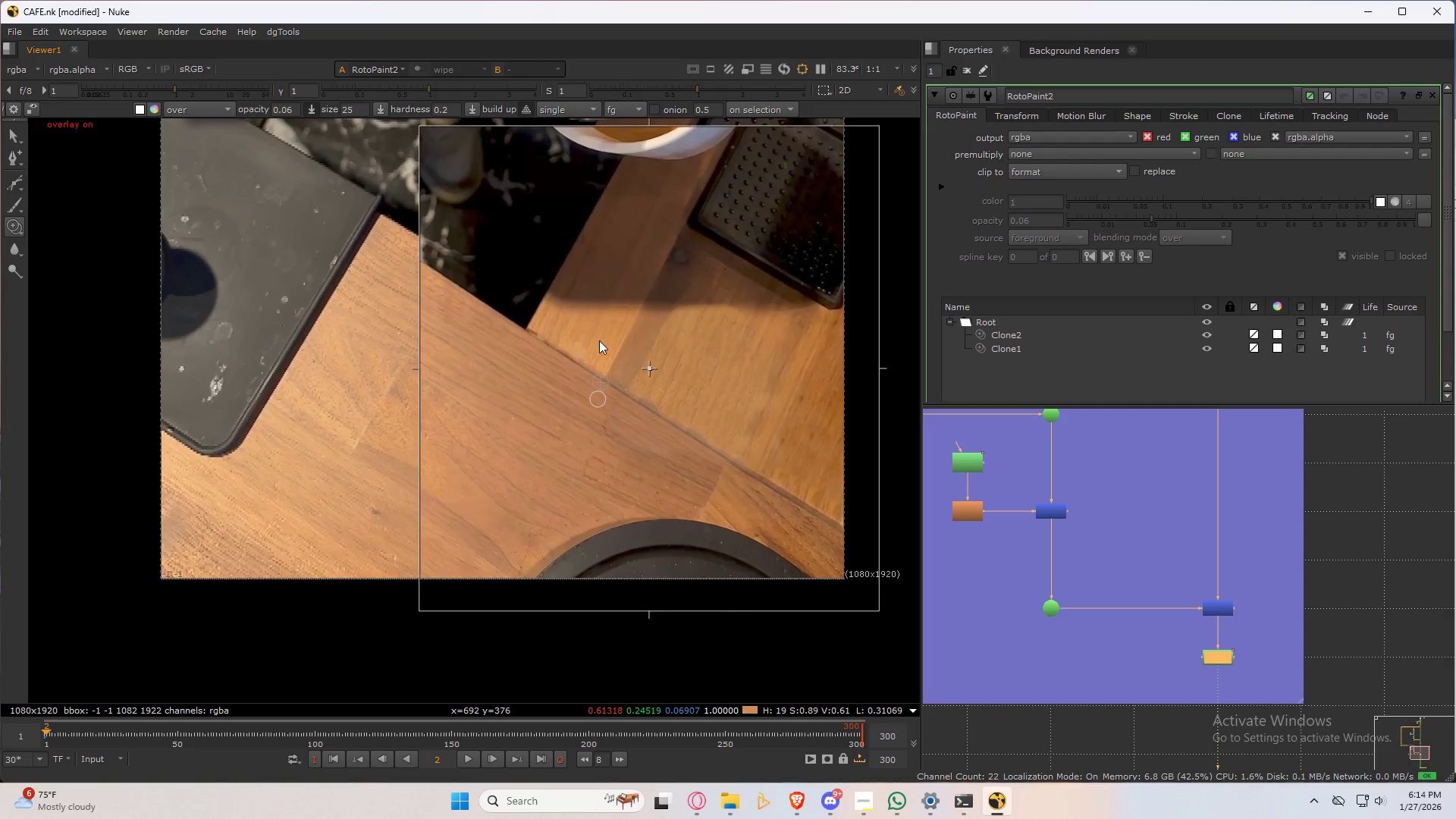 
left_click([17, 136])
 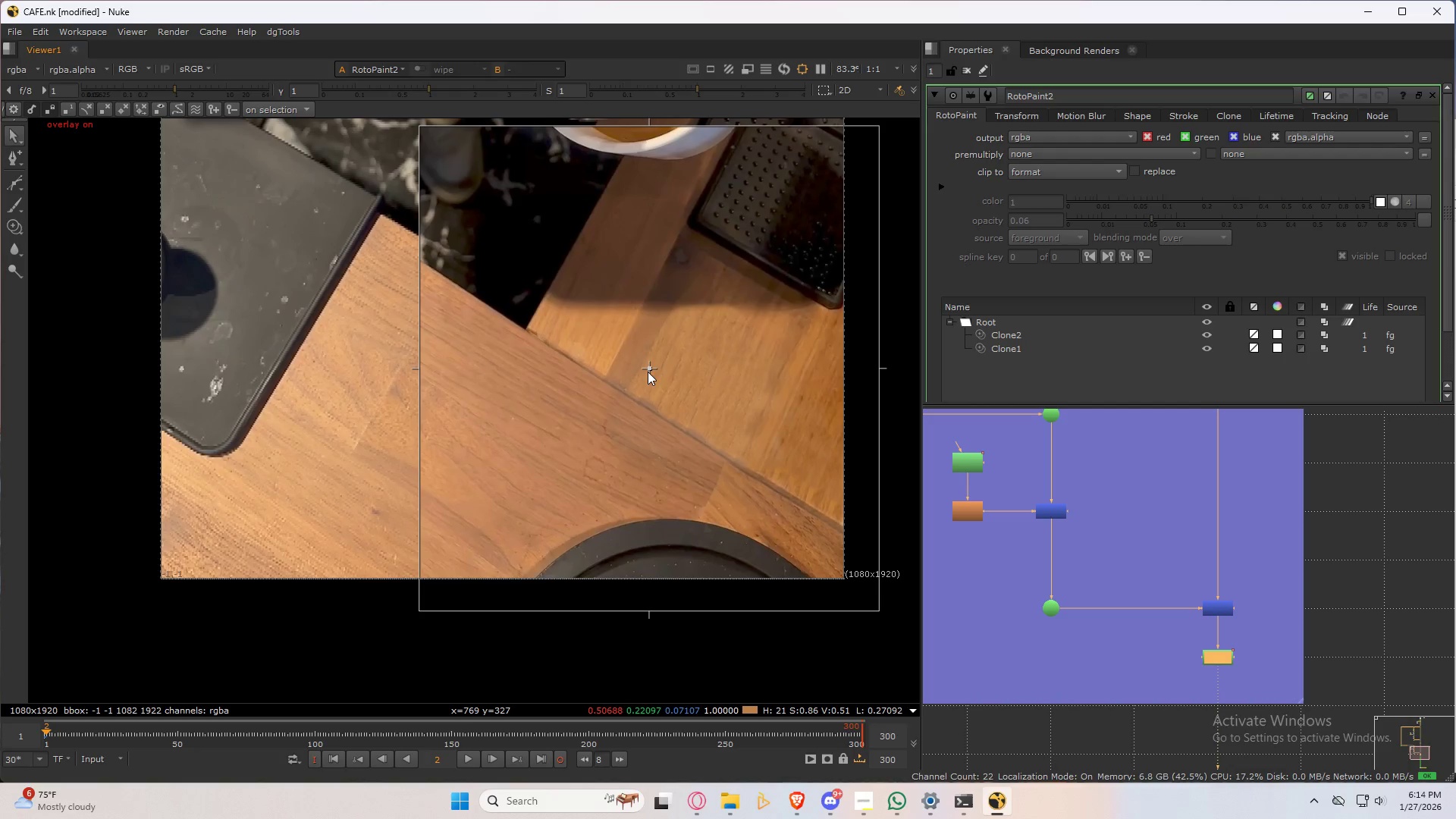 
left_click_drag(start_coordinate=[653, 369], to_coordinate=[249, 349])
 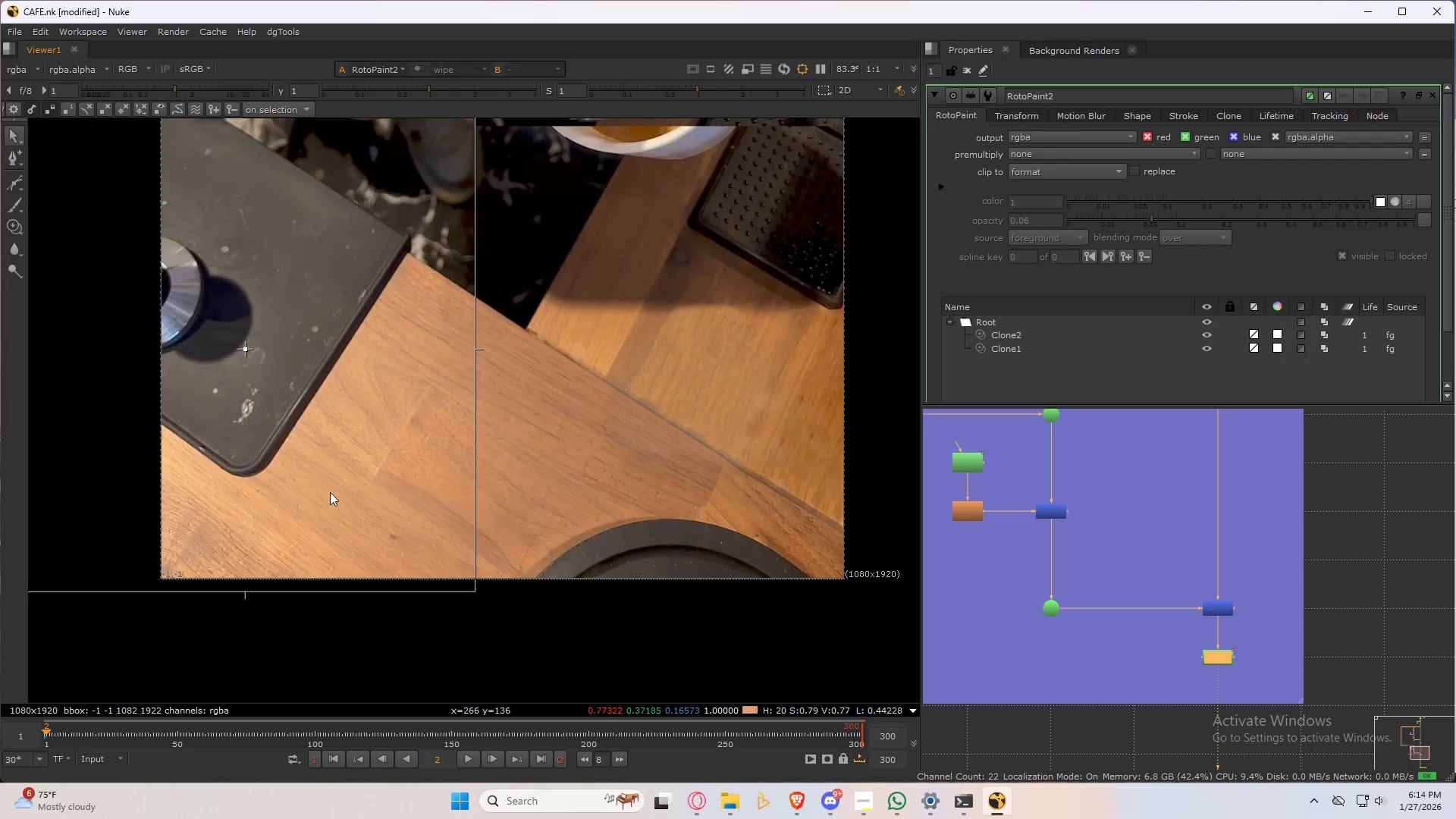 
scroll: coordinate [1205, 535], scroll_direction: down, amount: 6.0
 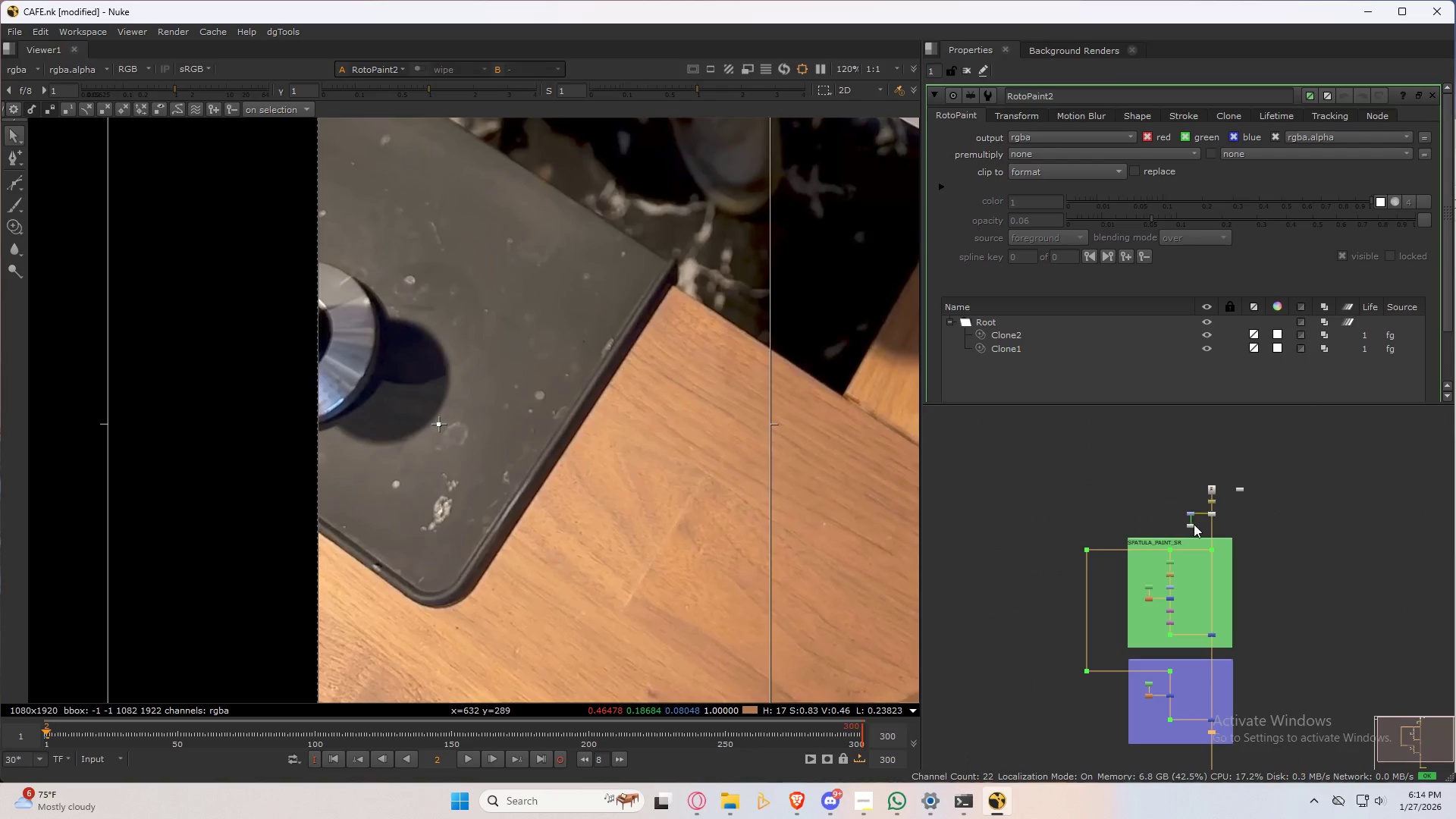 
left_click([1188, 529])
 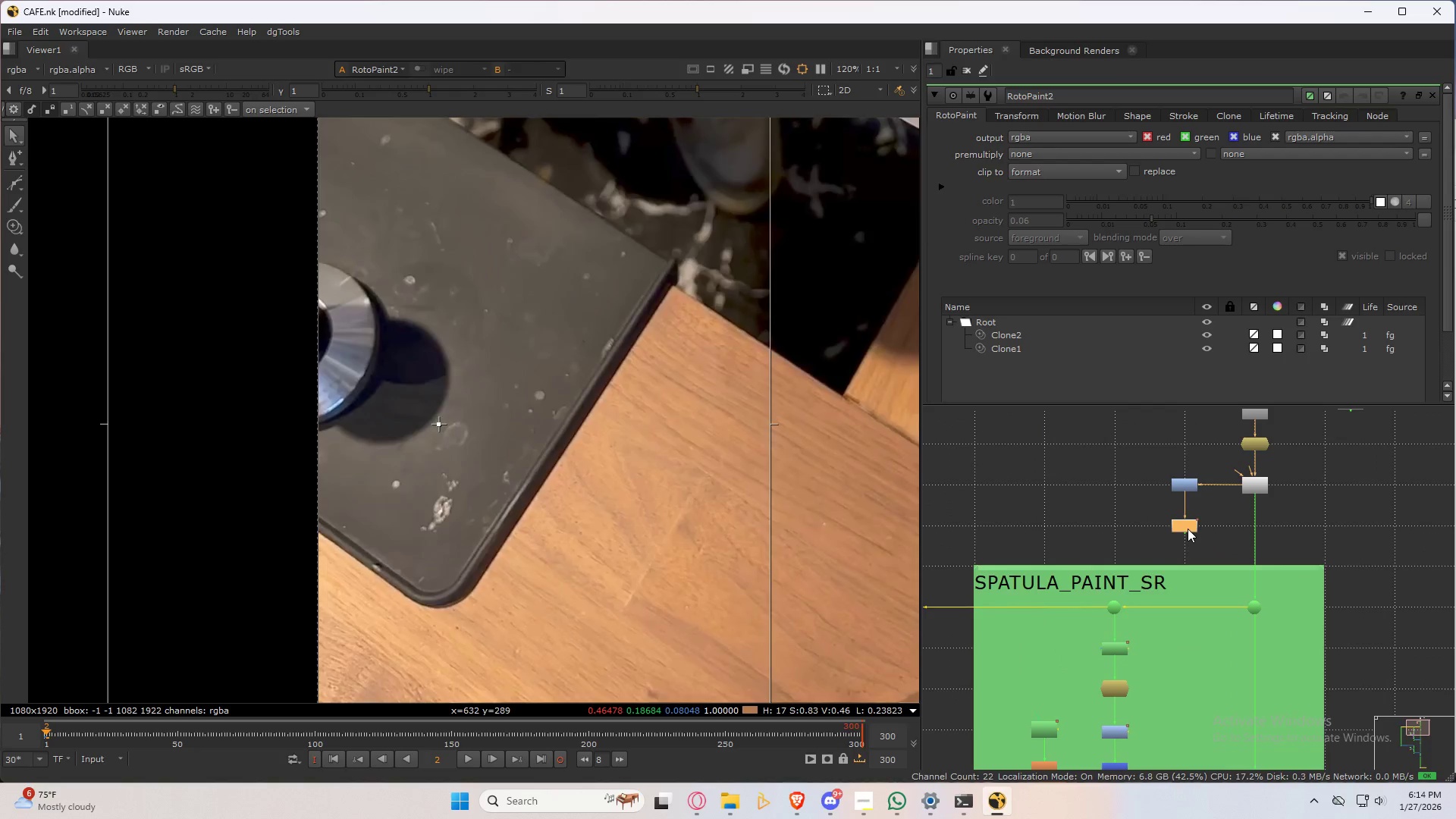 
key(1)
 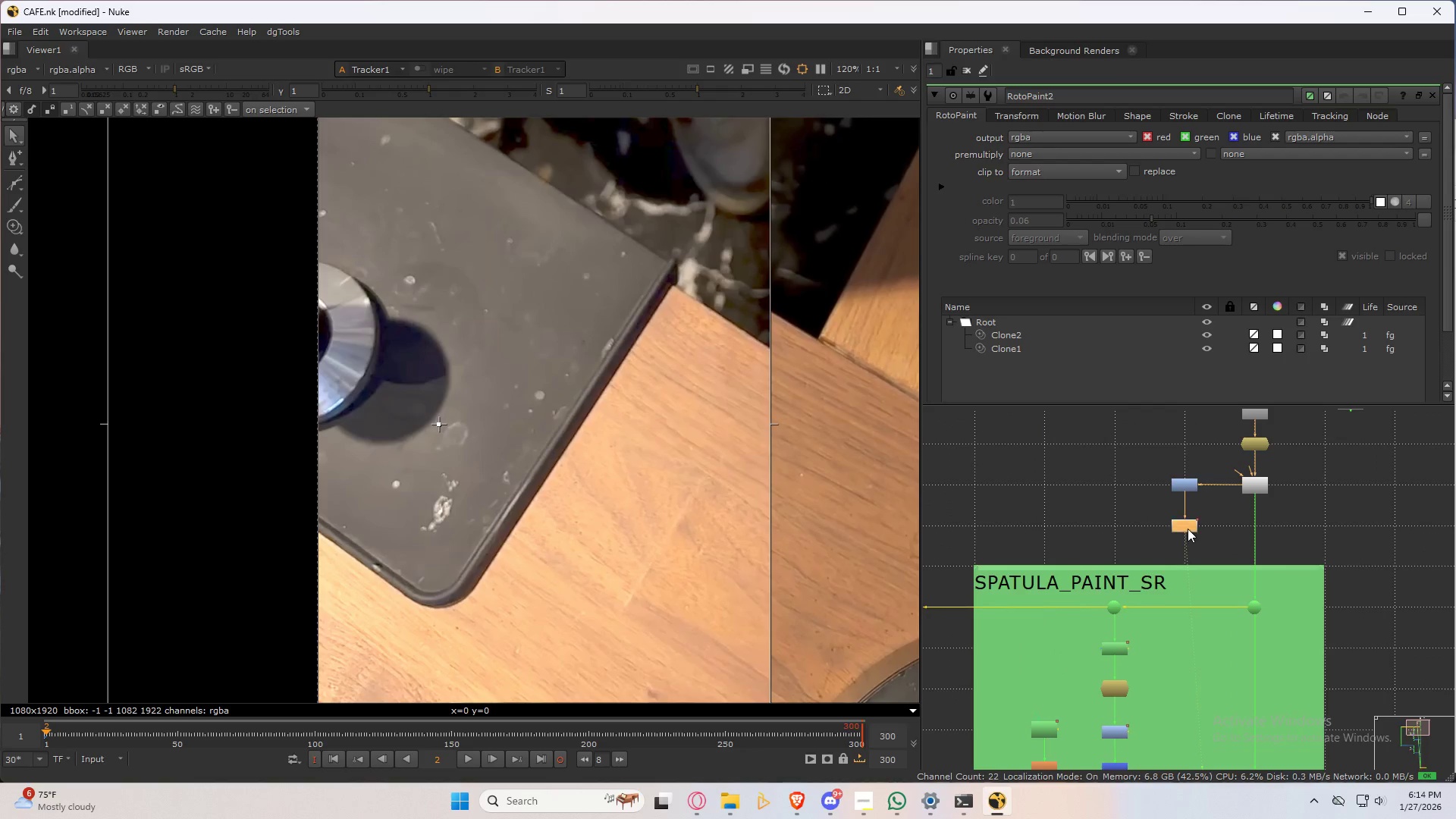 
scroll: coordinate [1194, 524], scroll_direction: up, amount: 7.0
 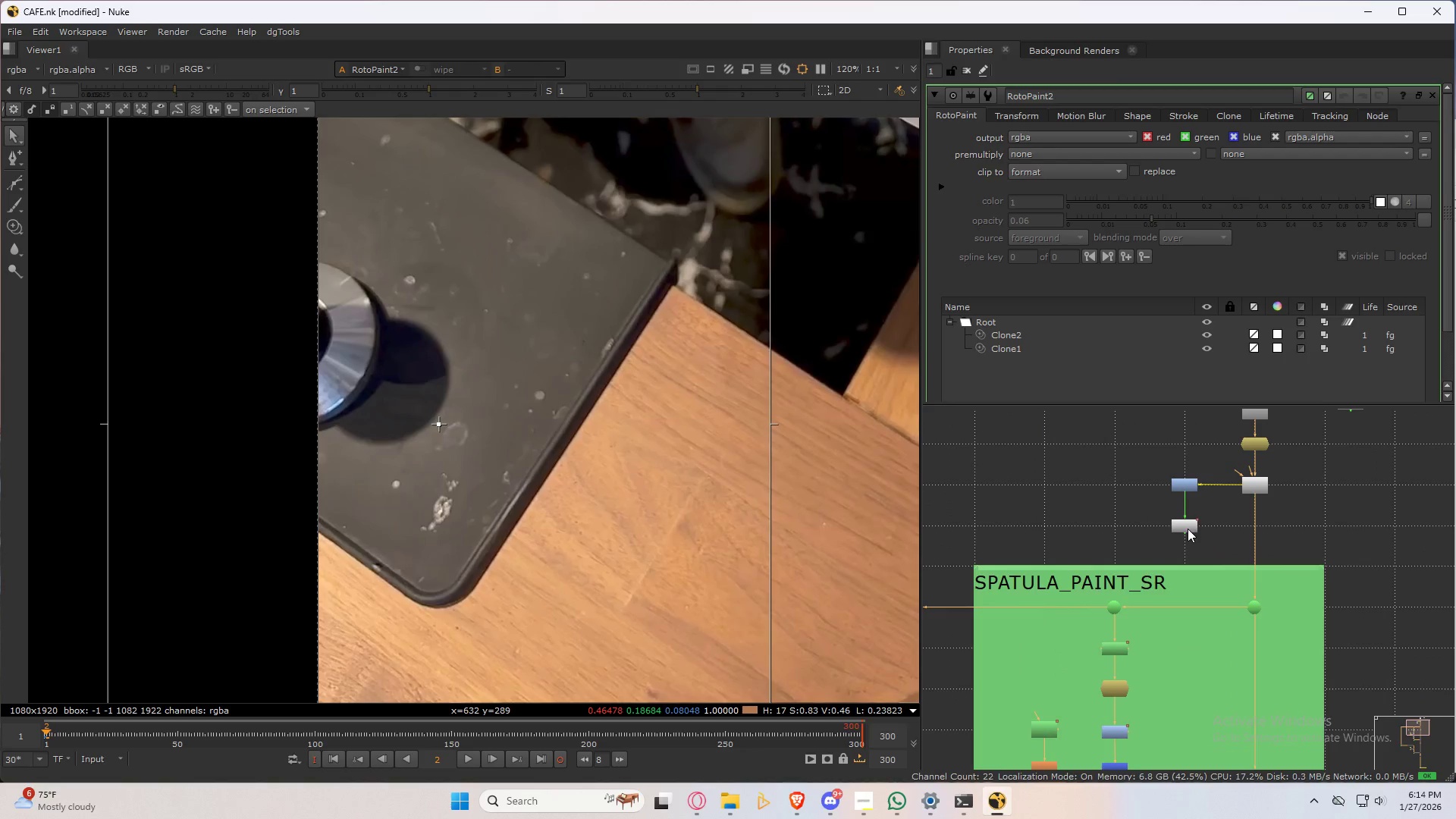 
double_click([1188, 529])
 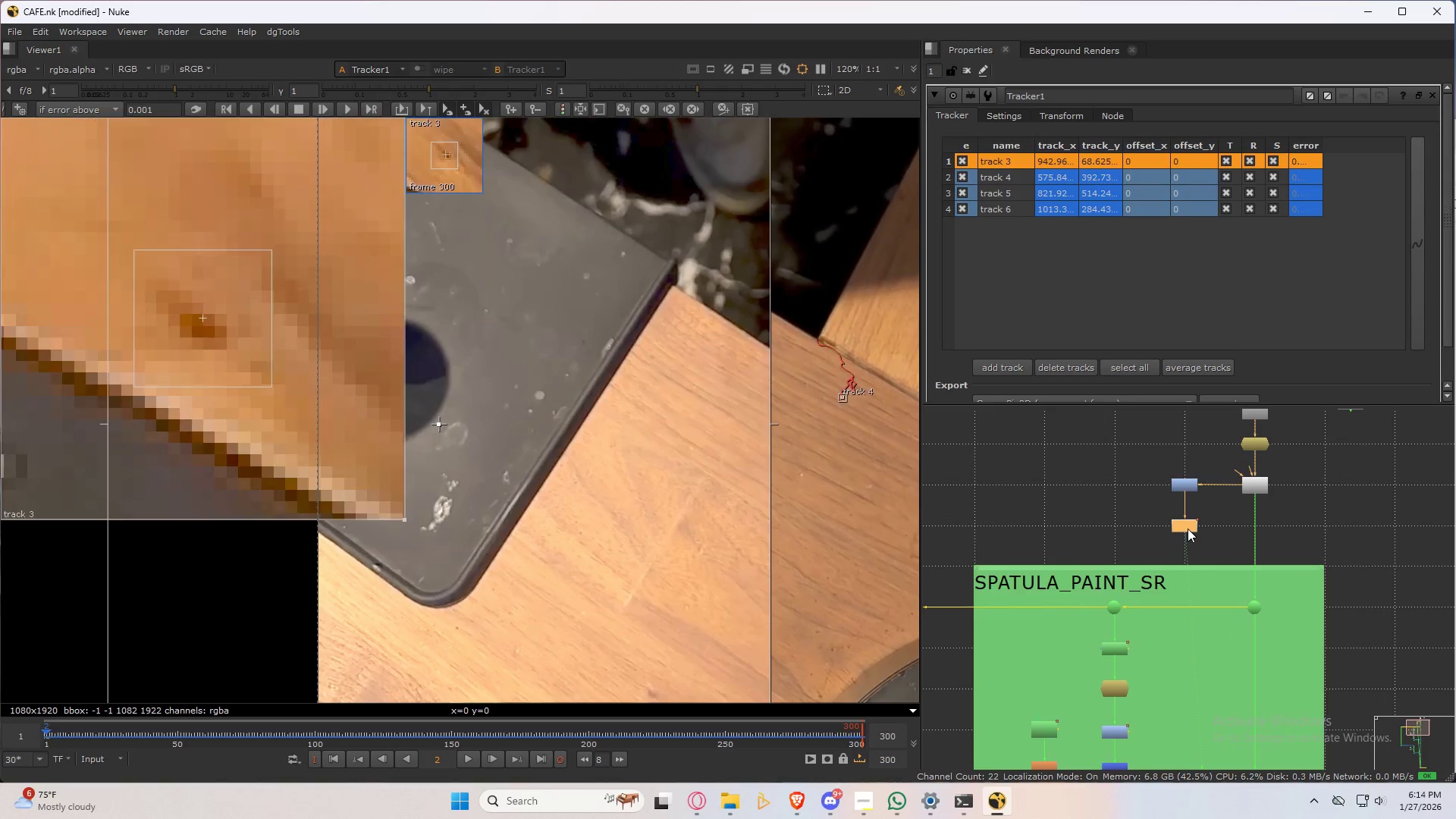 
triple_click([1188, 529])
 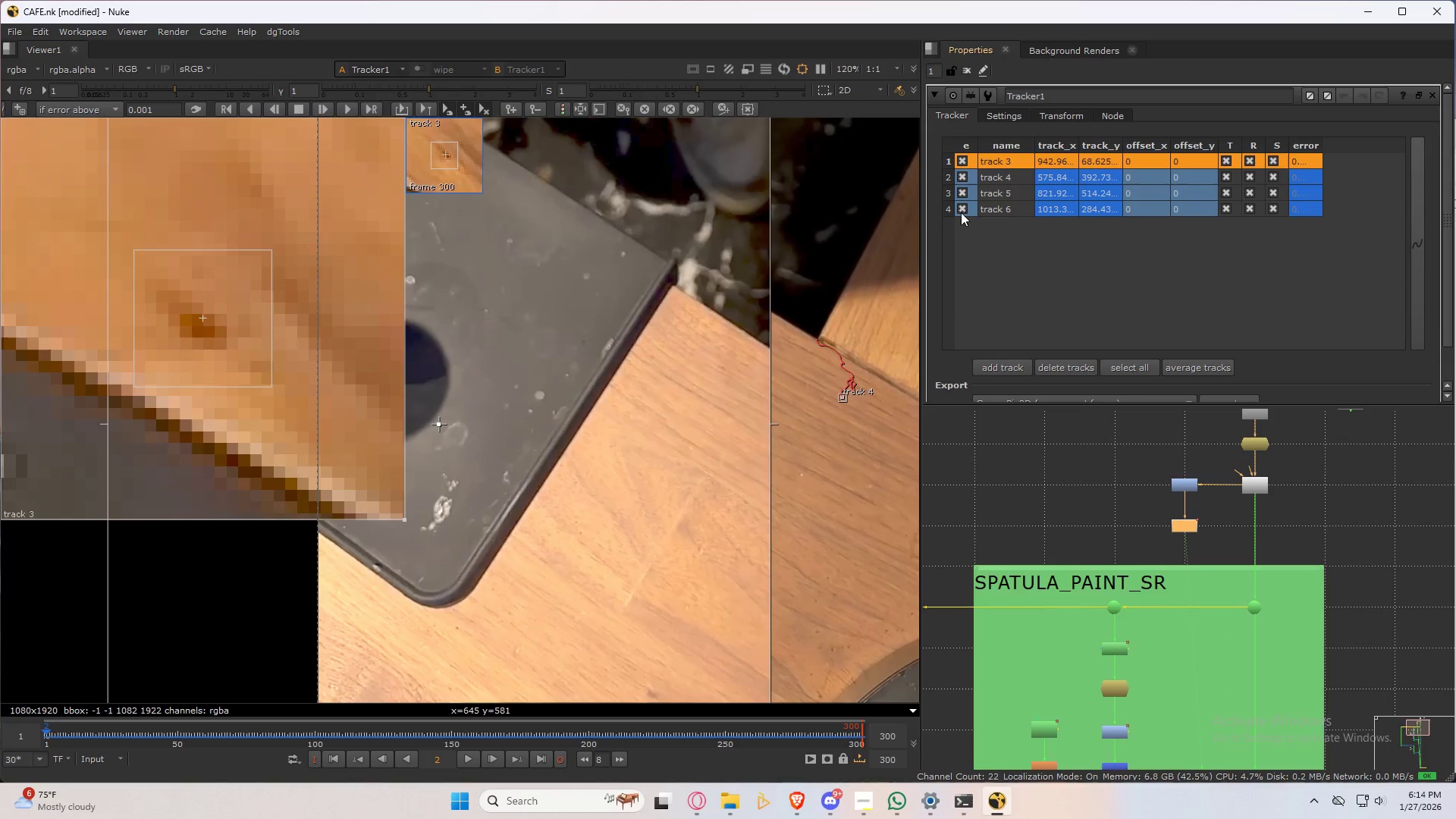 
left_click([962, 207])
 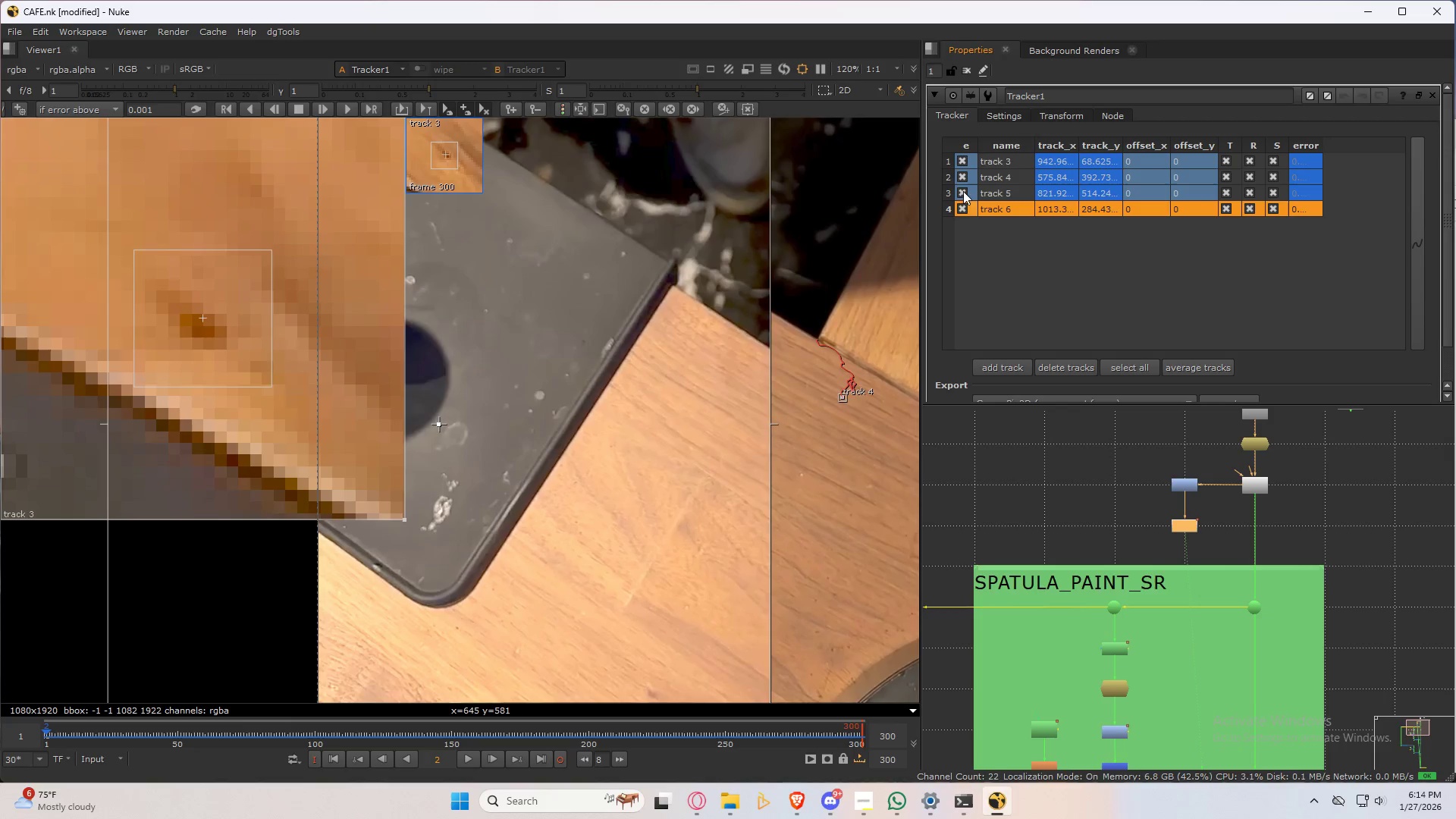 
double_click([963, 190])
 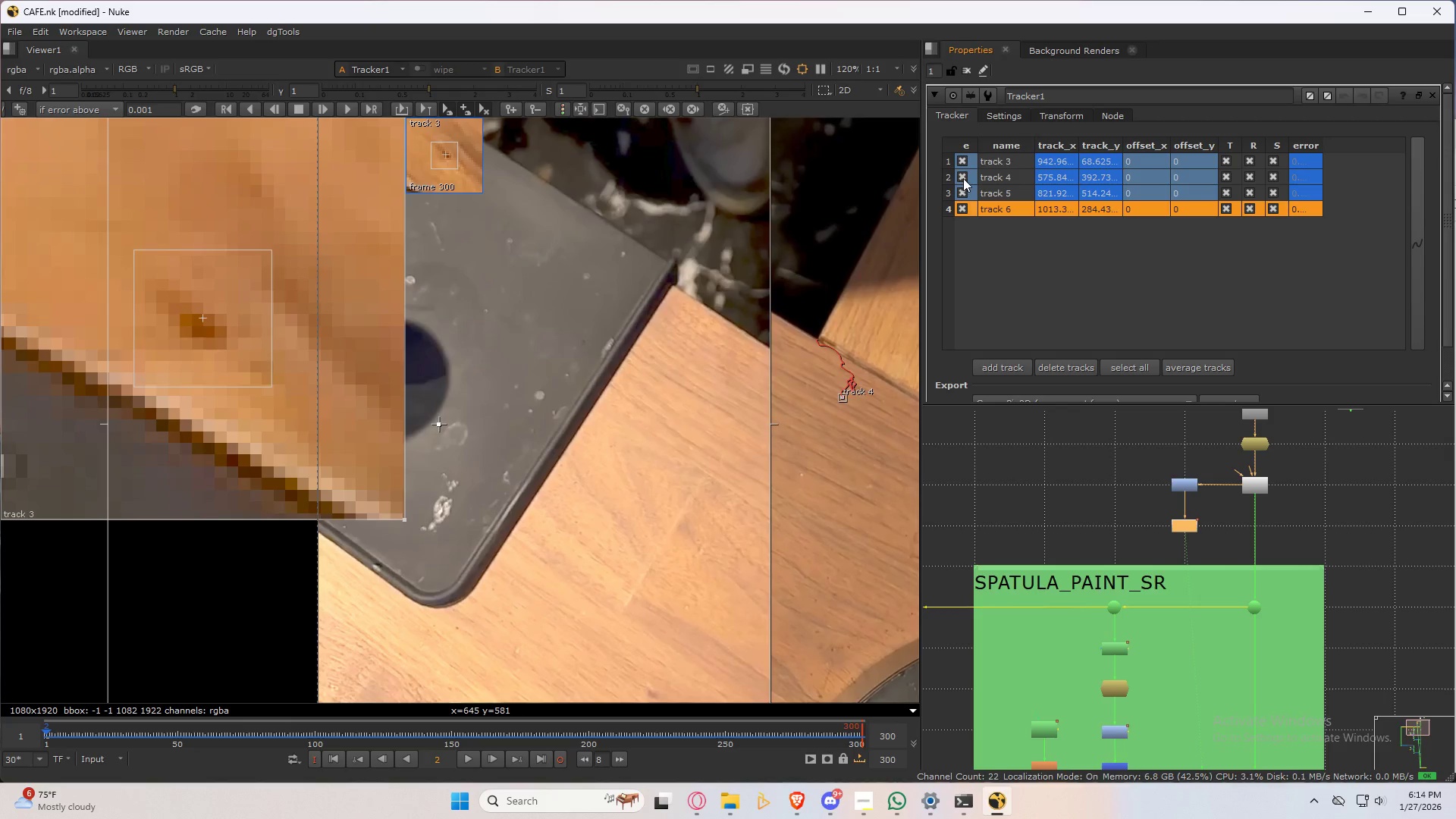 
triple_click([963, 178])
 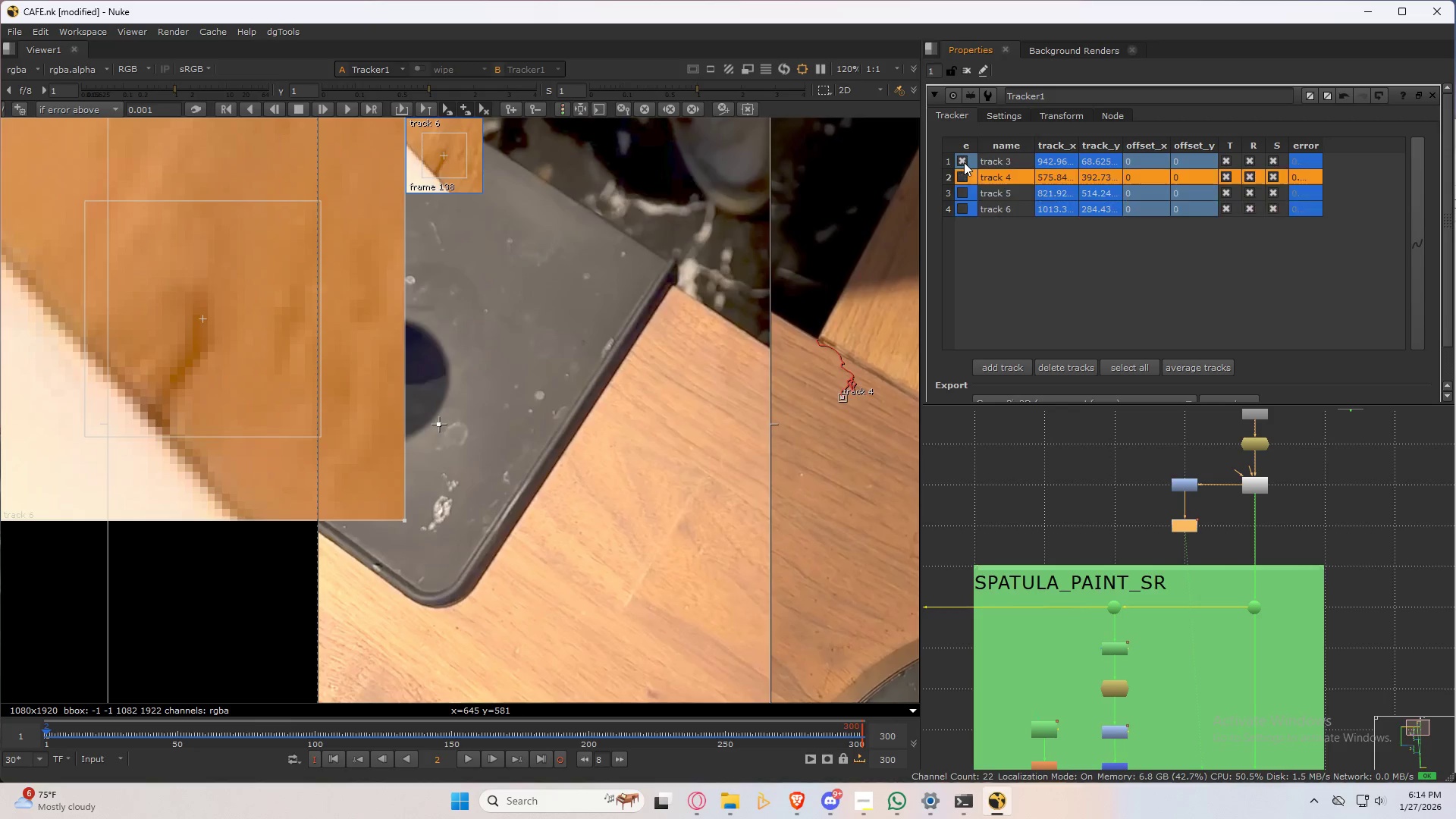 
triple_click([964, 162])
 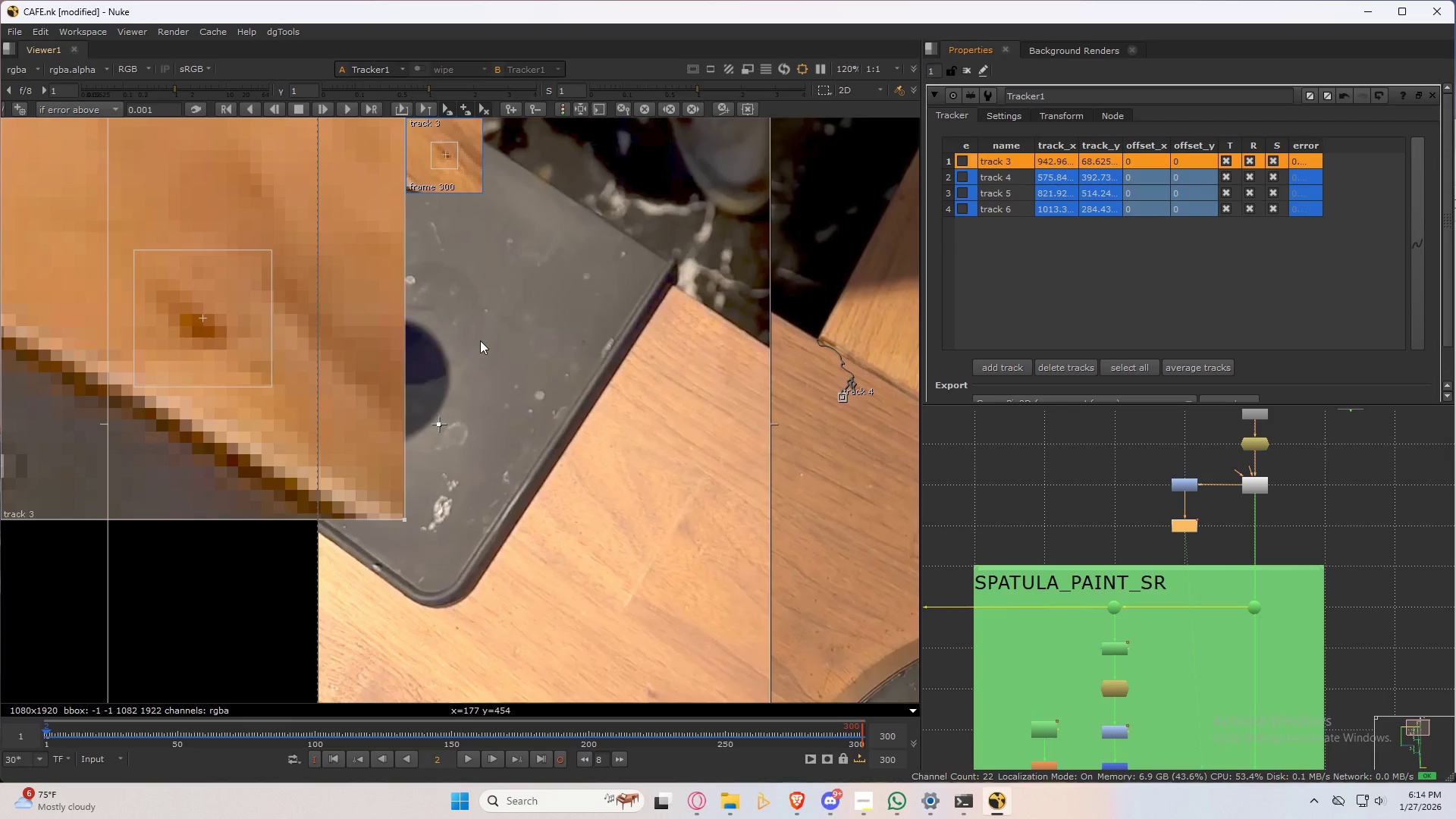 
left_click([1081, 295])
 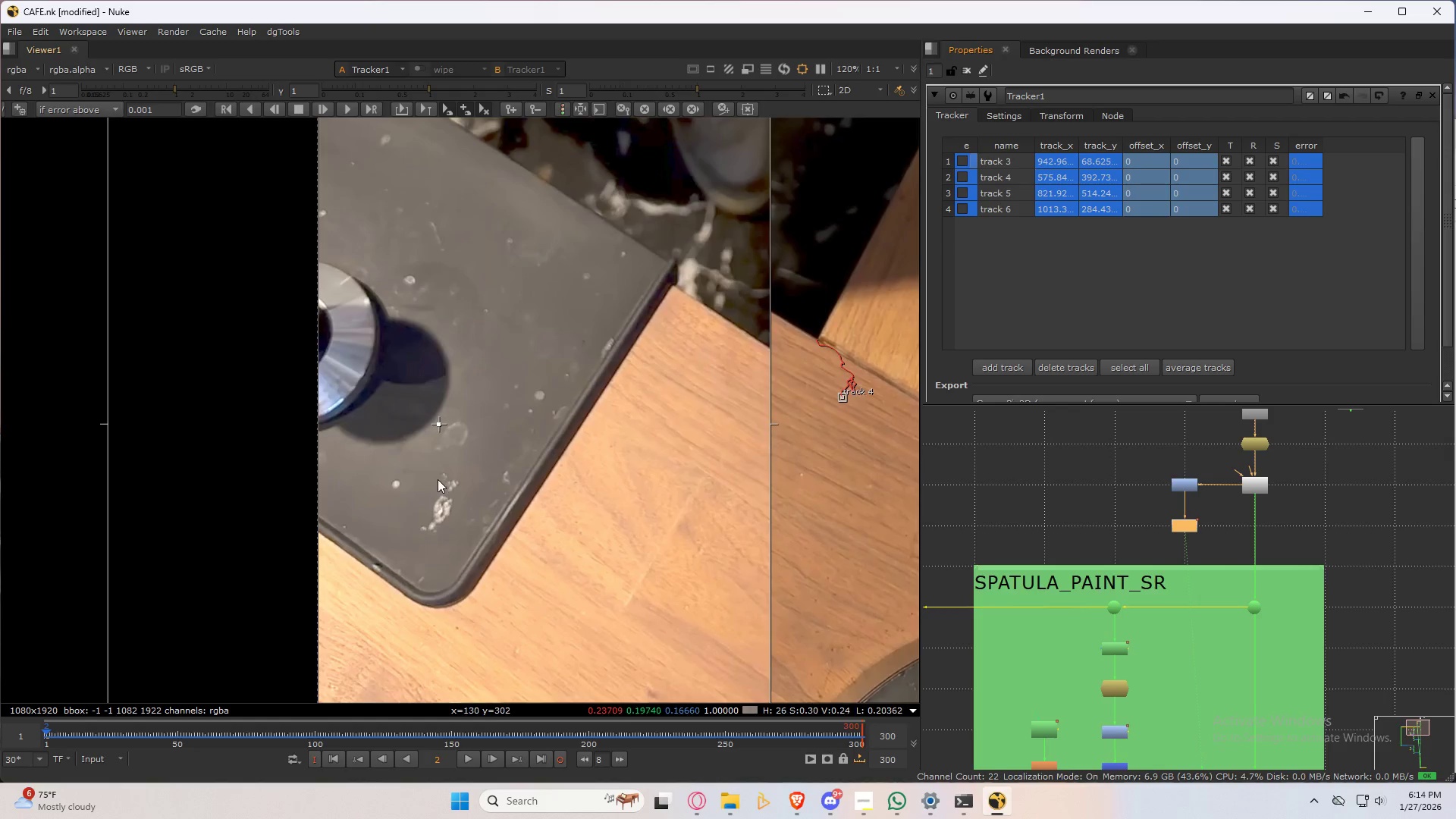 
scroll: coordinate [469, 466], scroll_direction: up, amount: 4.0
 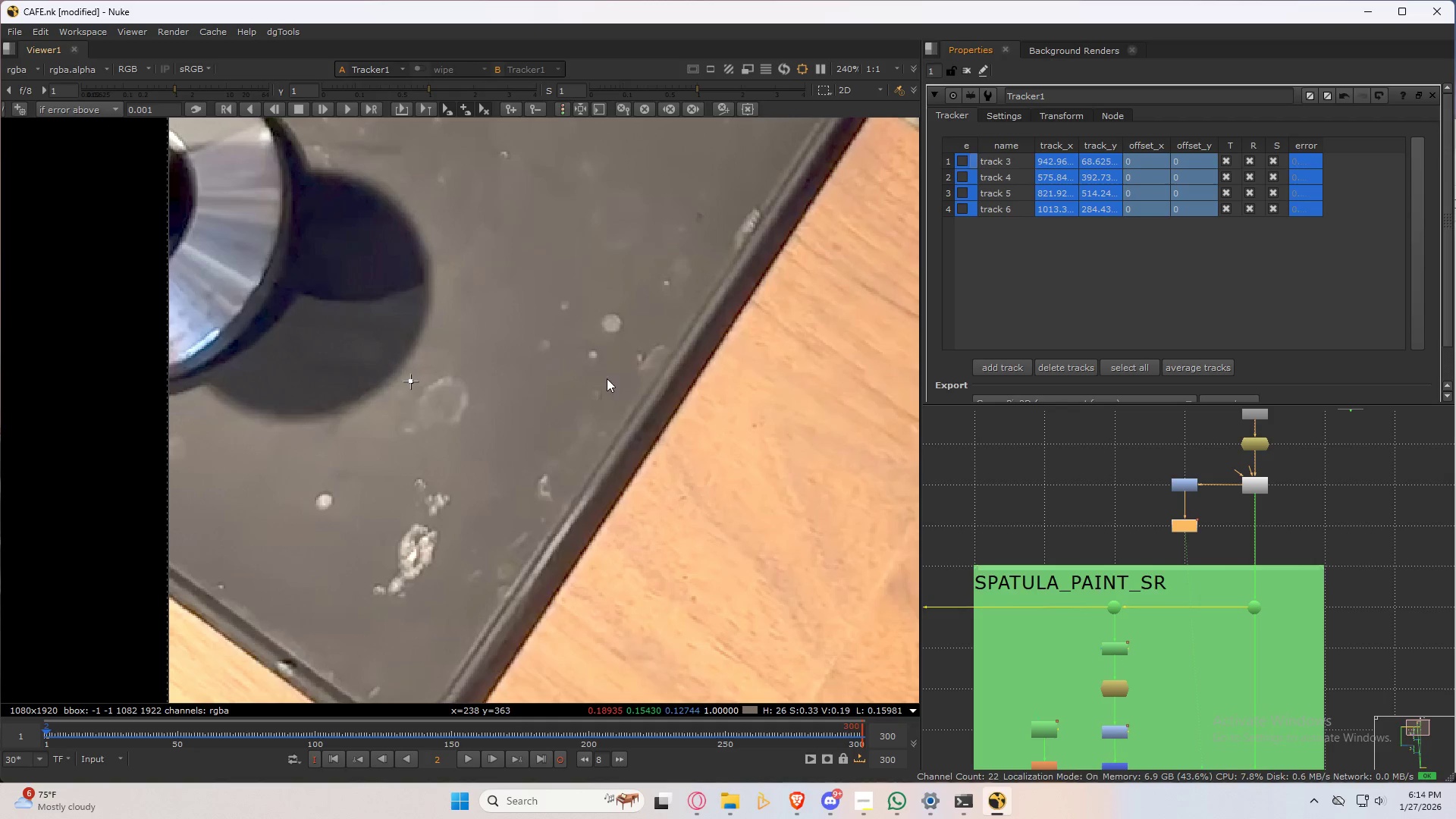 
scroll: coordinate [501, 361], scroll_direction: down, amount: 5.0
 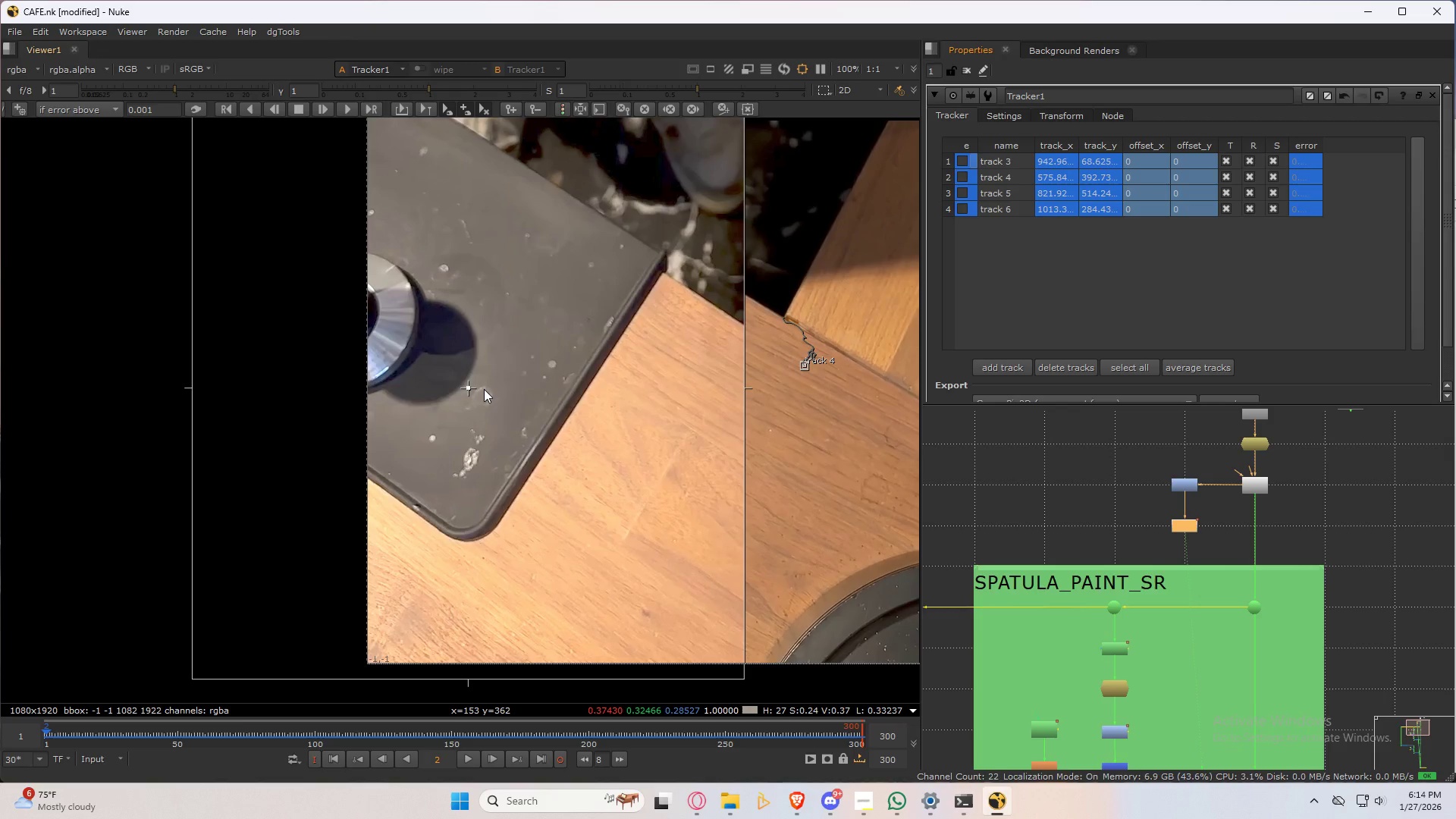 
scroll: coordinate [700, 231], scroll_direction: up, amount: 7.0
 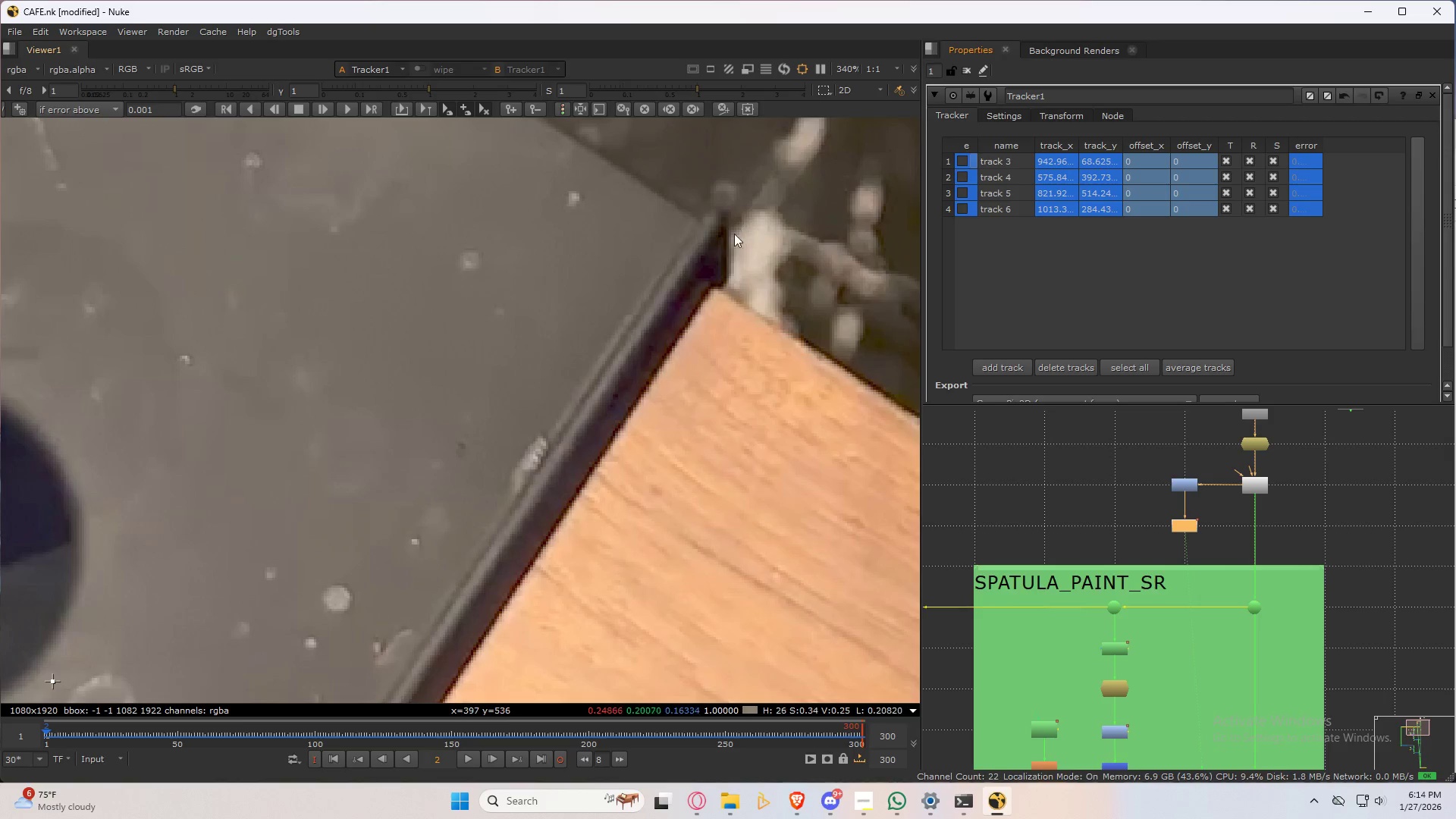 
scroll: coordinate [723, 246], scroll_direction: down, amount: 3.0
 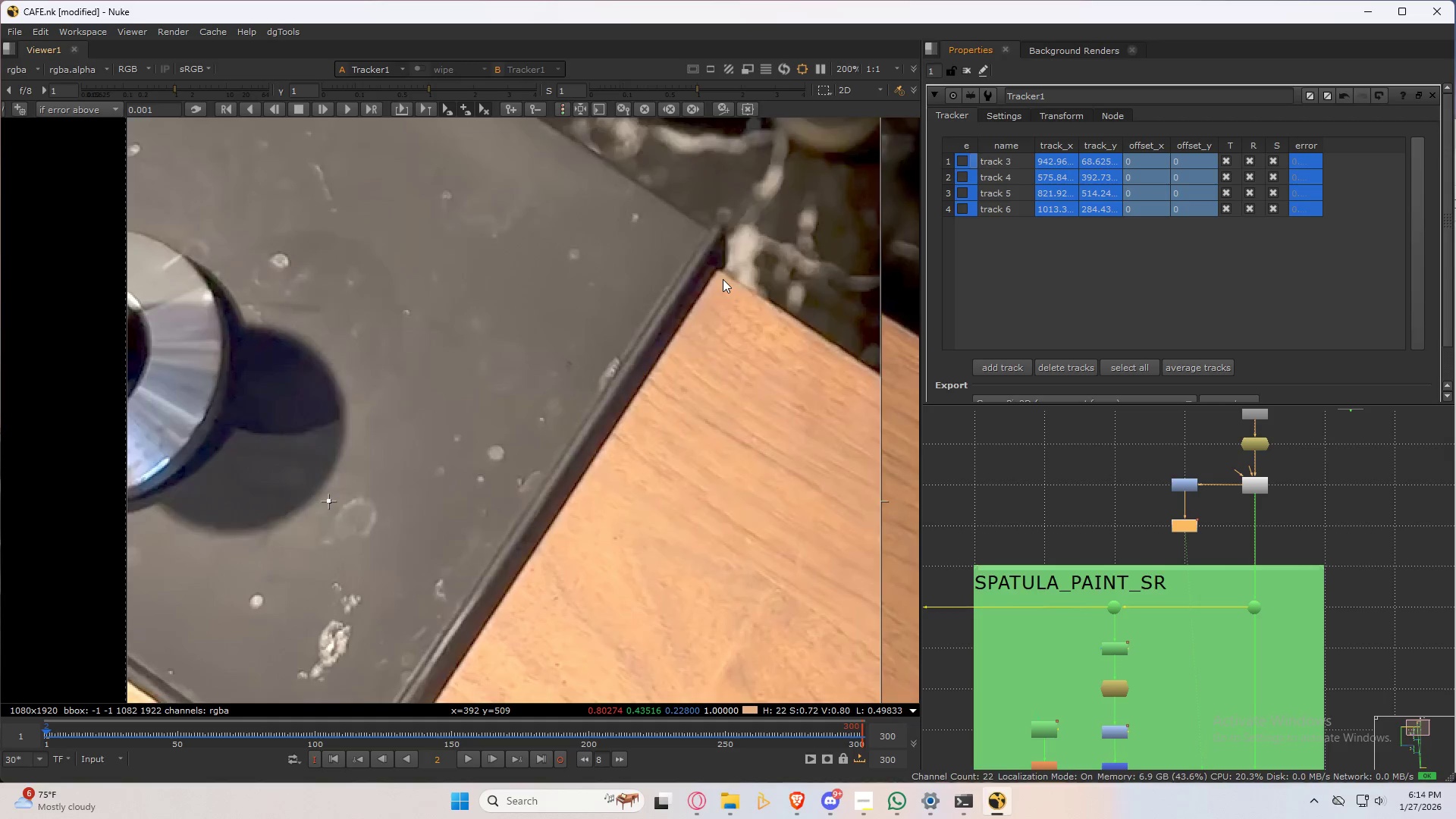 
scroll: coordinate [723, 279], scroll_direction: up, amount: 5.0
 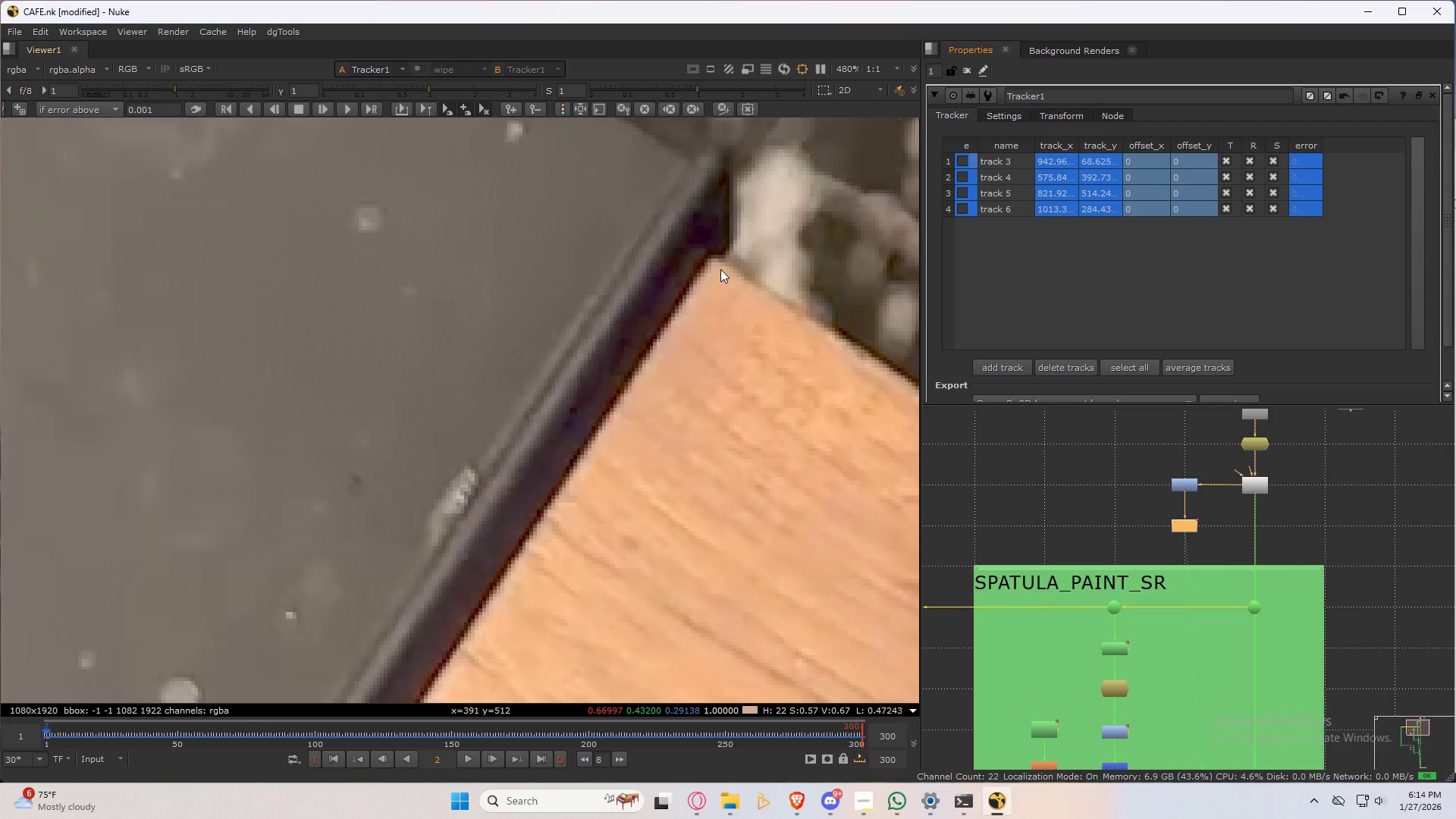 
scroll: coordinate [720, 269], scroll_direction: down, amount: 5.0
 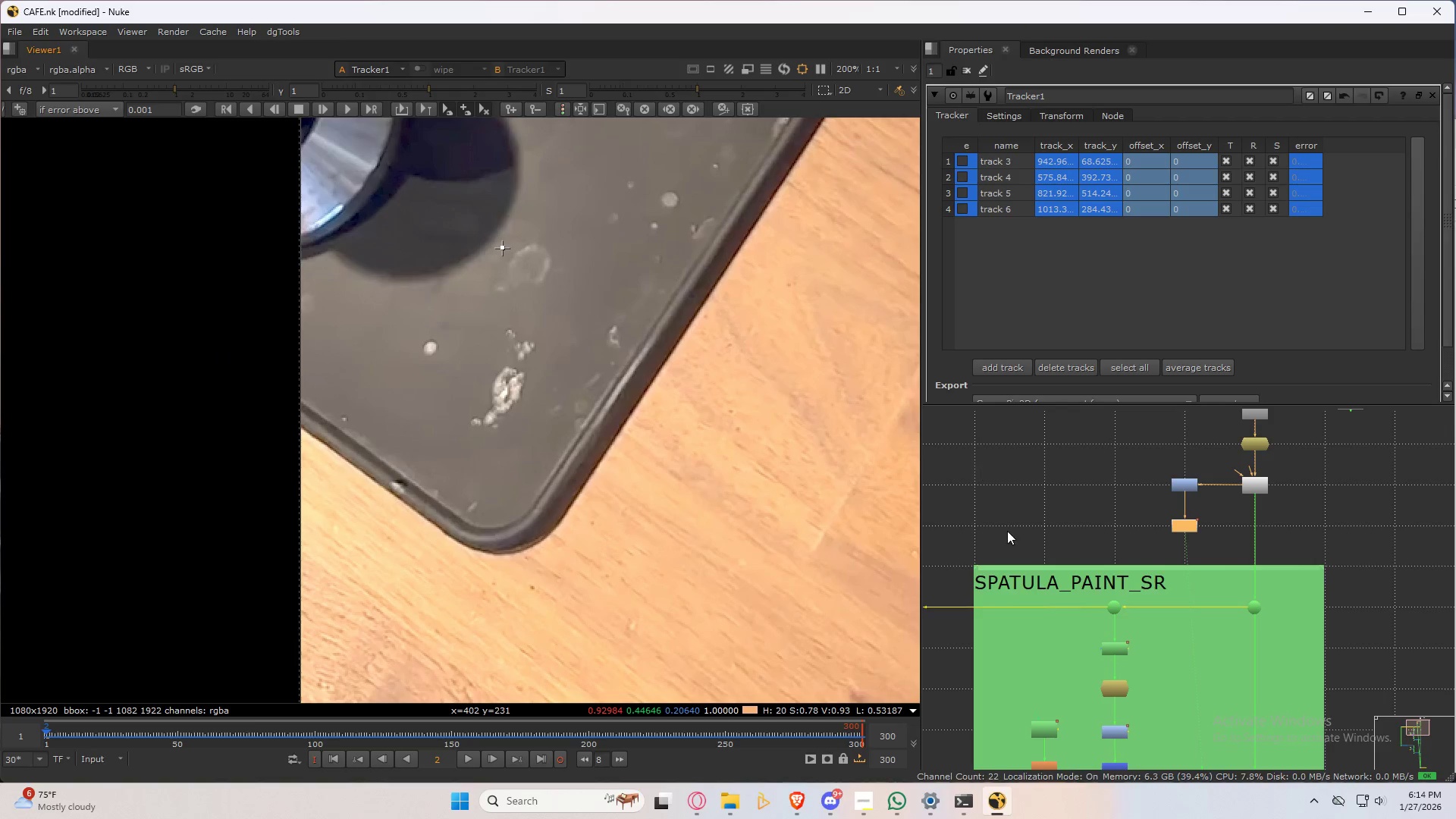 
left_click([1188, 529])
 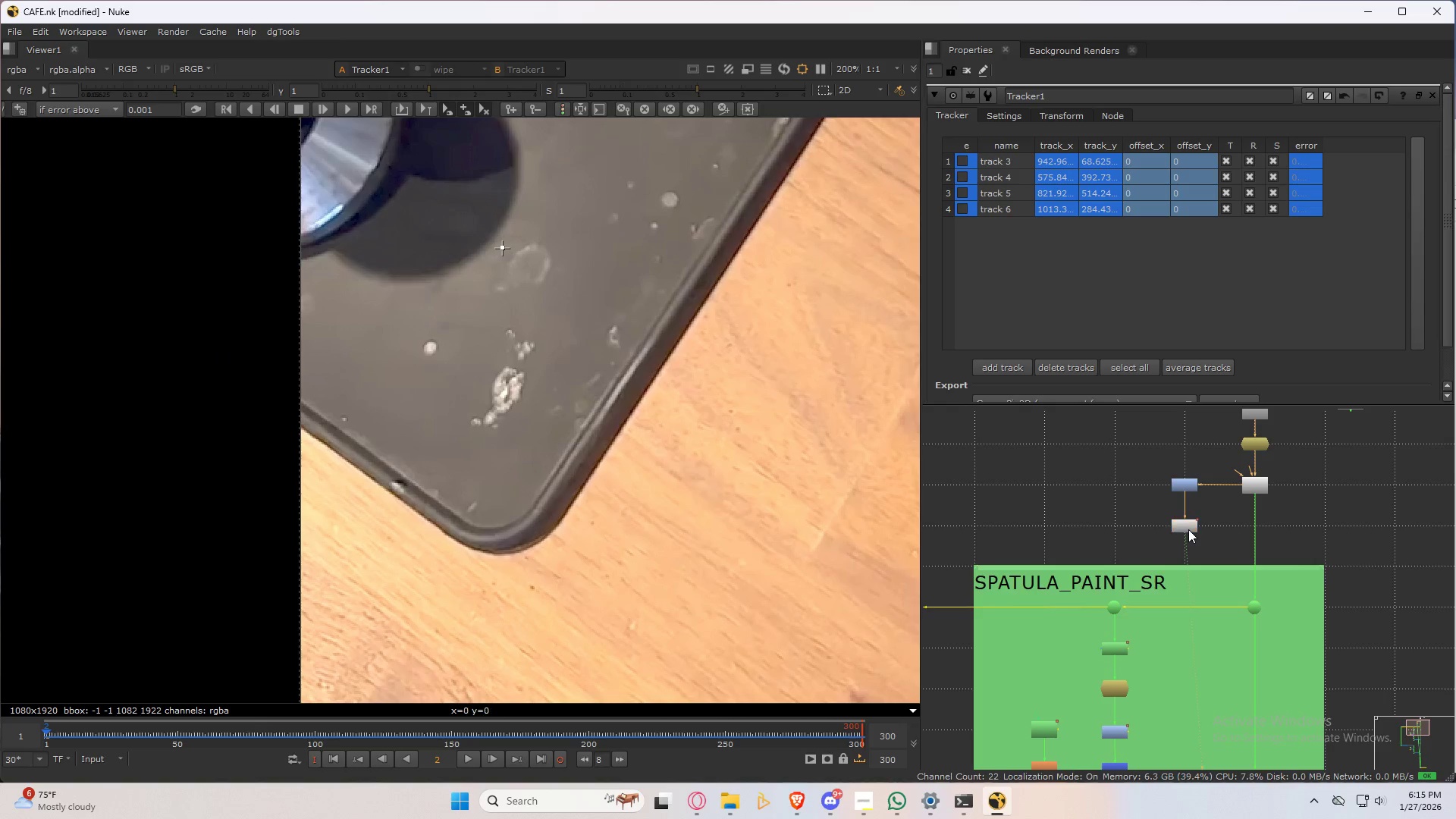 
key(1)
 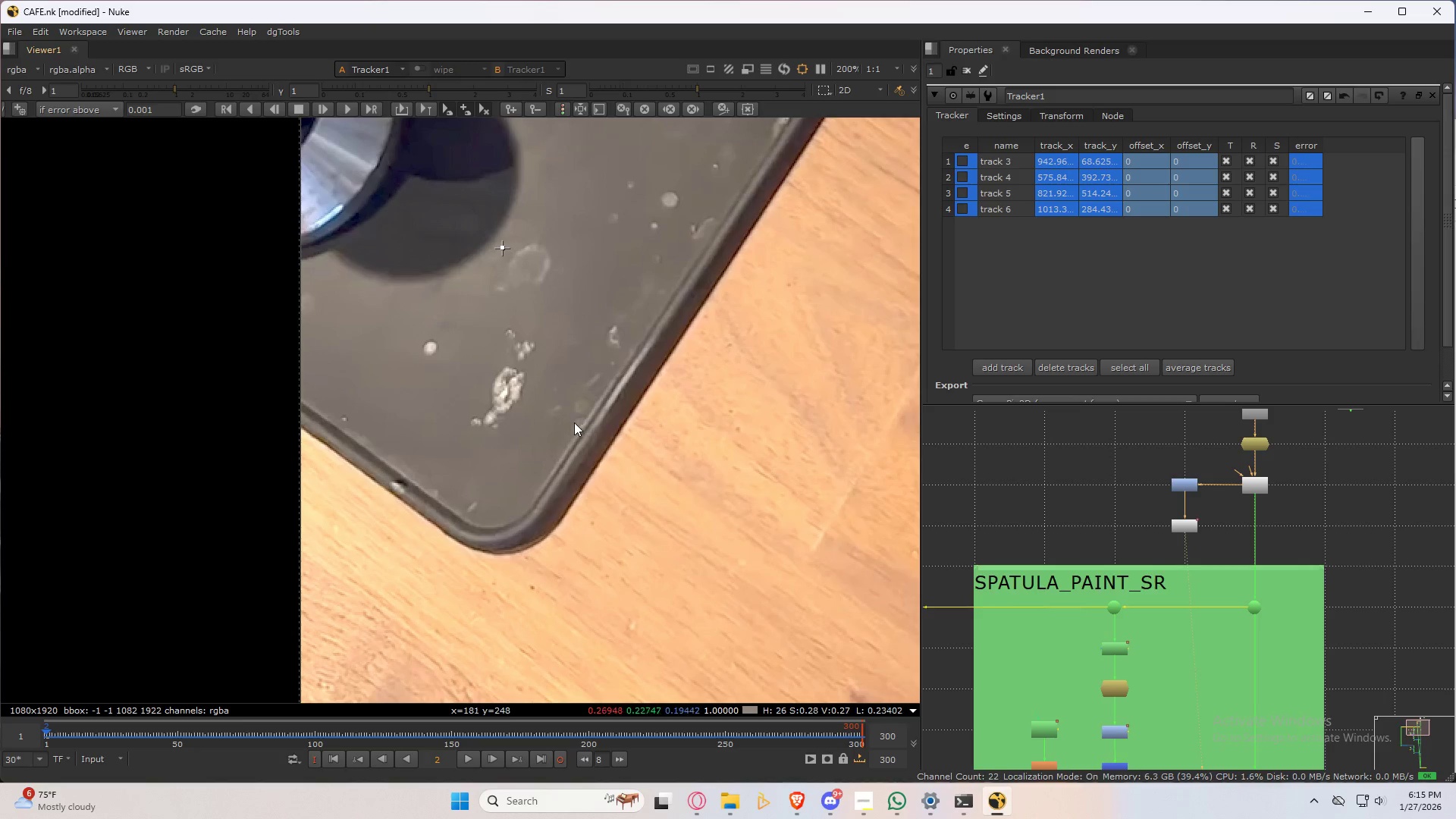 
scroll: coordinate [573, 556], scroll_direction: down, amount: 4.0
 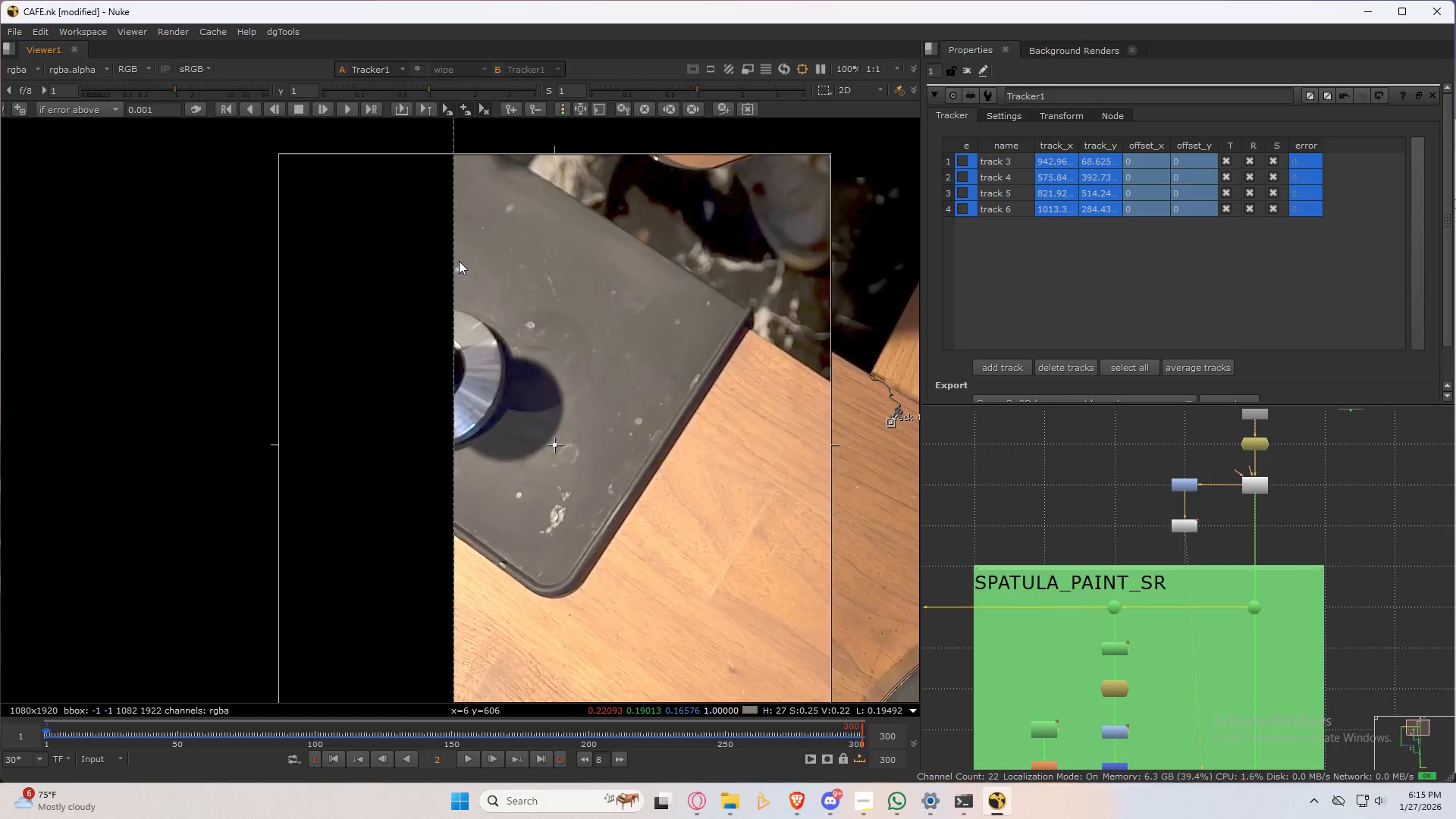 
scroll: coordinate [471, 221], scroll_direction: up, amount: 8.0
 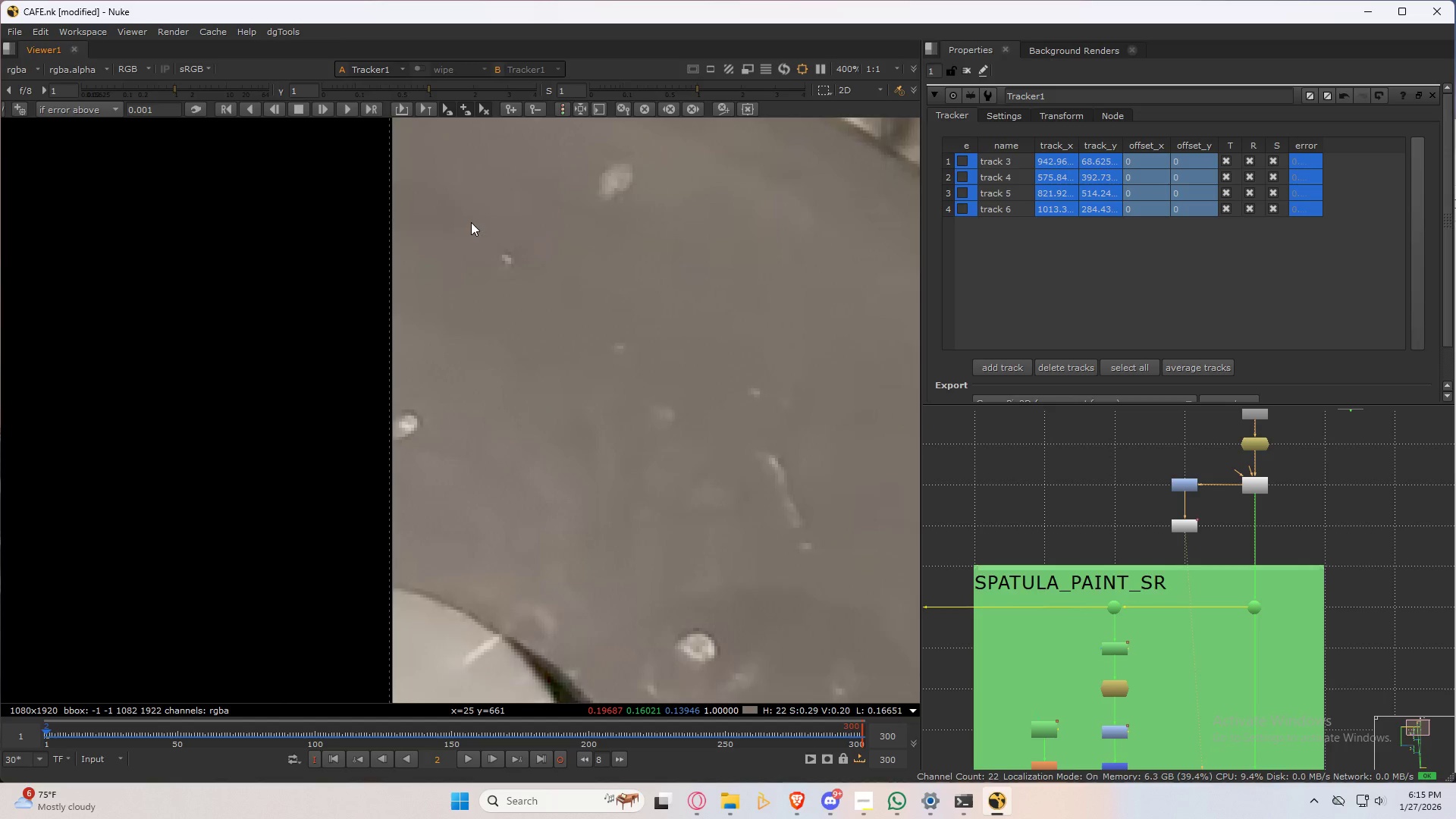 
scroll: coordinate [470, 223], scroll_direction: down, amount: 5.0
 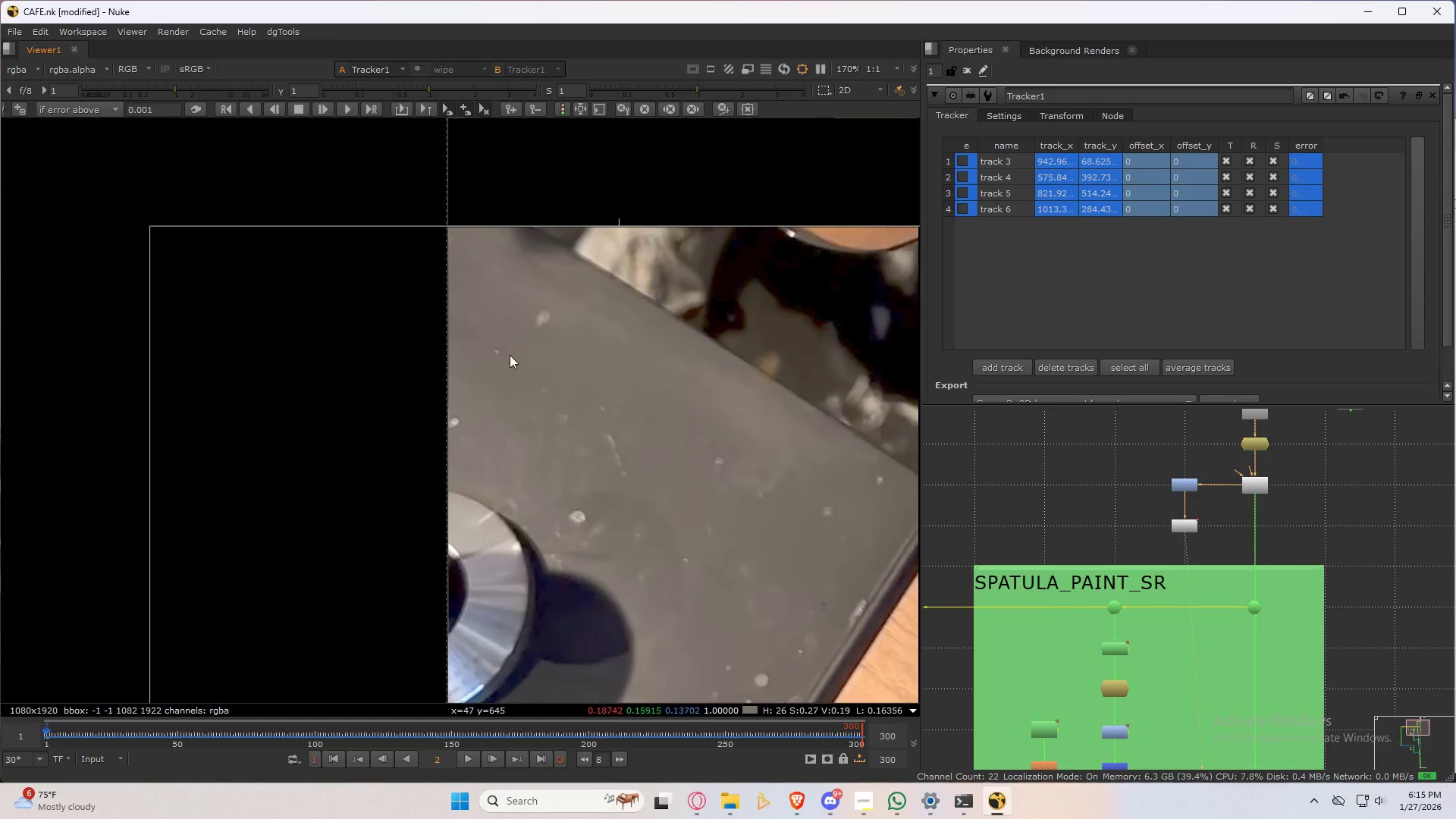 
scroll: coordinate [509, 353], scroll_direction: up, amount: 4.0
 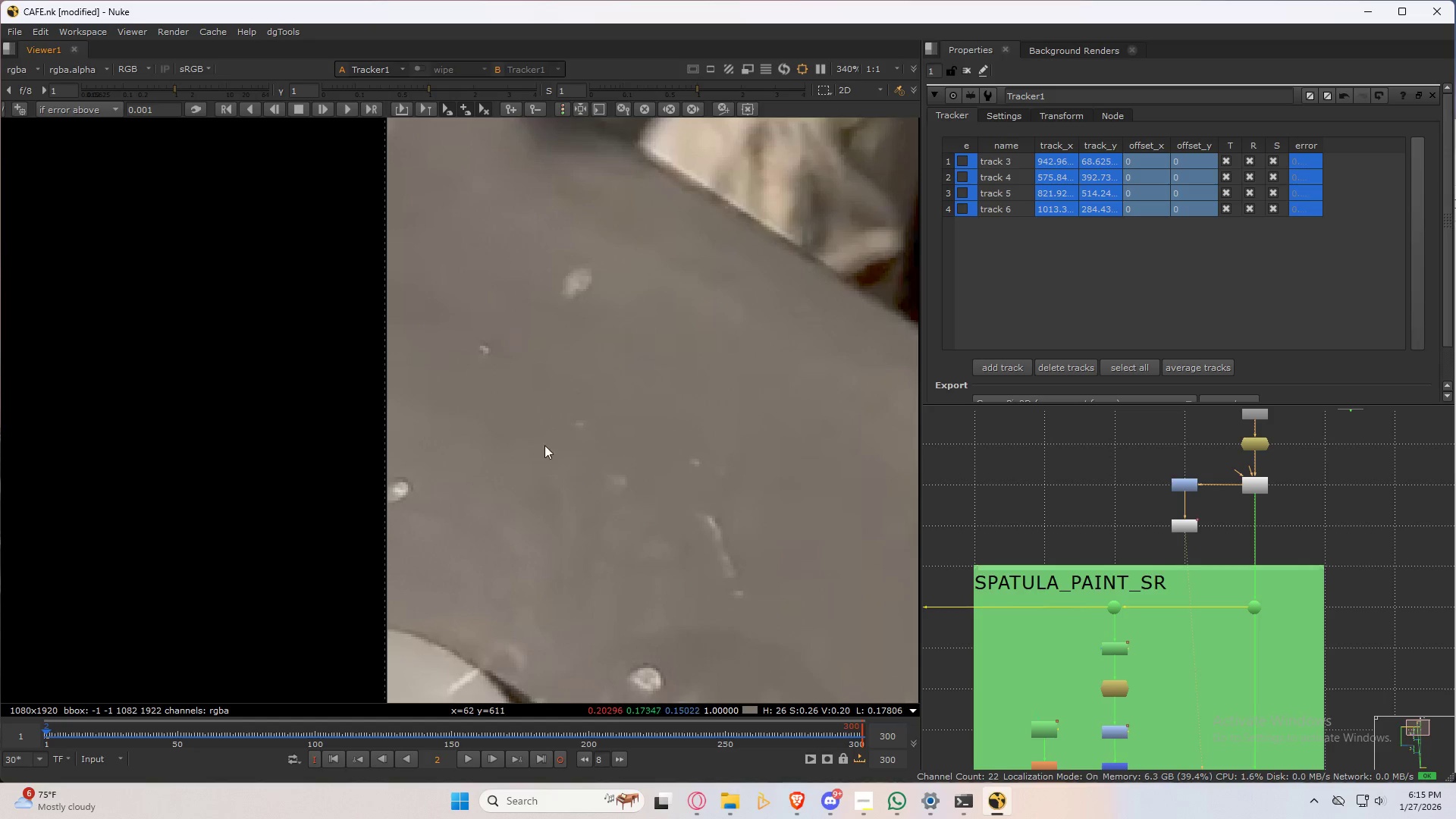 
hold_key(key=AltLeft, duration=2.05)
hold_key(key=ControlLeft, duration=1.5)
left_click([488, 353])
 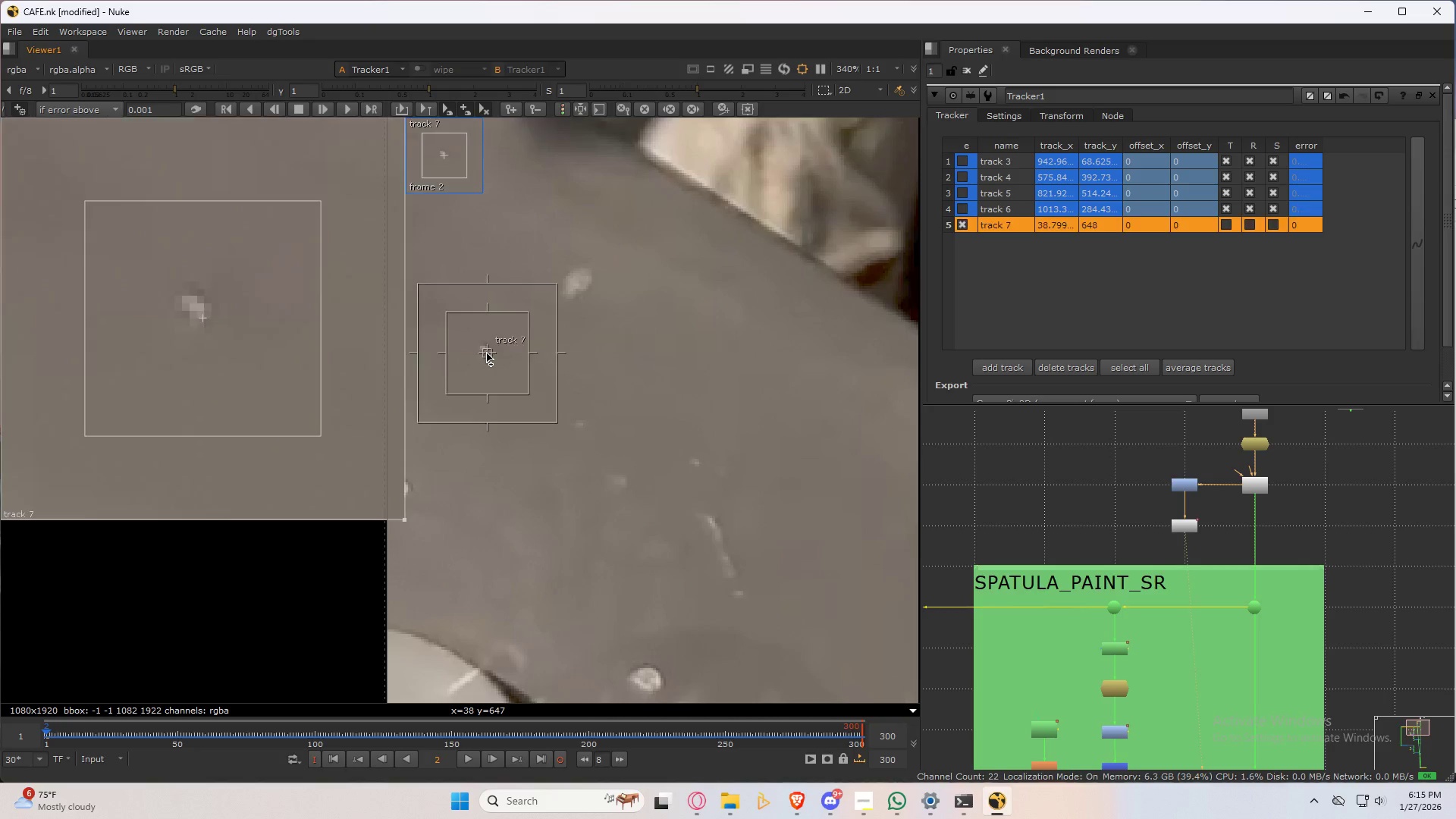 
hold_key(key=ControlLeft, duration=0.55)
 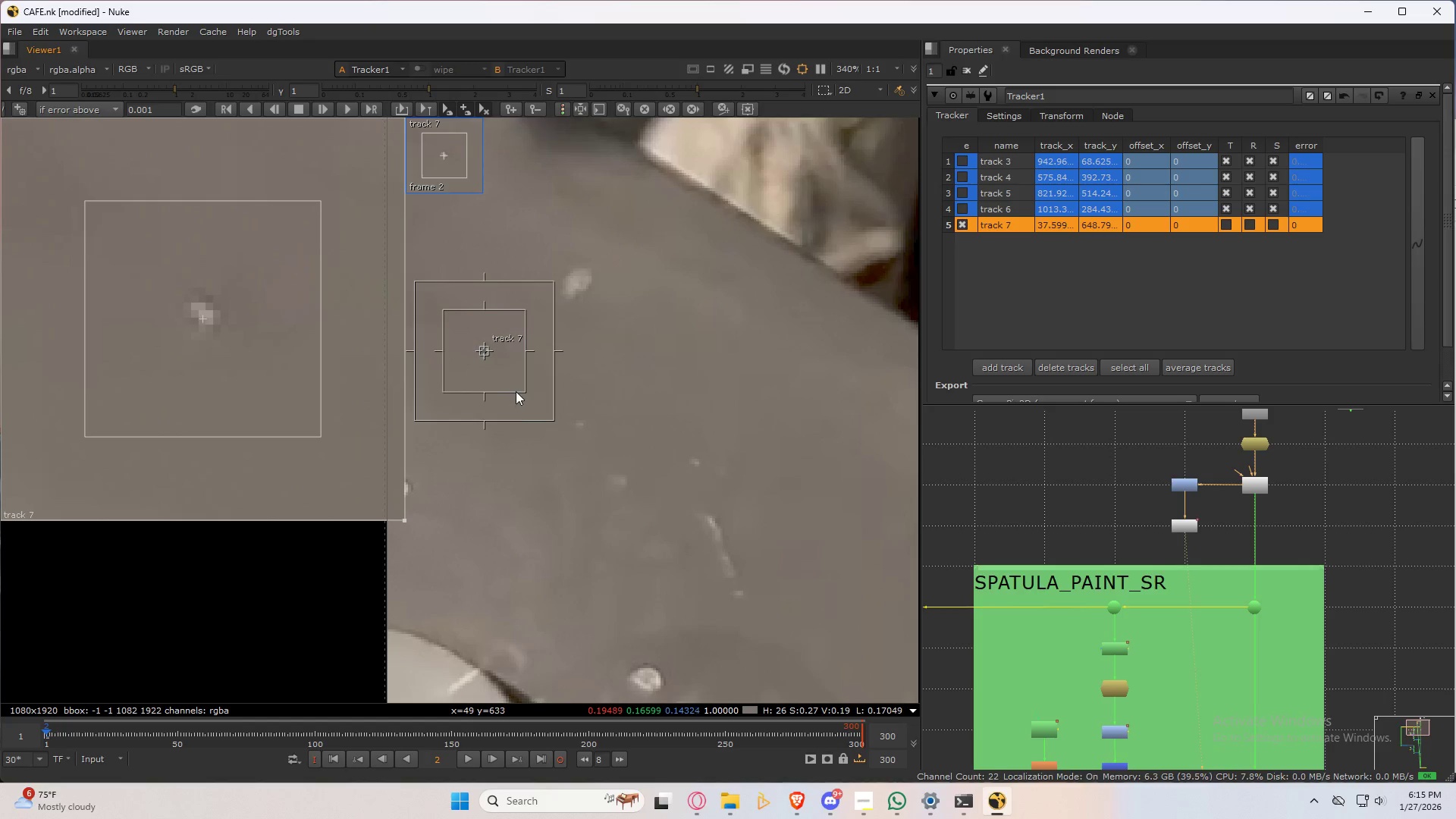 
left_click_drag(start_coordinate=[525, 391], to_coordinate=[509, 375])
 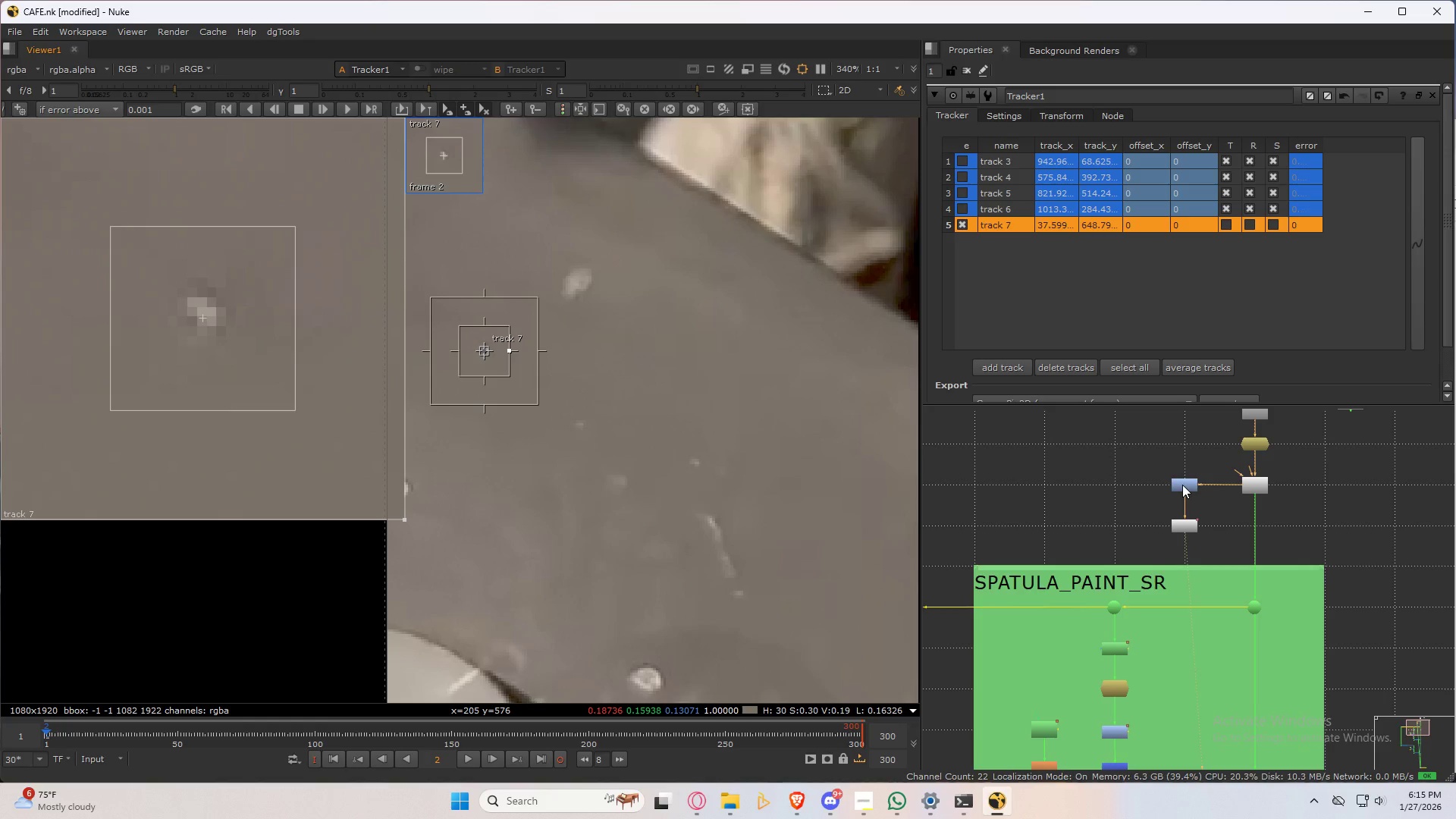 
hold_key(key=ControlLeft, duration=0.55)
double_click([1183, 483])
 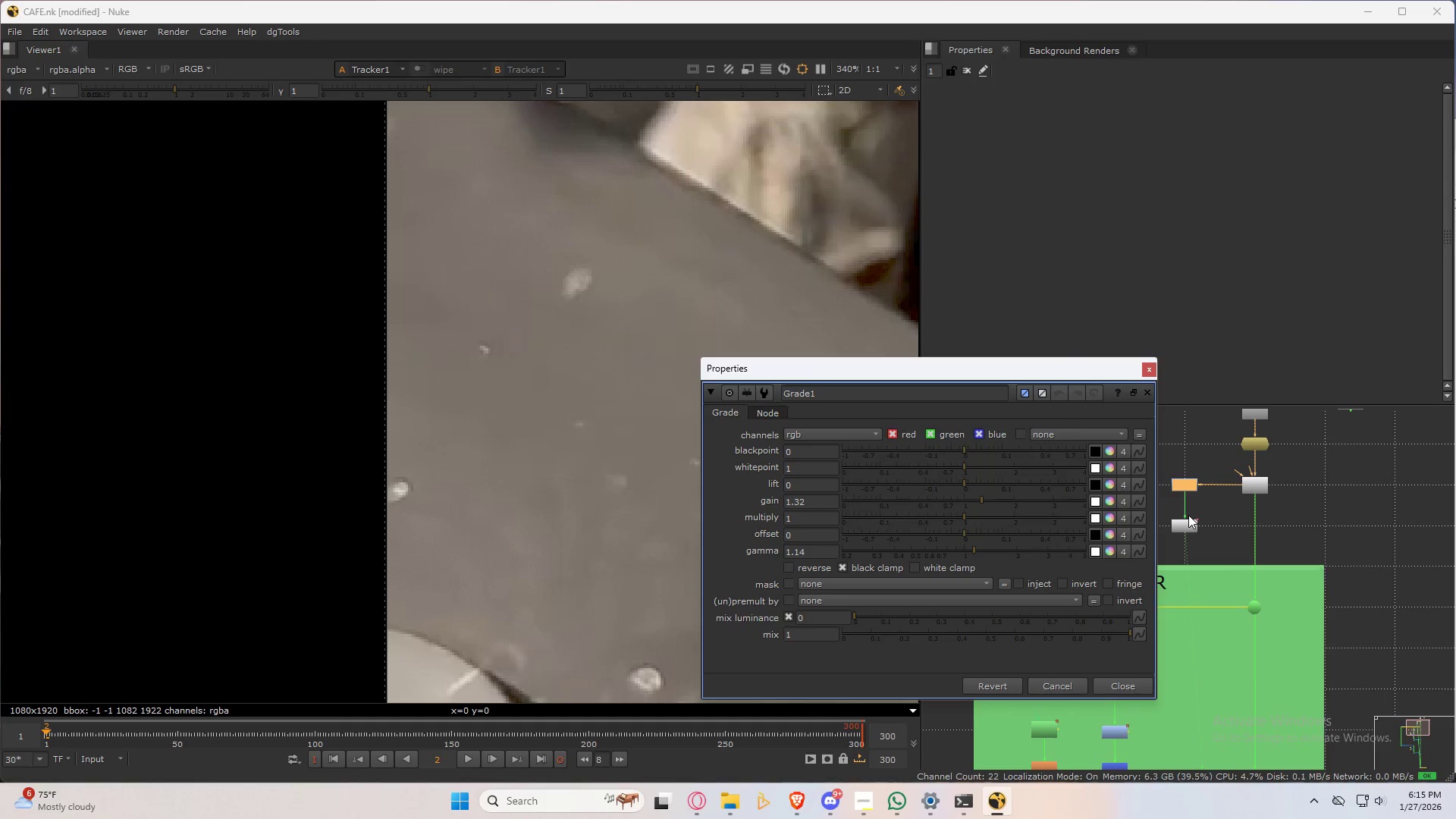 
double_click([1188, 526])
 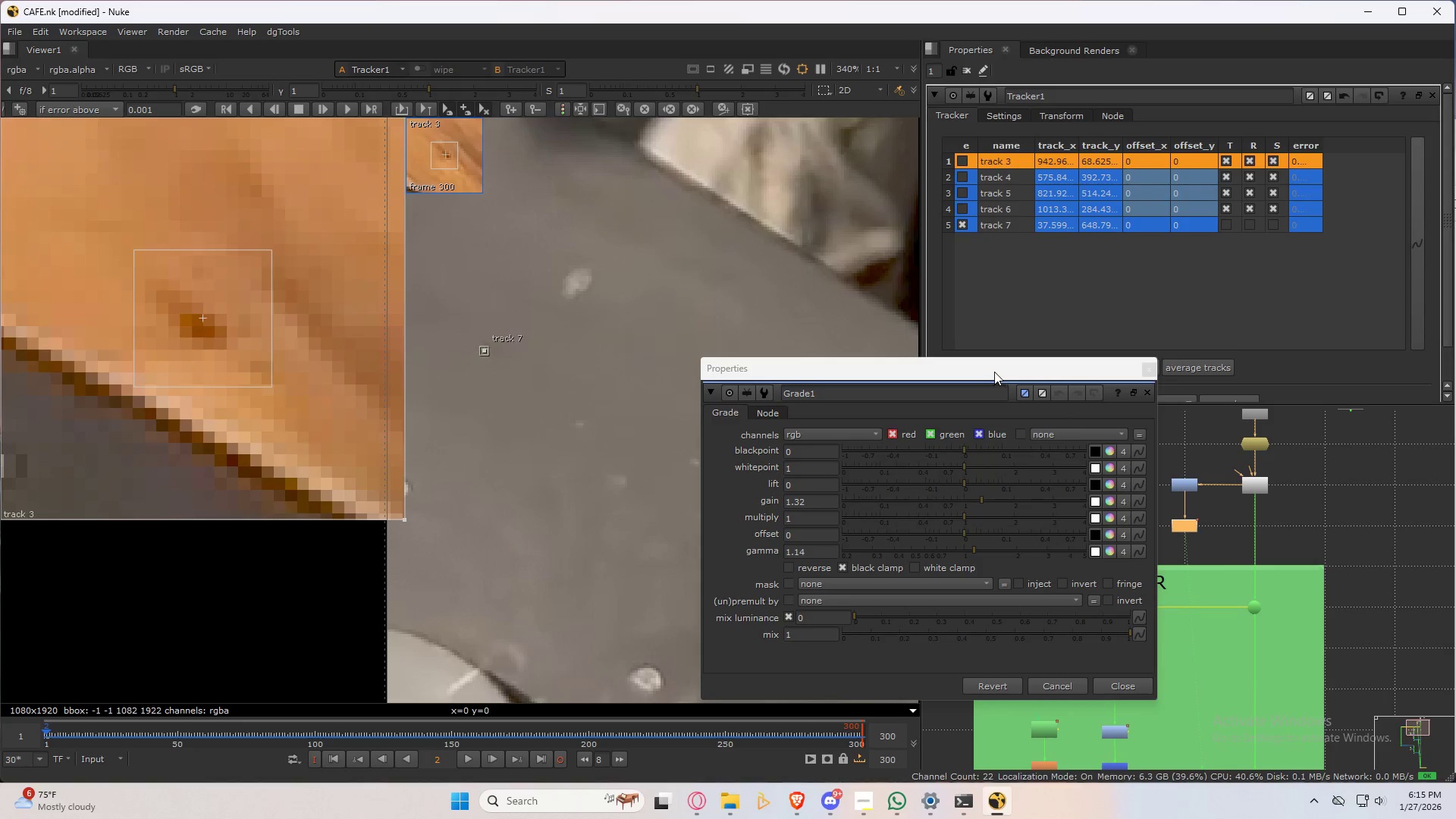 
left_click_drag(start_coordinate=[994, 372], to_coordinate=[1293, 366])
 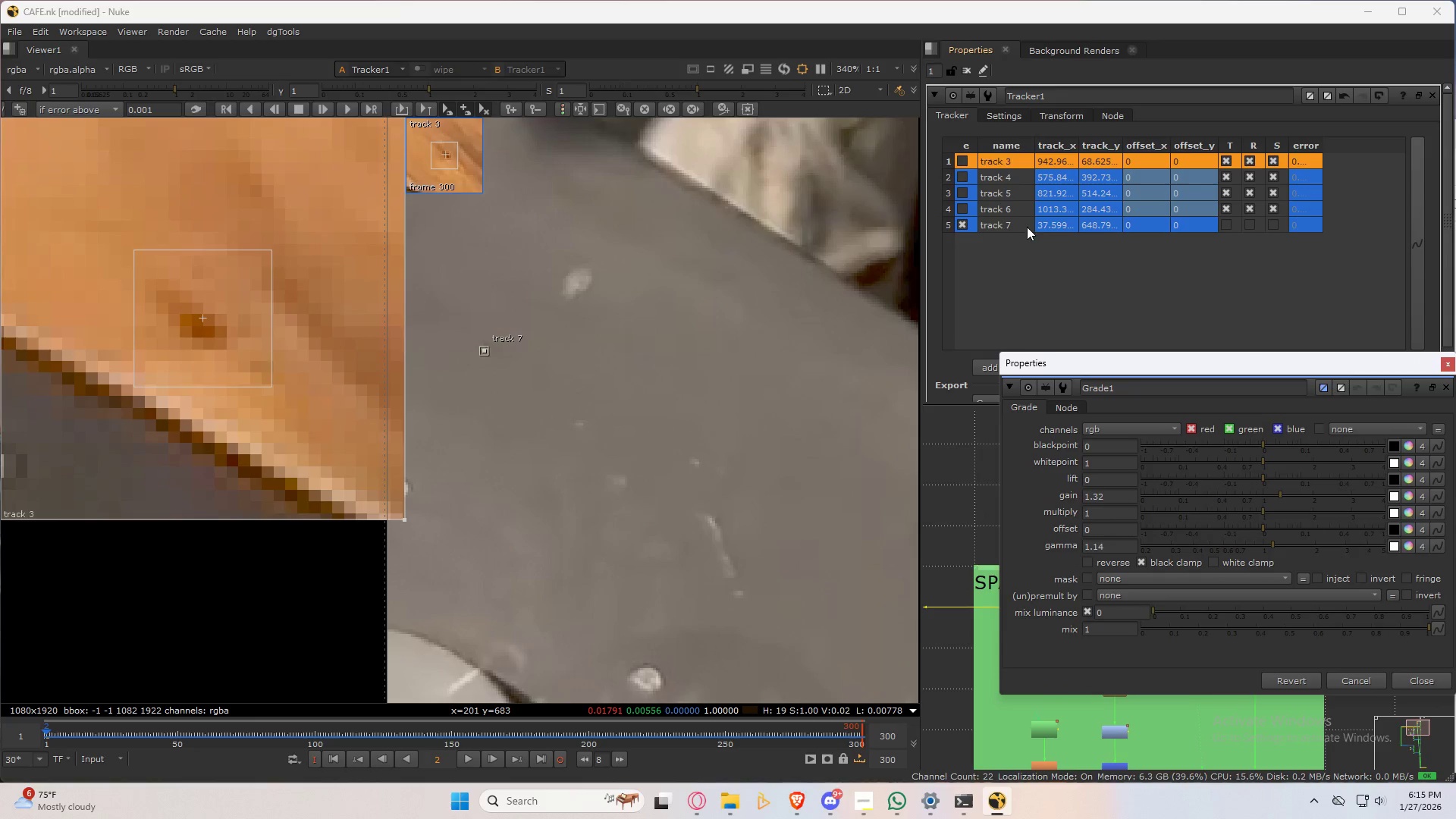 
left_click([1006, 221])
 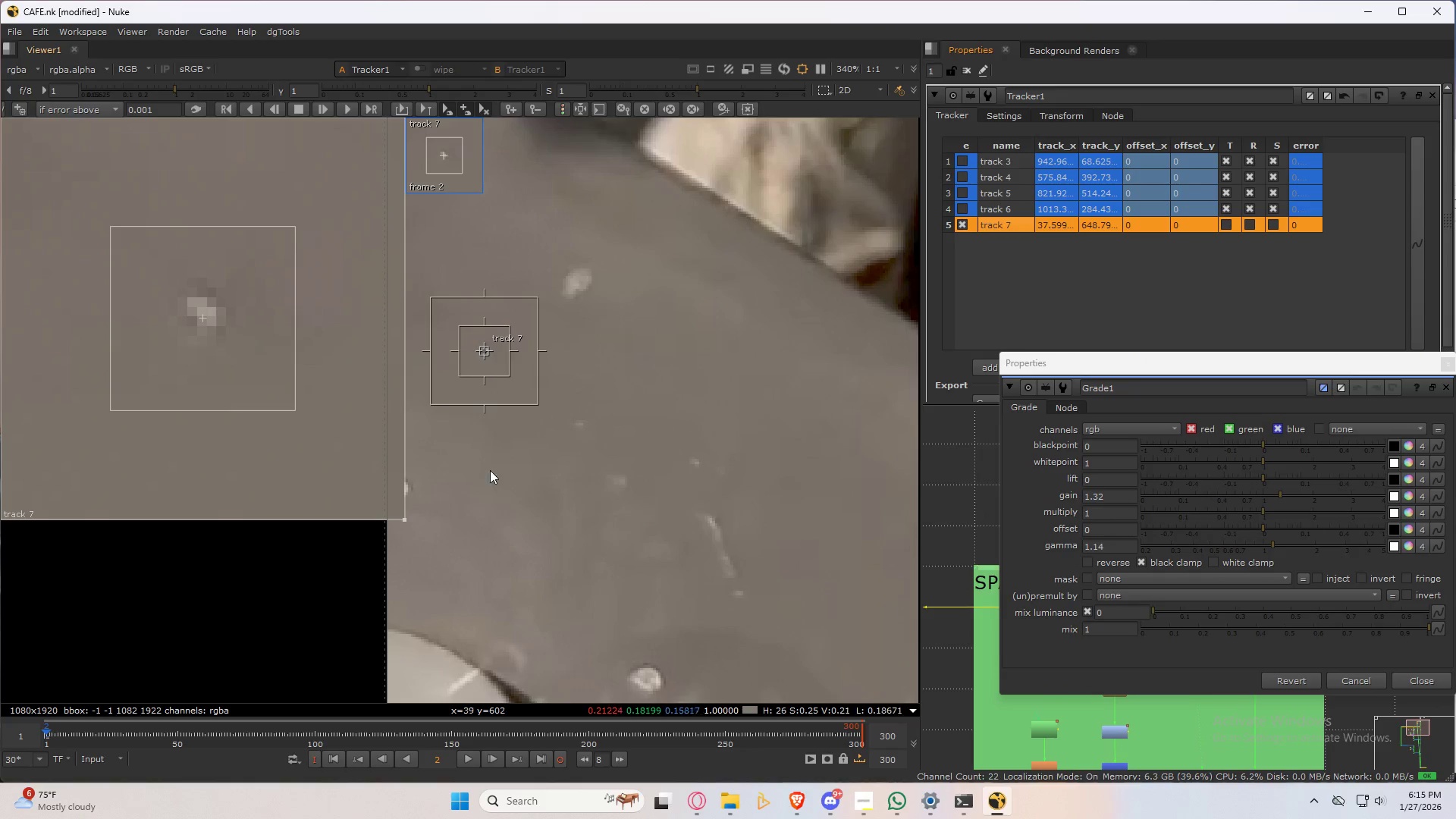 
scroll: coordinate [557, 469], scroll_direction: down, amount: 5.0
 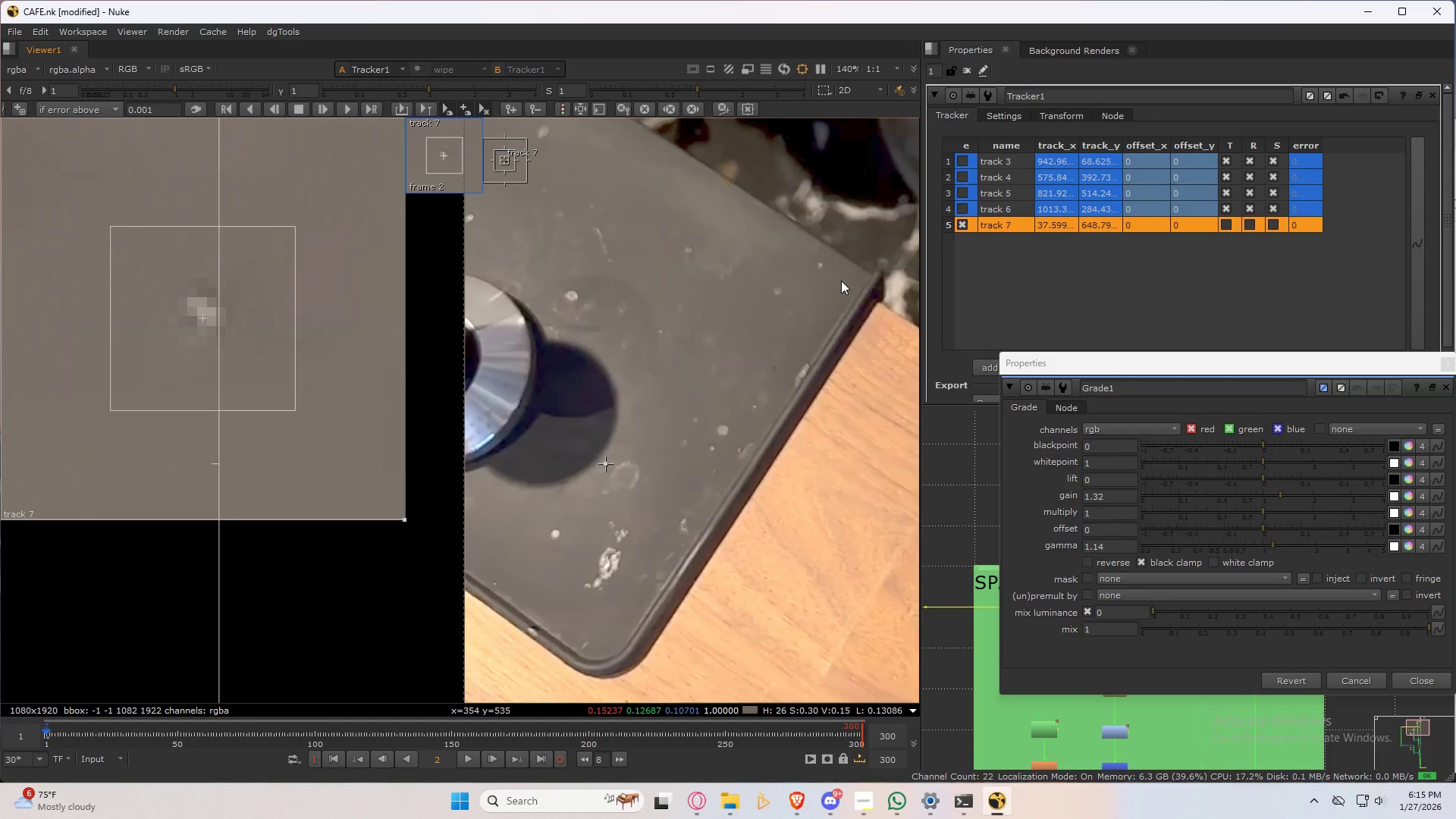 
wait(10.24)
 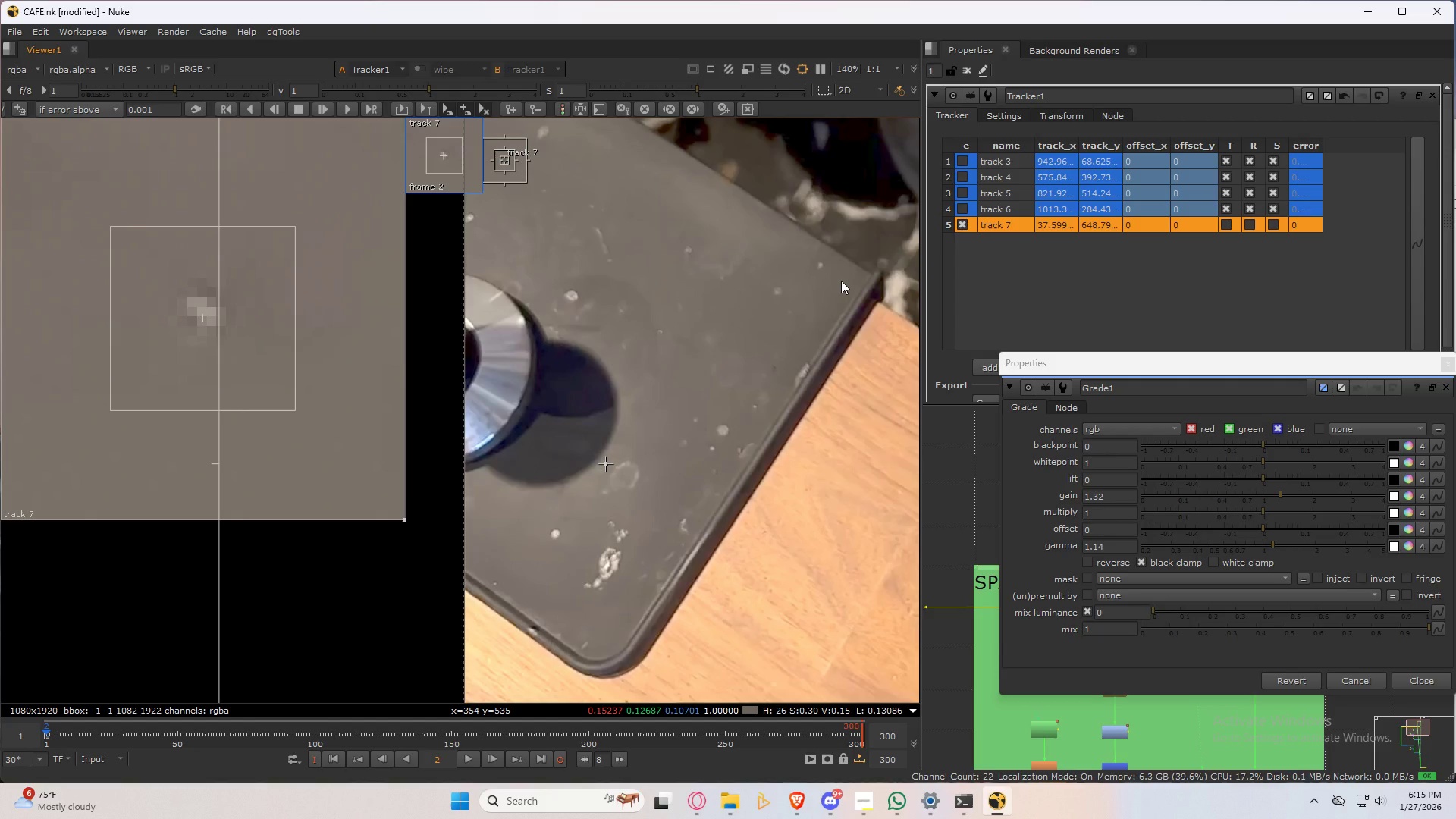 
scroll: coordinate [633, 595], scroll_direction: up, amount: 3.0
 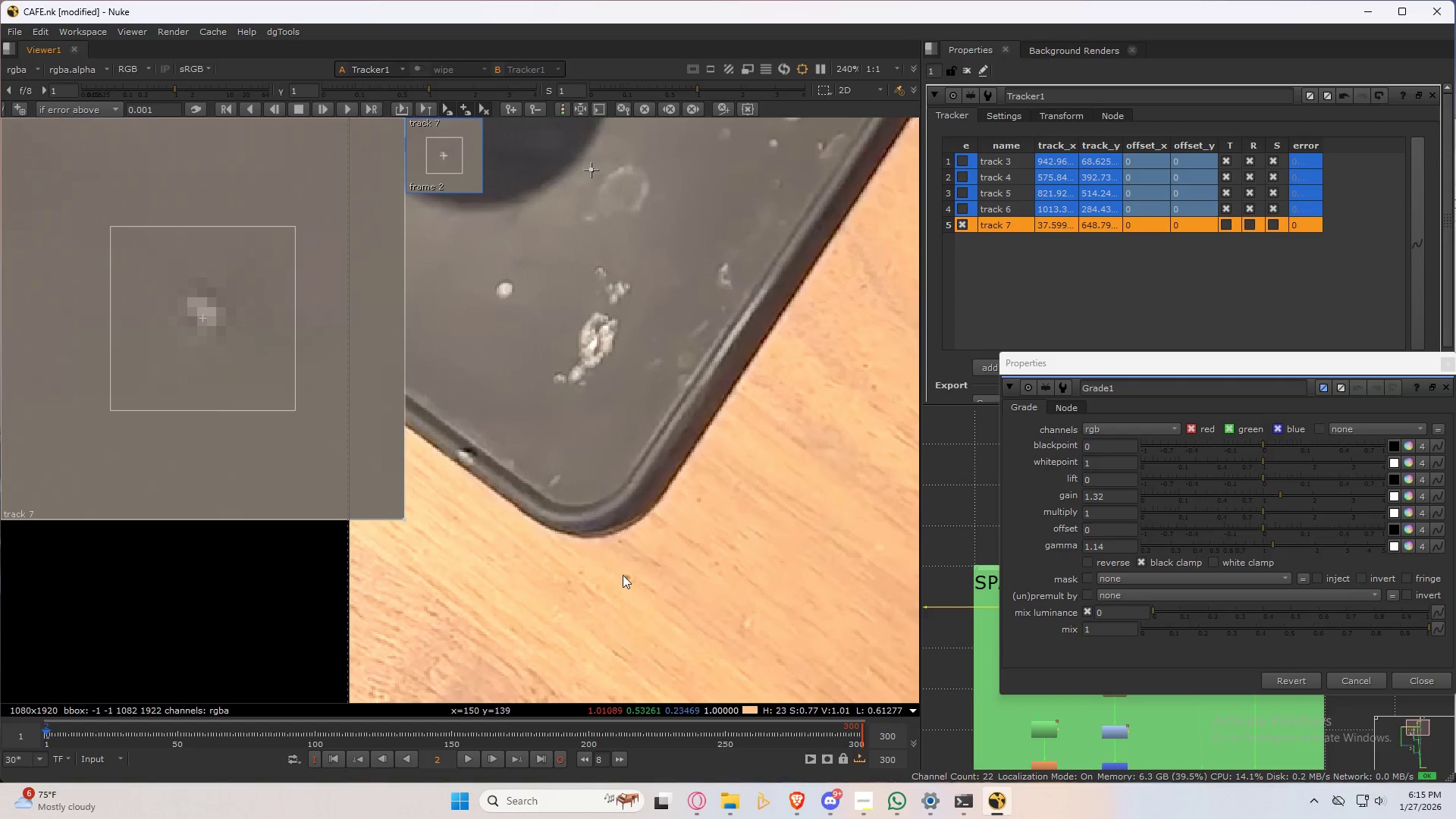 
scroll: coordinate [675, 541], scroll_direction: down, amount: 4.0
 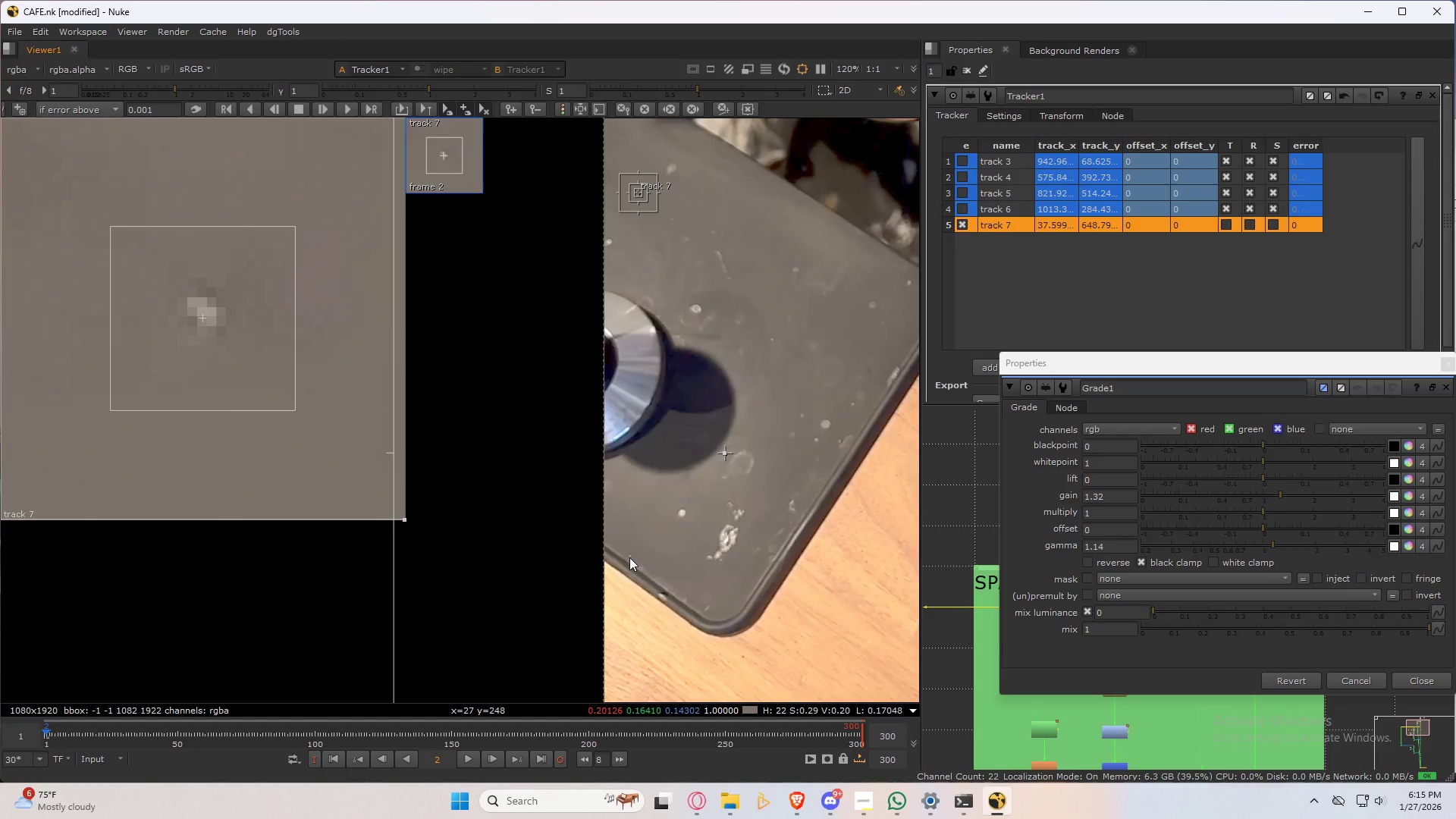 
wait(11.87)
 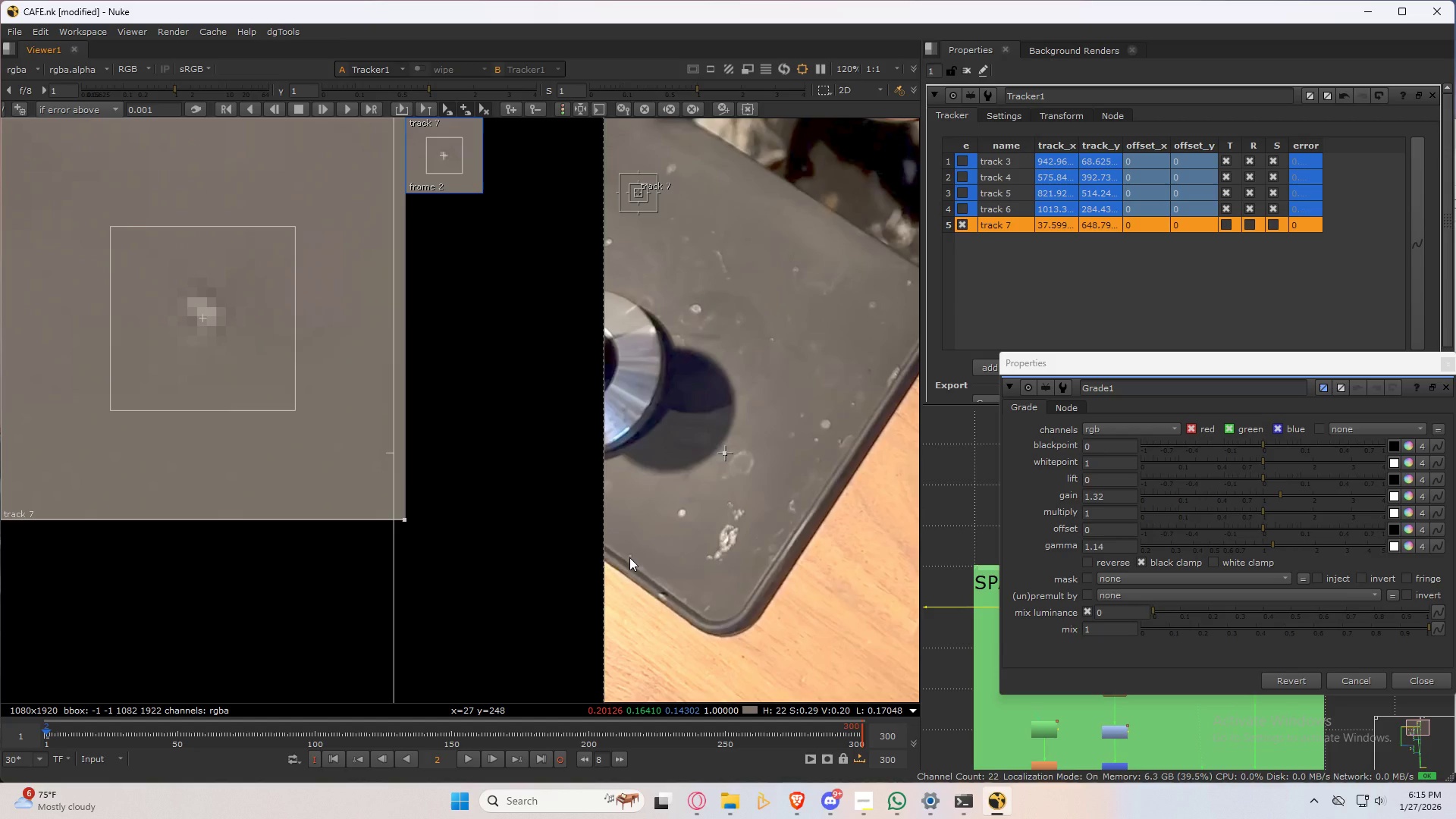 
left_click_drag(start_coordinate=[1208, 369], to_coordinate=[1163, 565])
 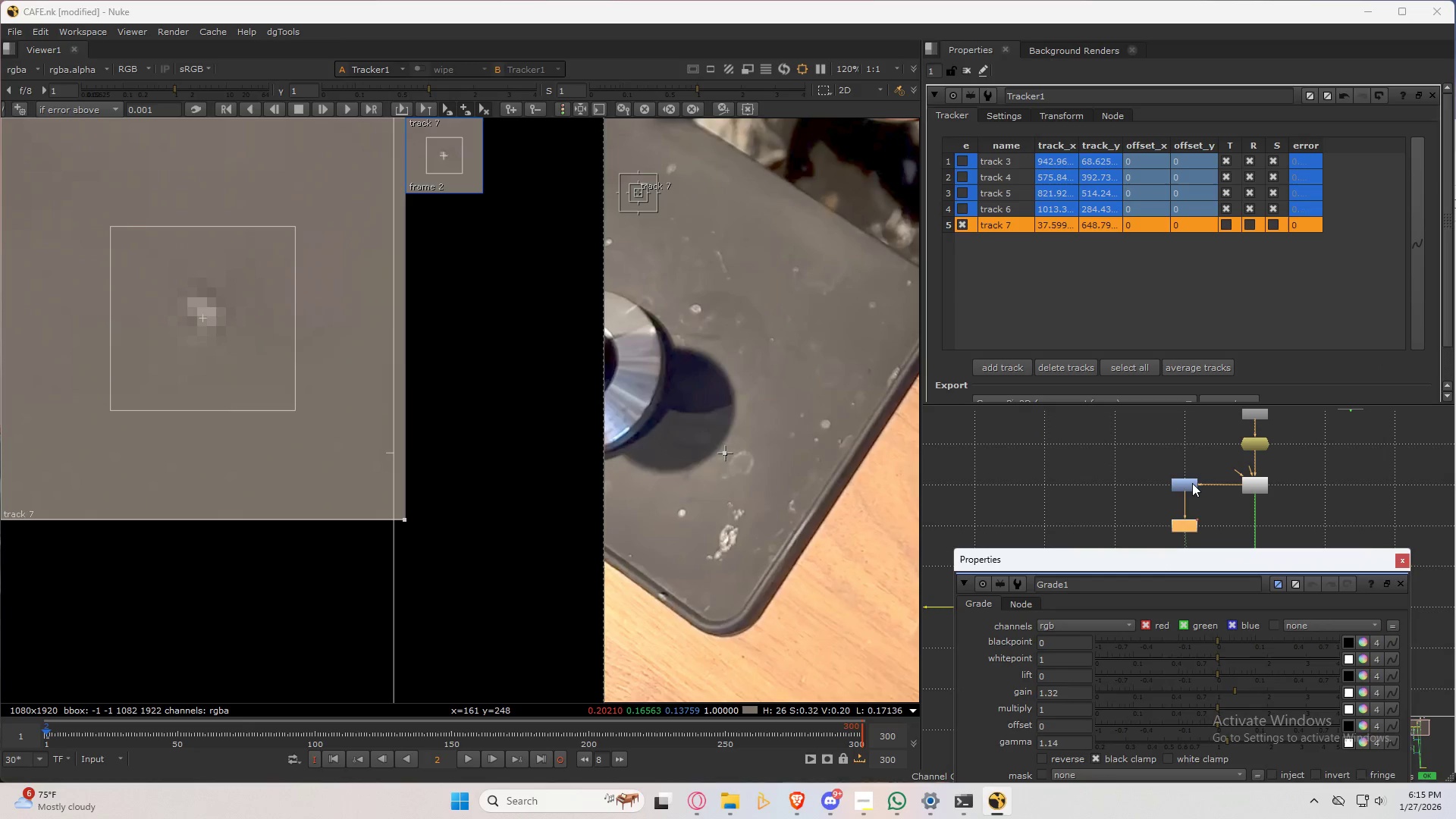 
left_click([1188, 483])
 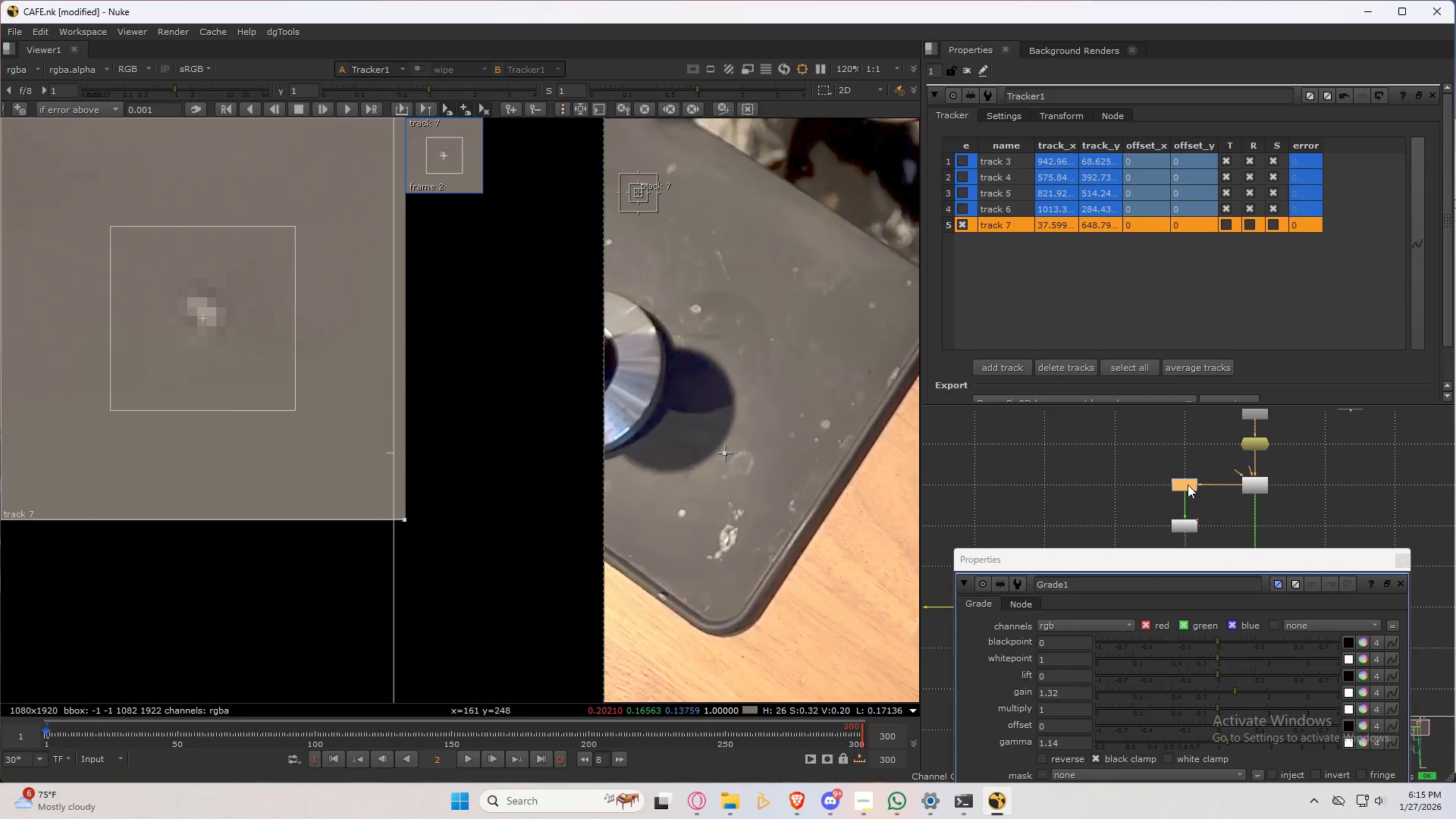 
type(dd)
 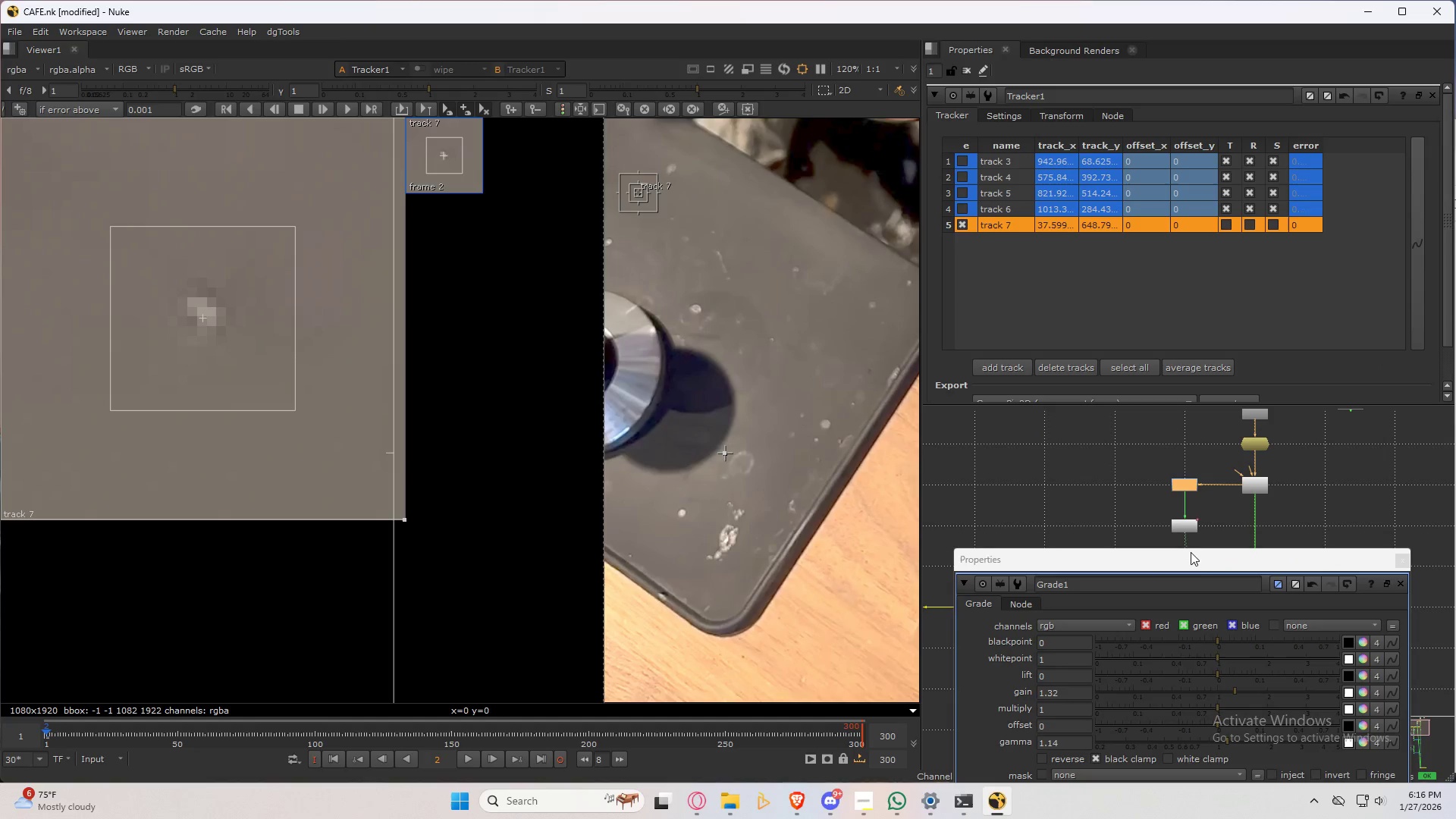 
left_click_drag(start_coordinate=[1197, 562], to_coordinate=[1203, 418])
 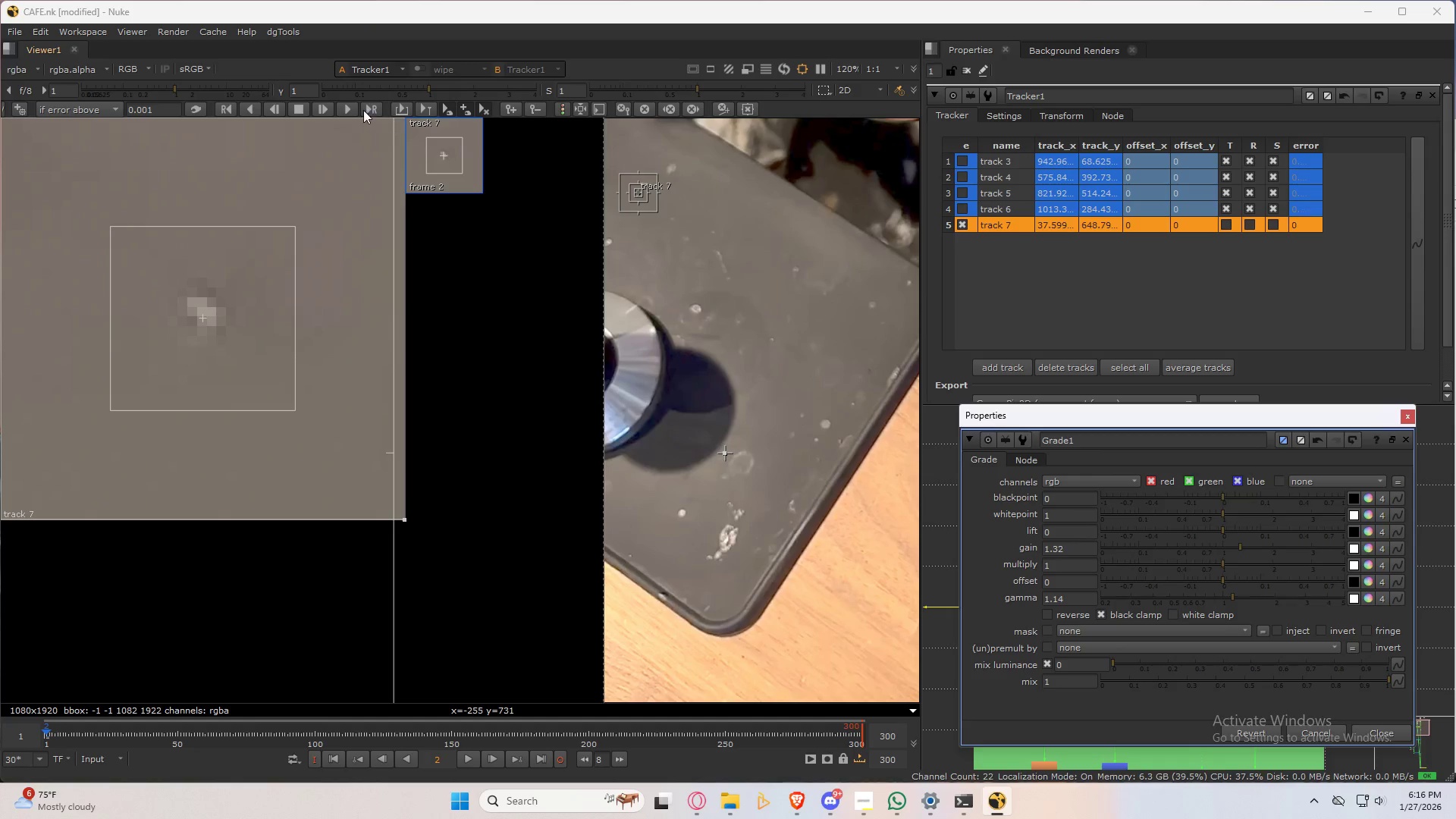 
left_click([353, 108])
 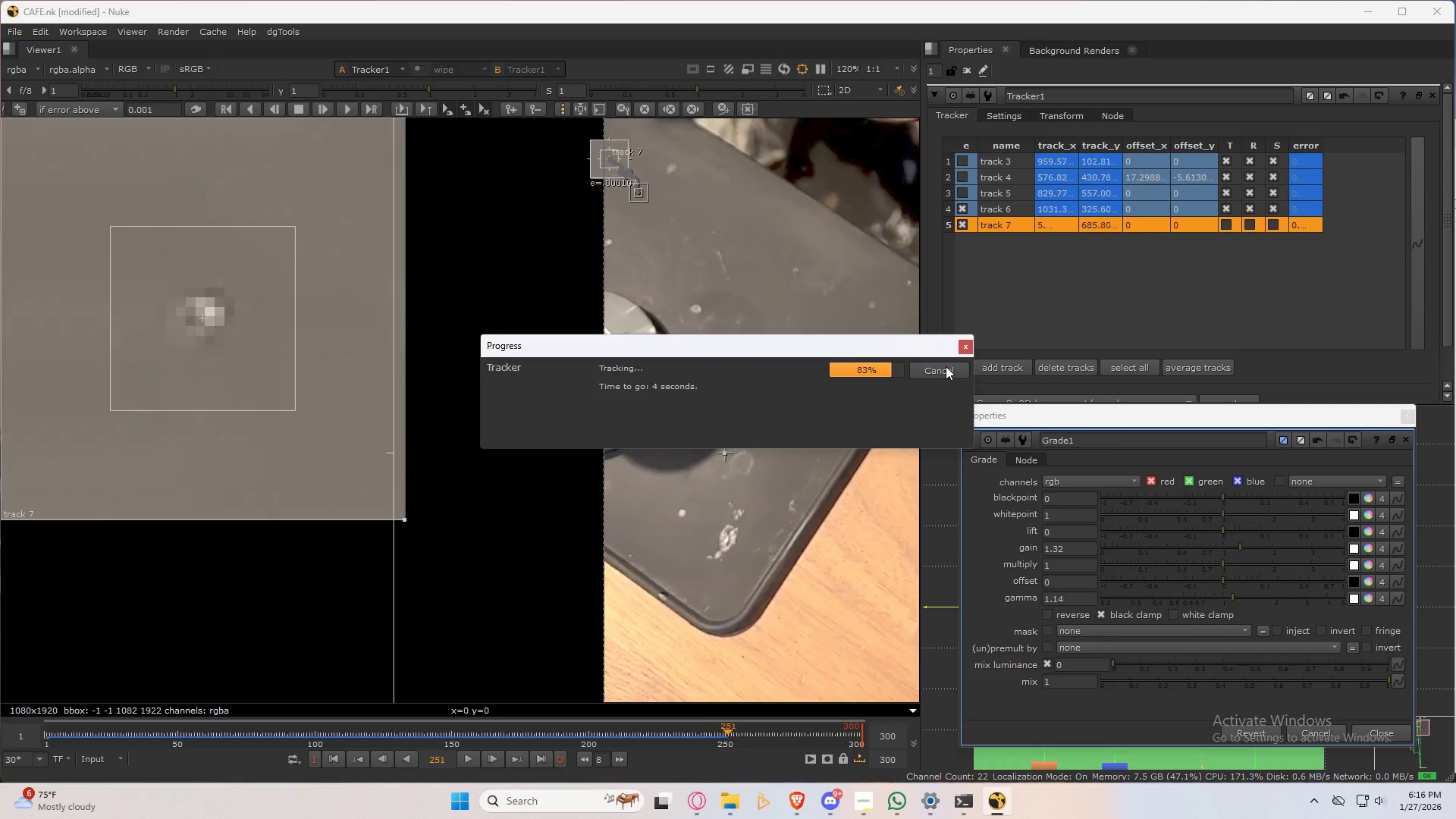 
wait(24.94)
 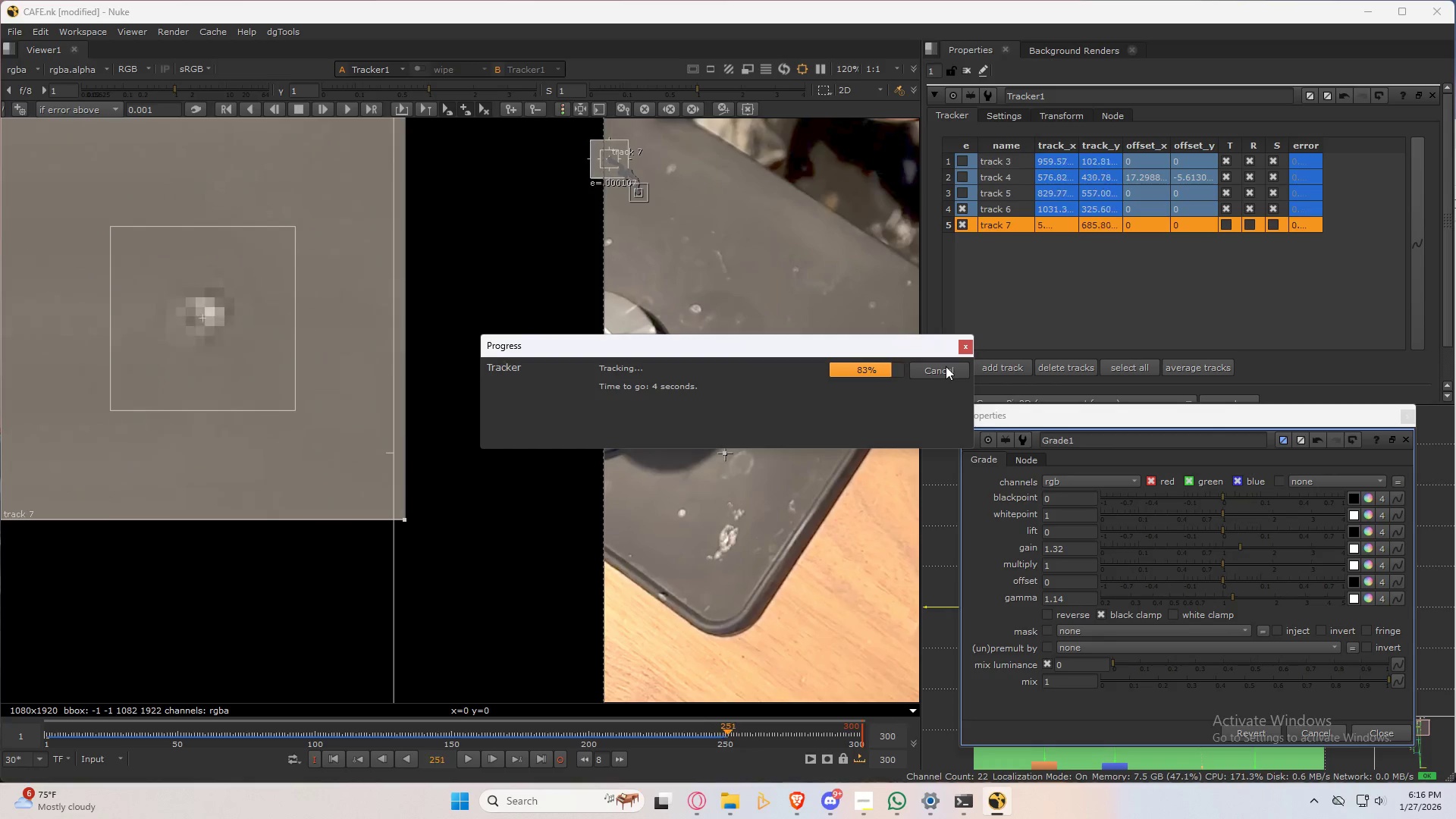 
left_click_drag(start_coordinate=[759, 737], to_coordinate=[552, 737])
 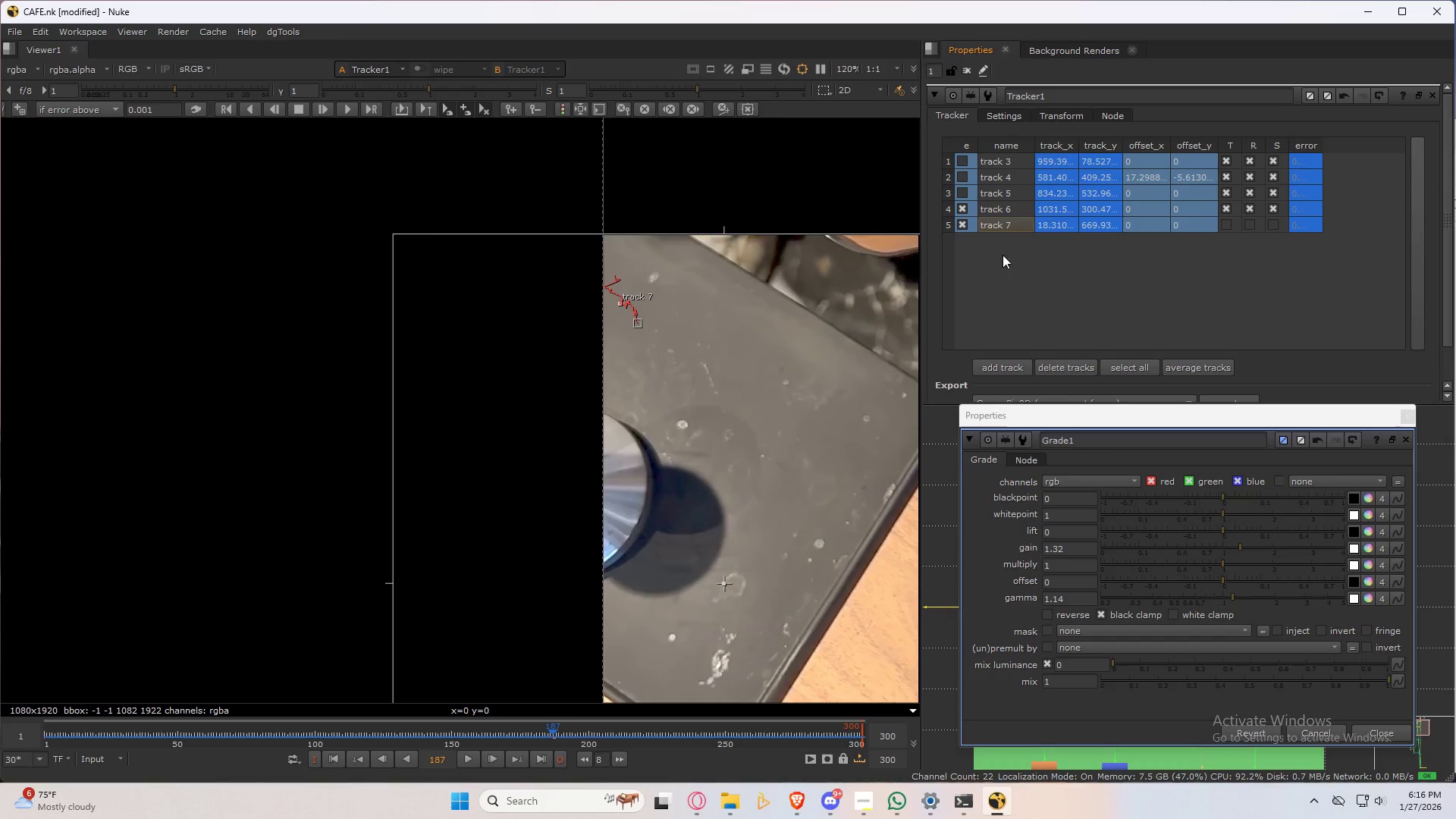 
double_click([1004, 225])
 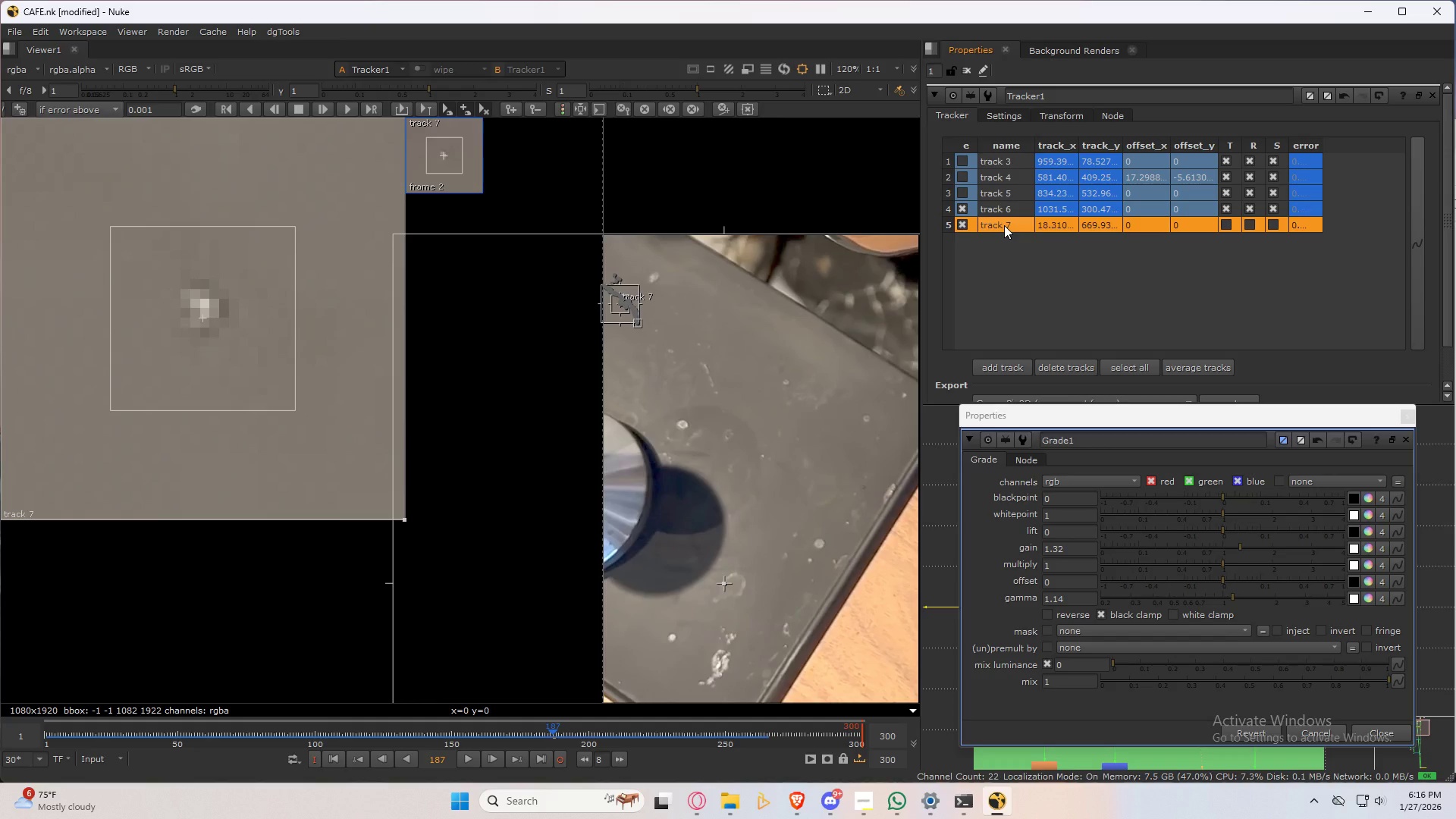 
key(Delete)
 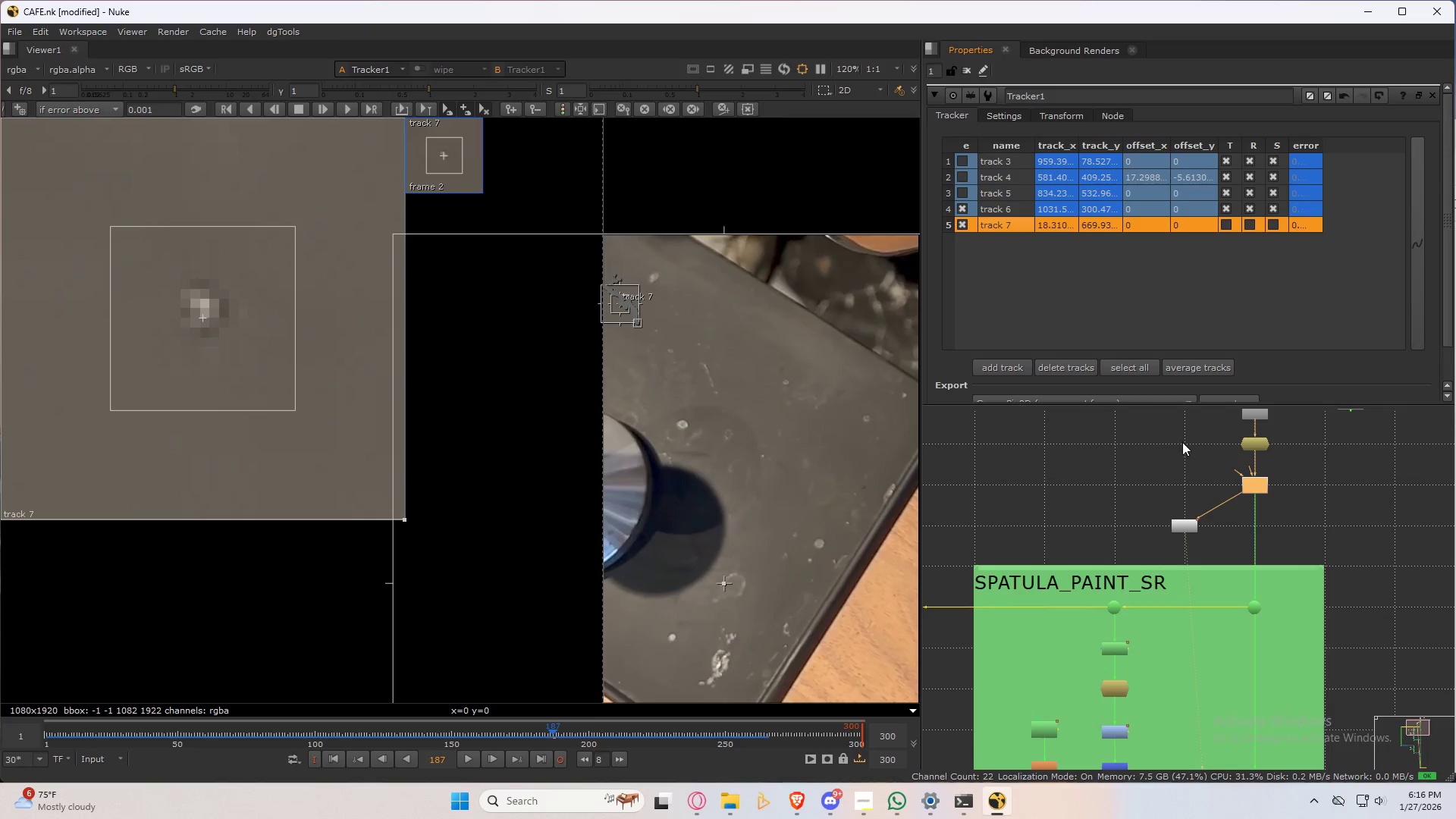 
key(Control+ControlLeft)
 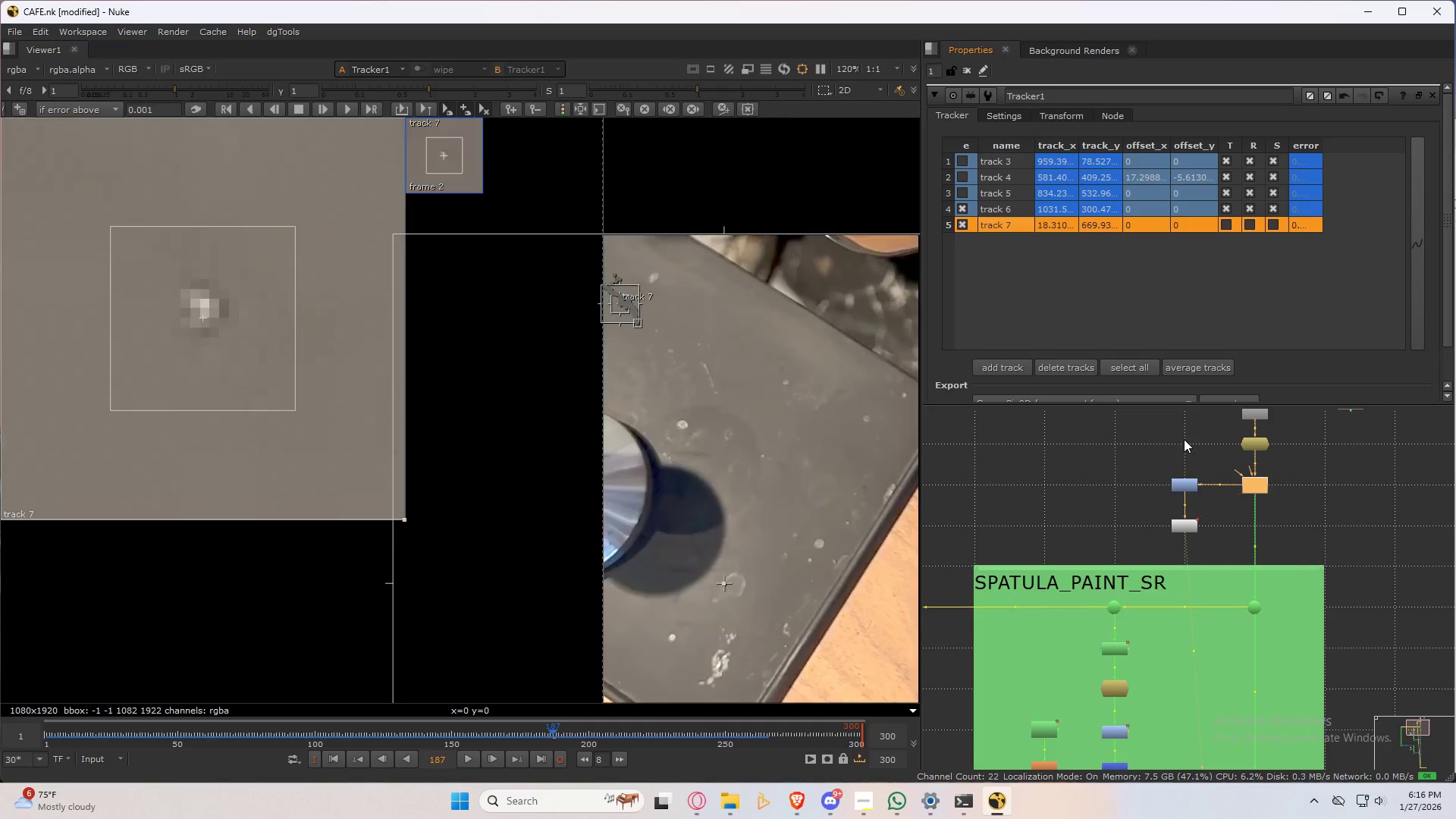 
key(Control+Z)
 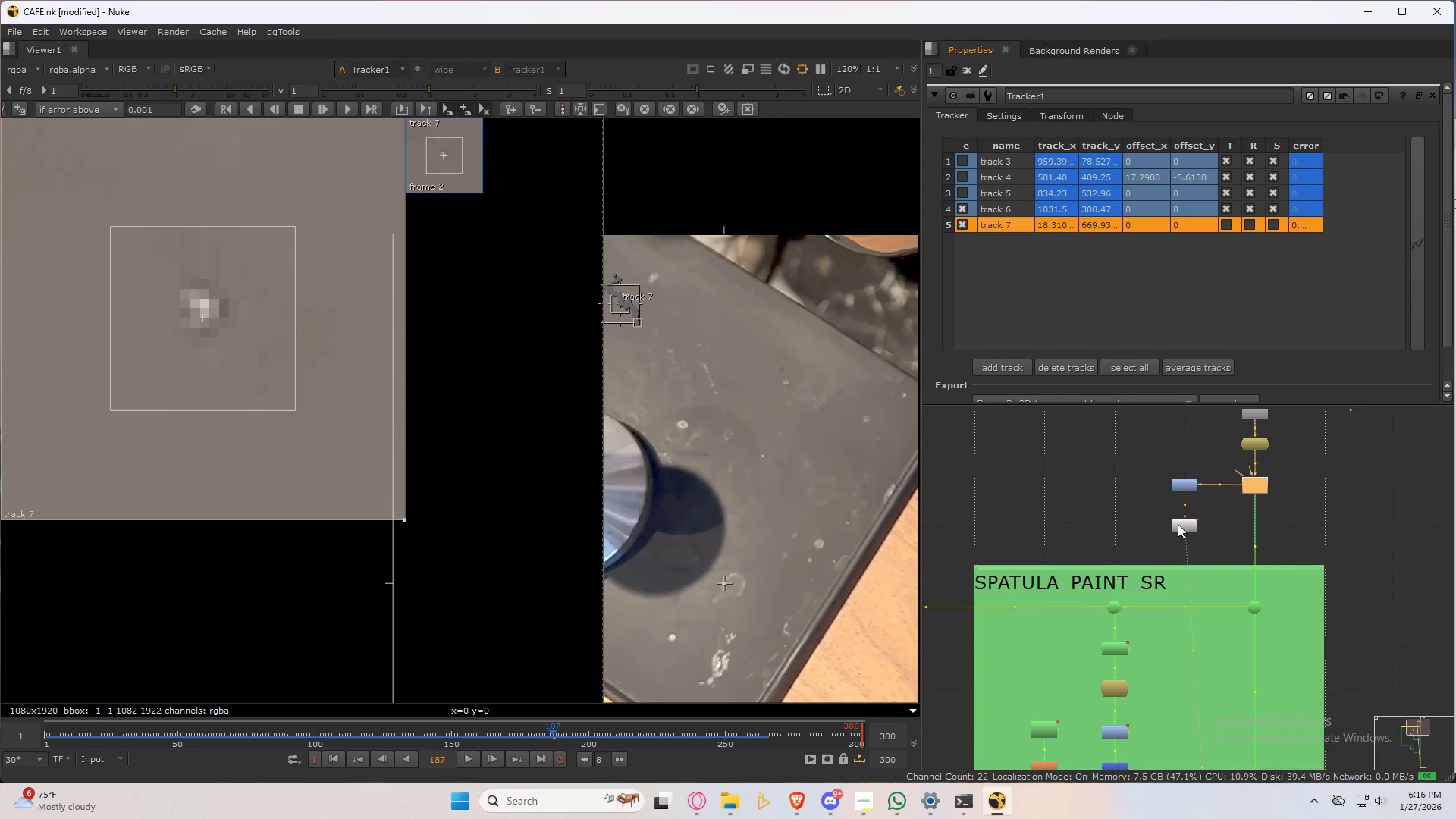 
double_click([1178, 524])
 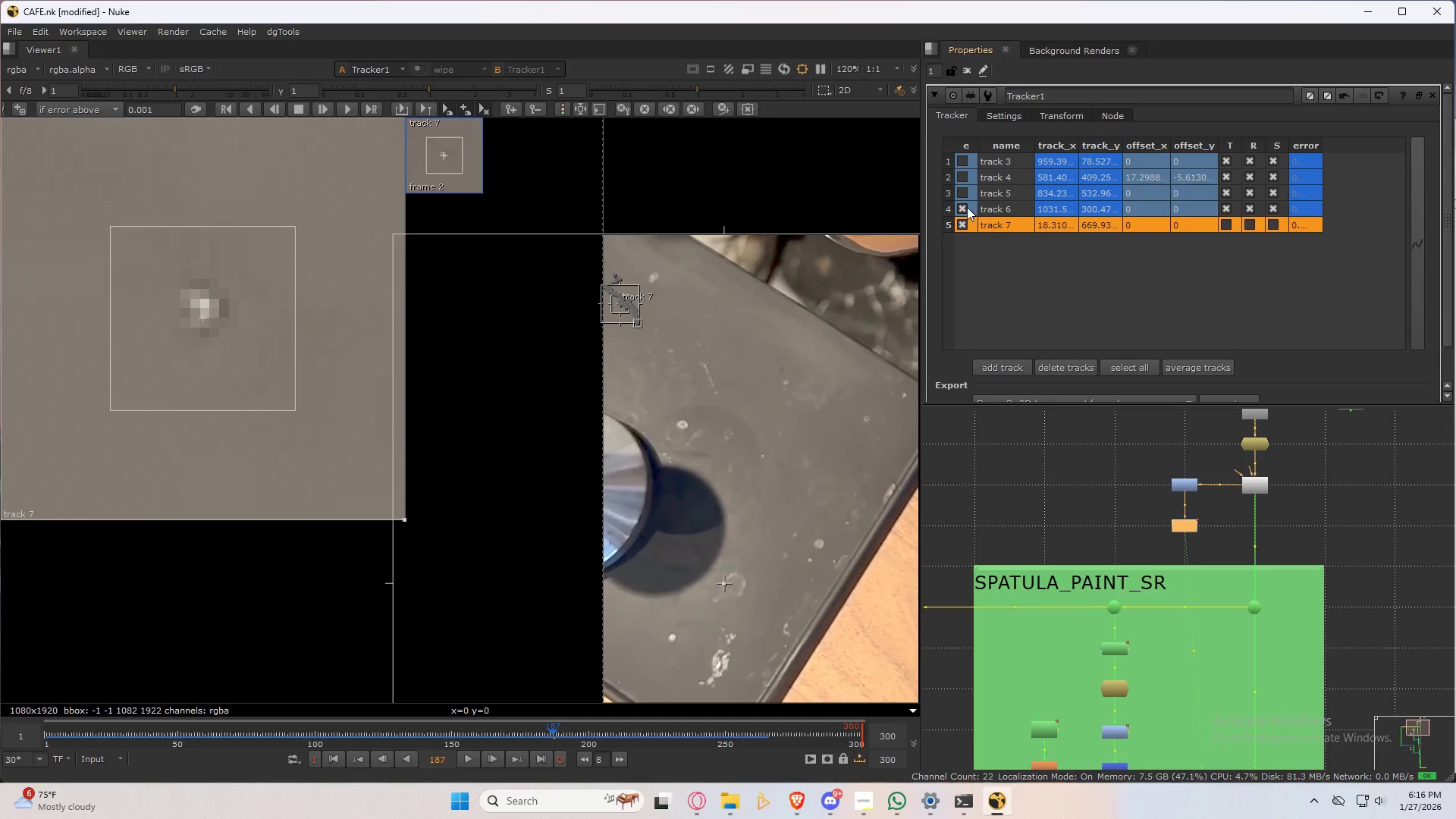 
left_click([961, 212])
 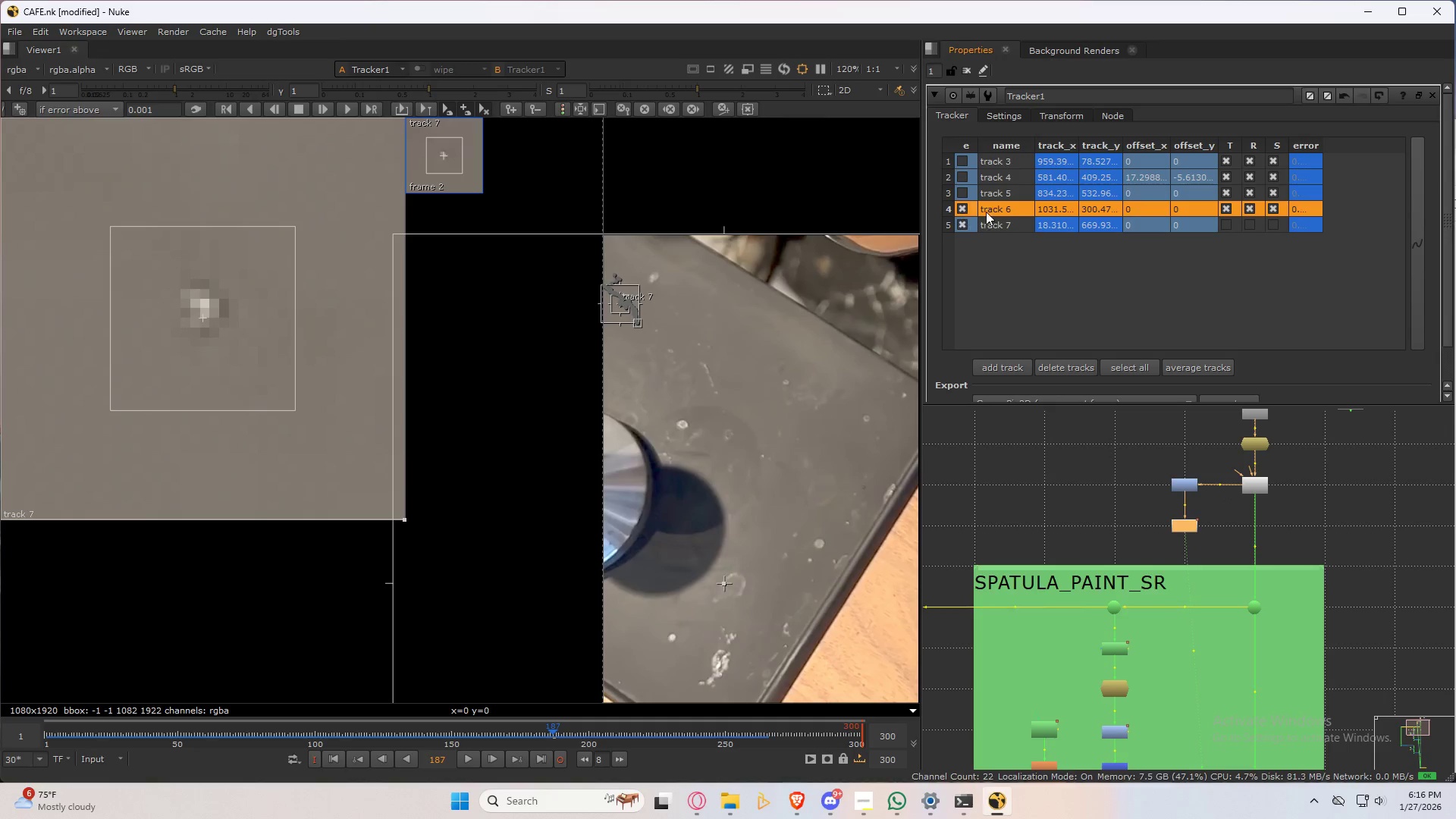 
mouse_move([995, 228])
 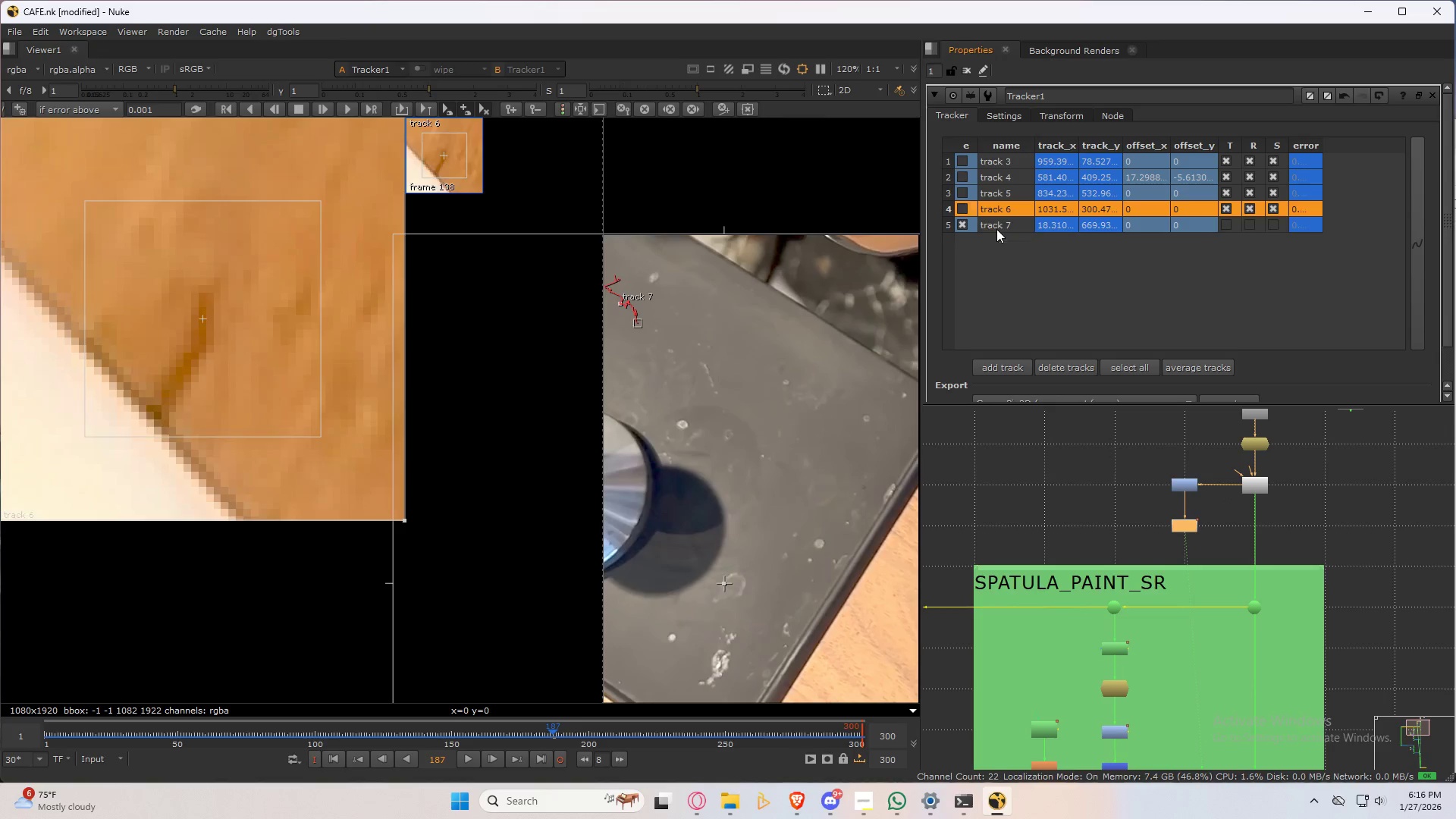 
left_click([996, 229])
 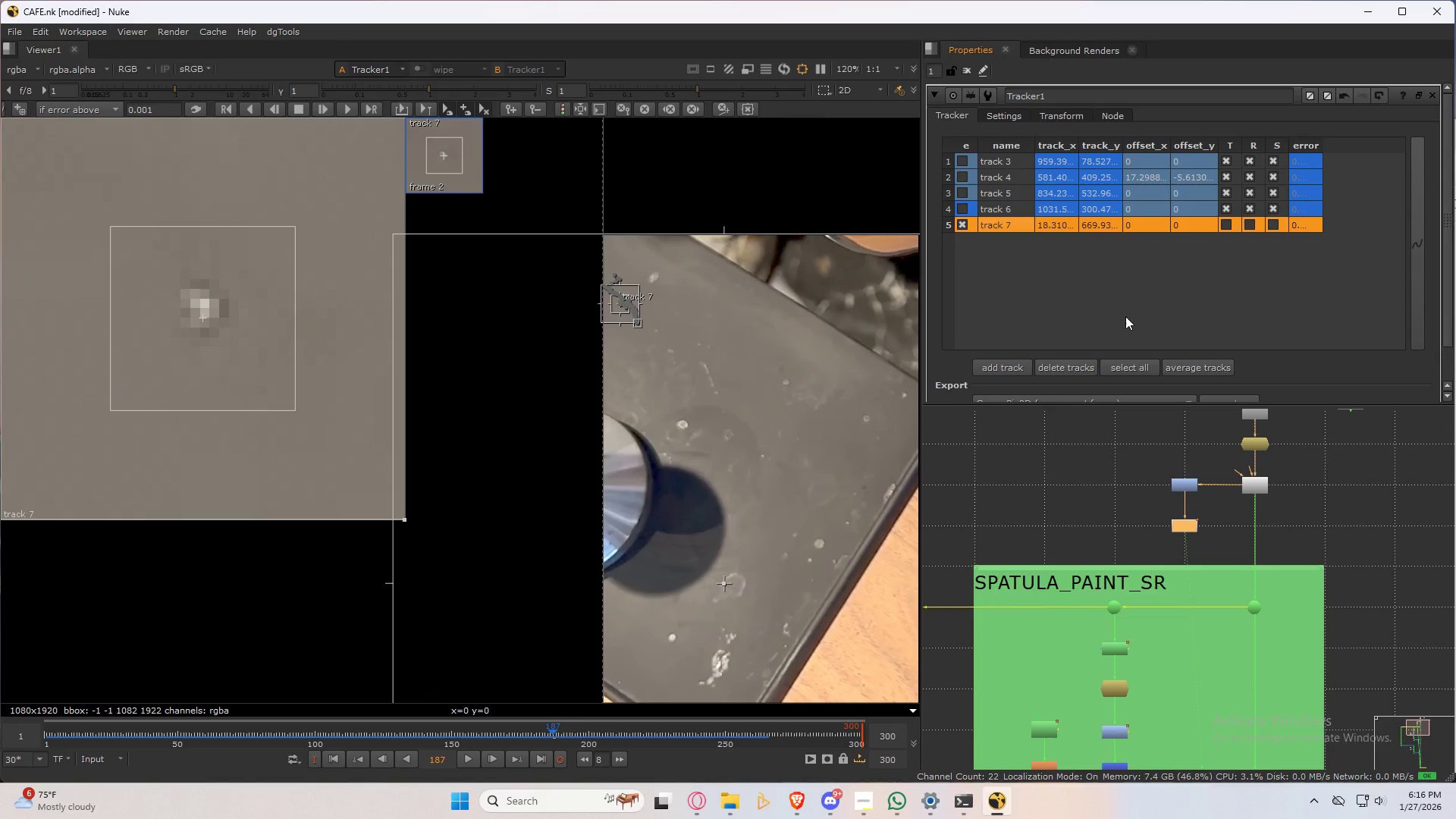 
left_click([1067, 370])
 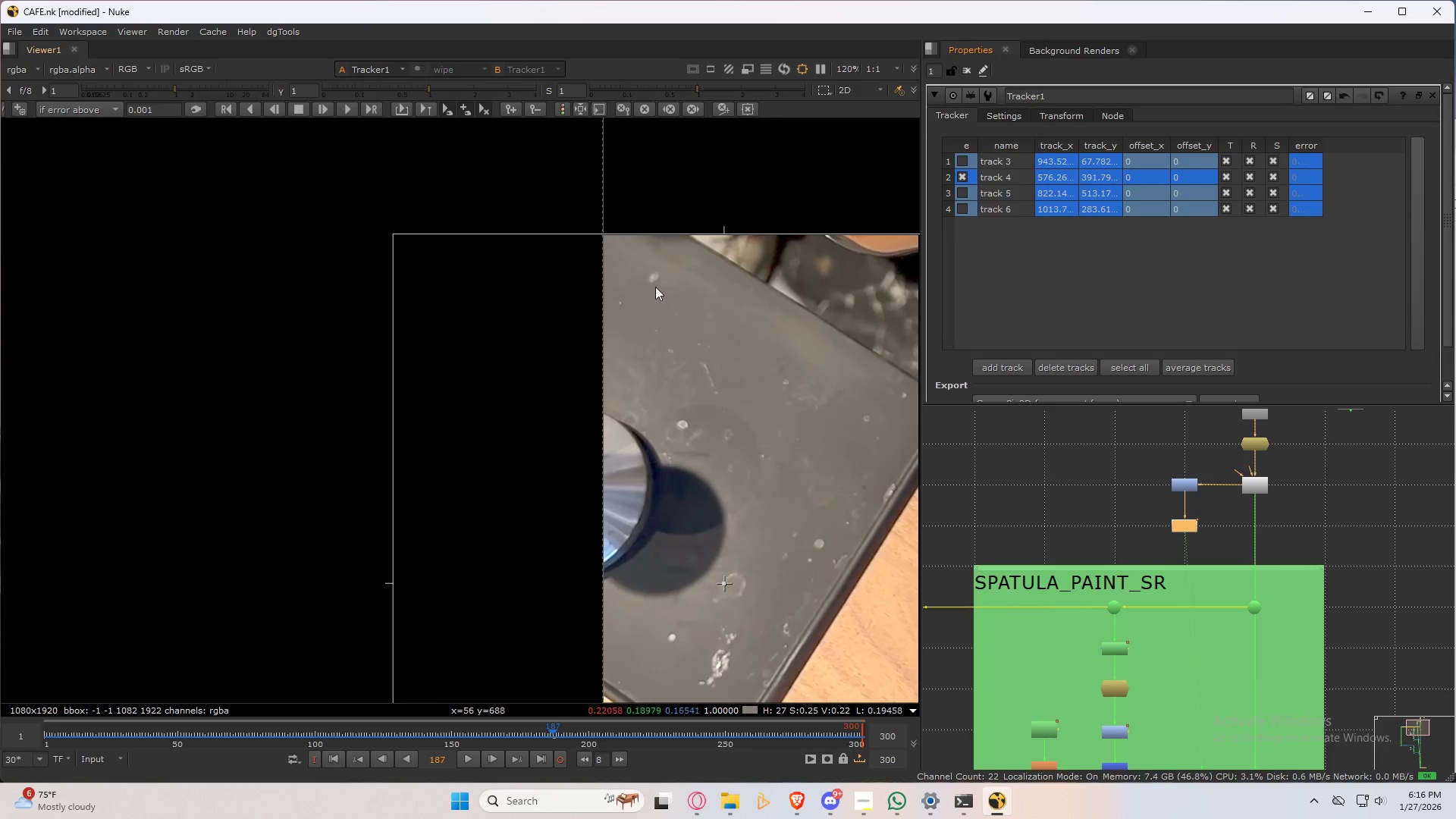 
scroll: coordinate [655, 276], scroll_direction: up, amount: 7.0
 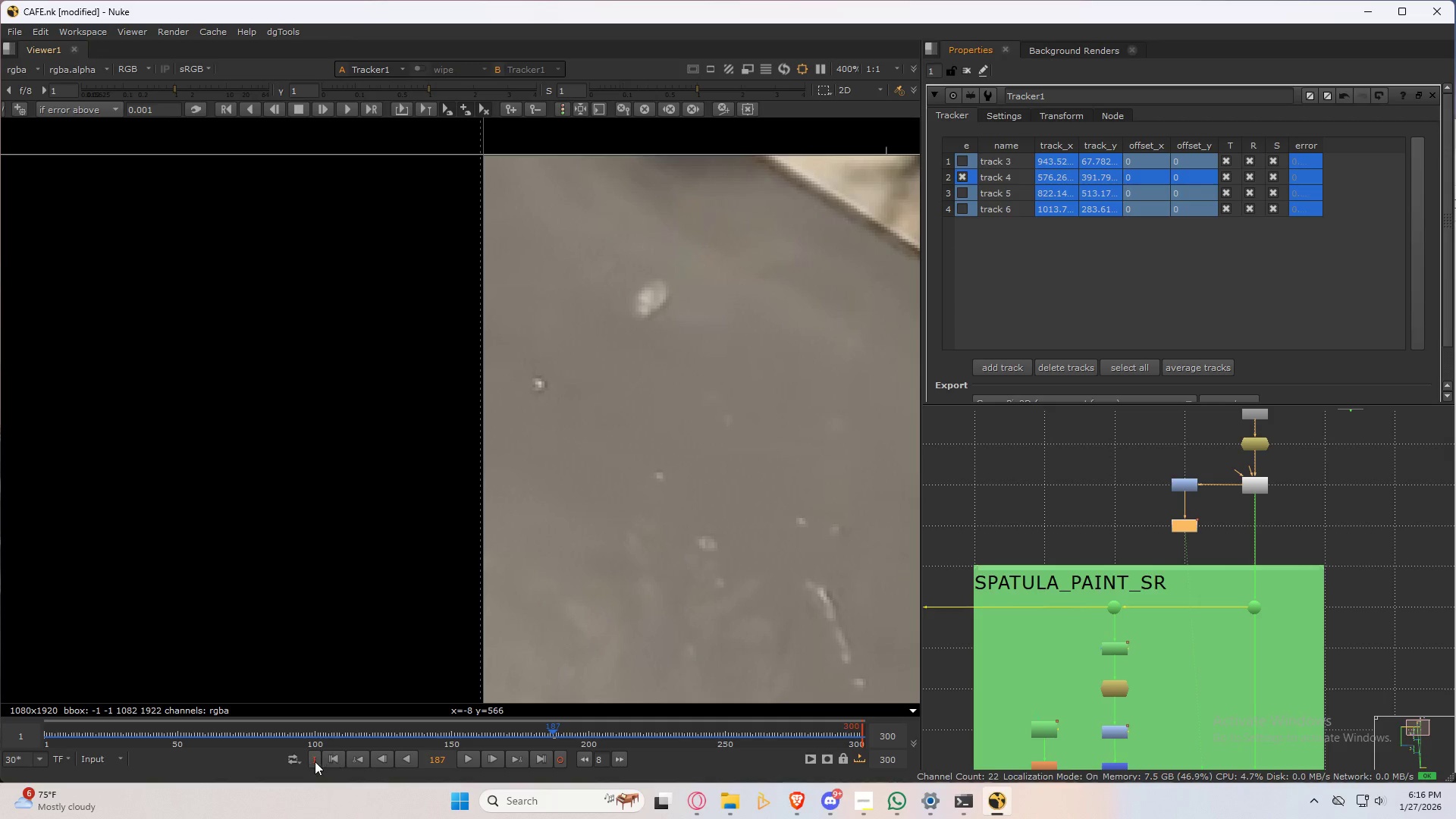 
left_click([332, 758])
 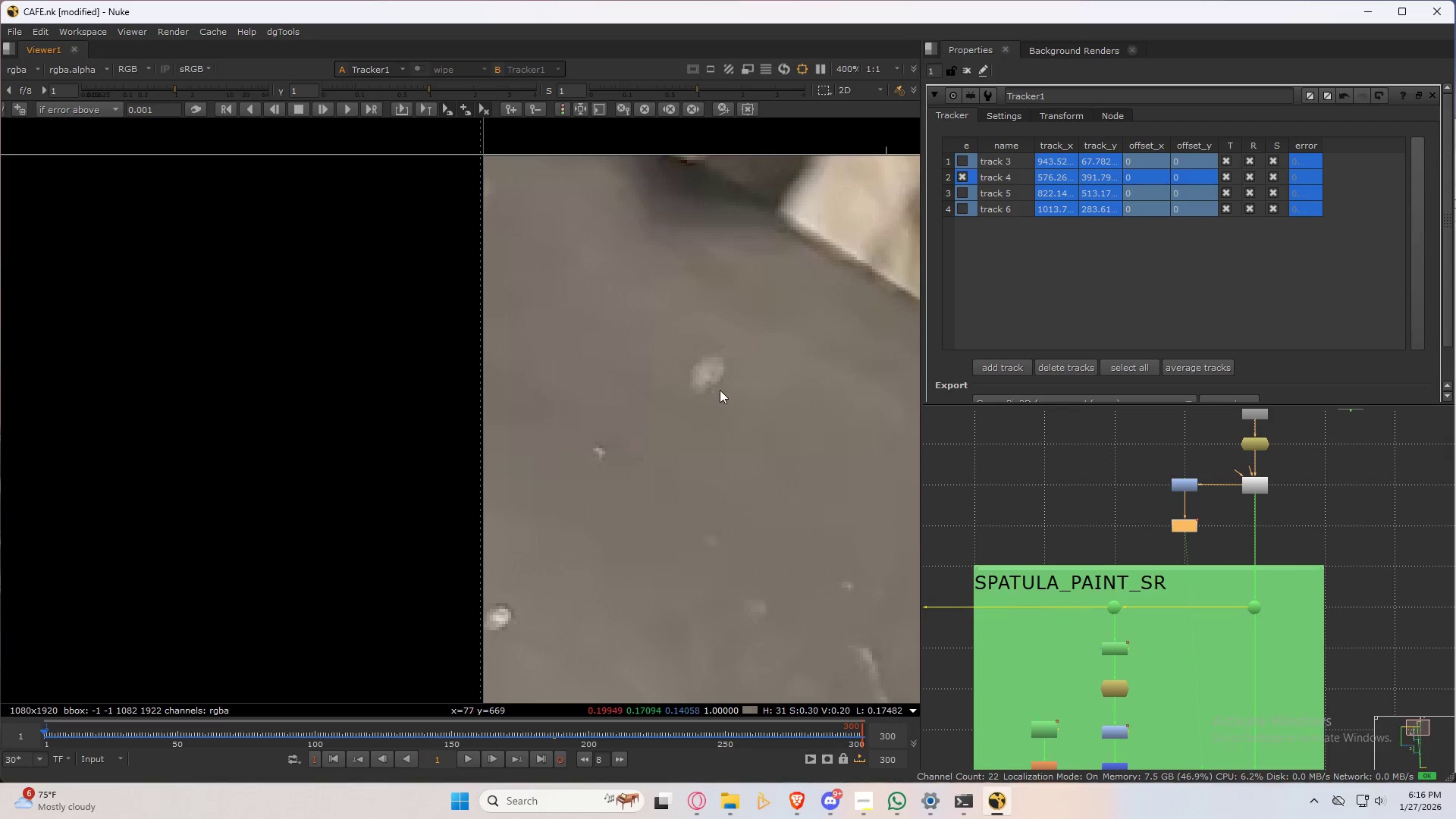 
hold_key(key=AltLeft, duration=0.67)
hold_key(key=ControlLeft, duration=0.7)
left_click([707, 375])
 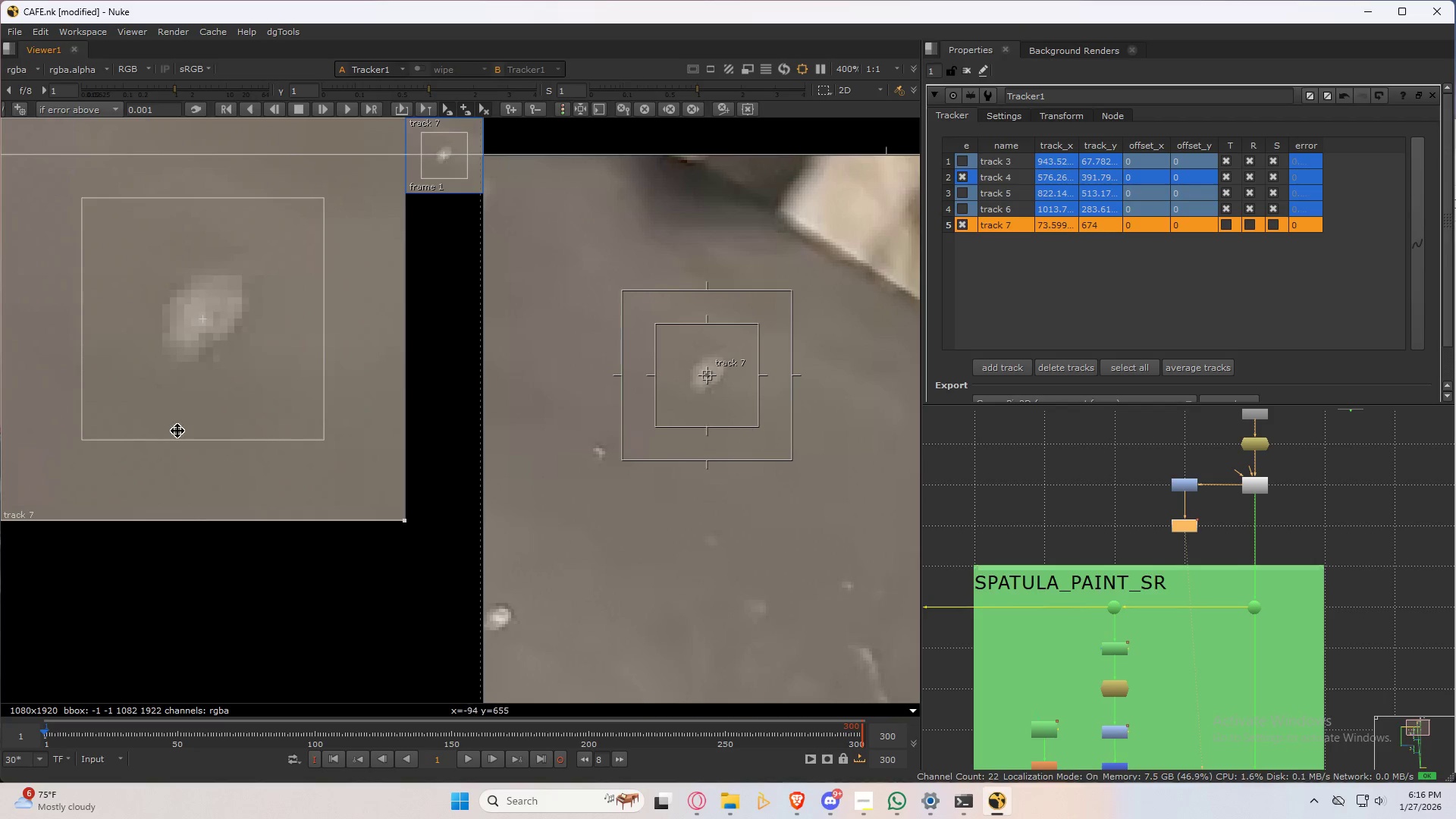 
scroll: coordinate [762, 593], scroll_direction: down, amount: 3.0
 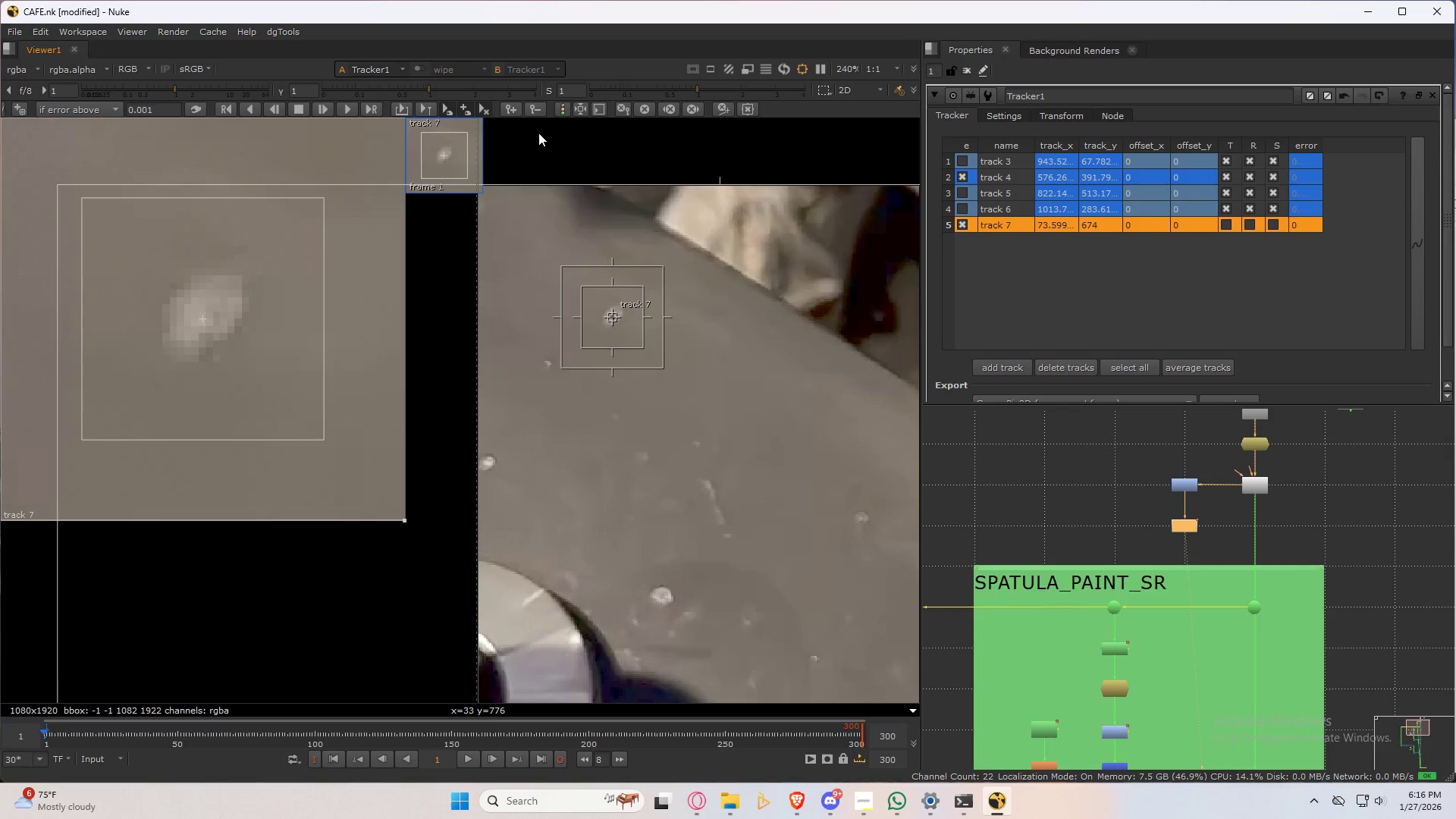 
wait(5.27)
 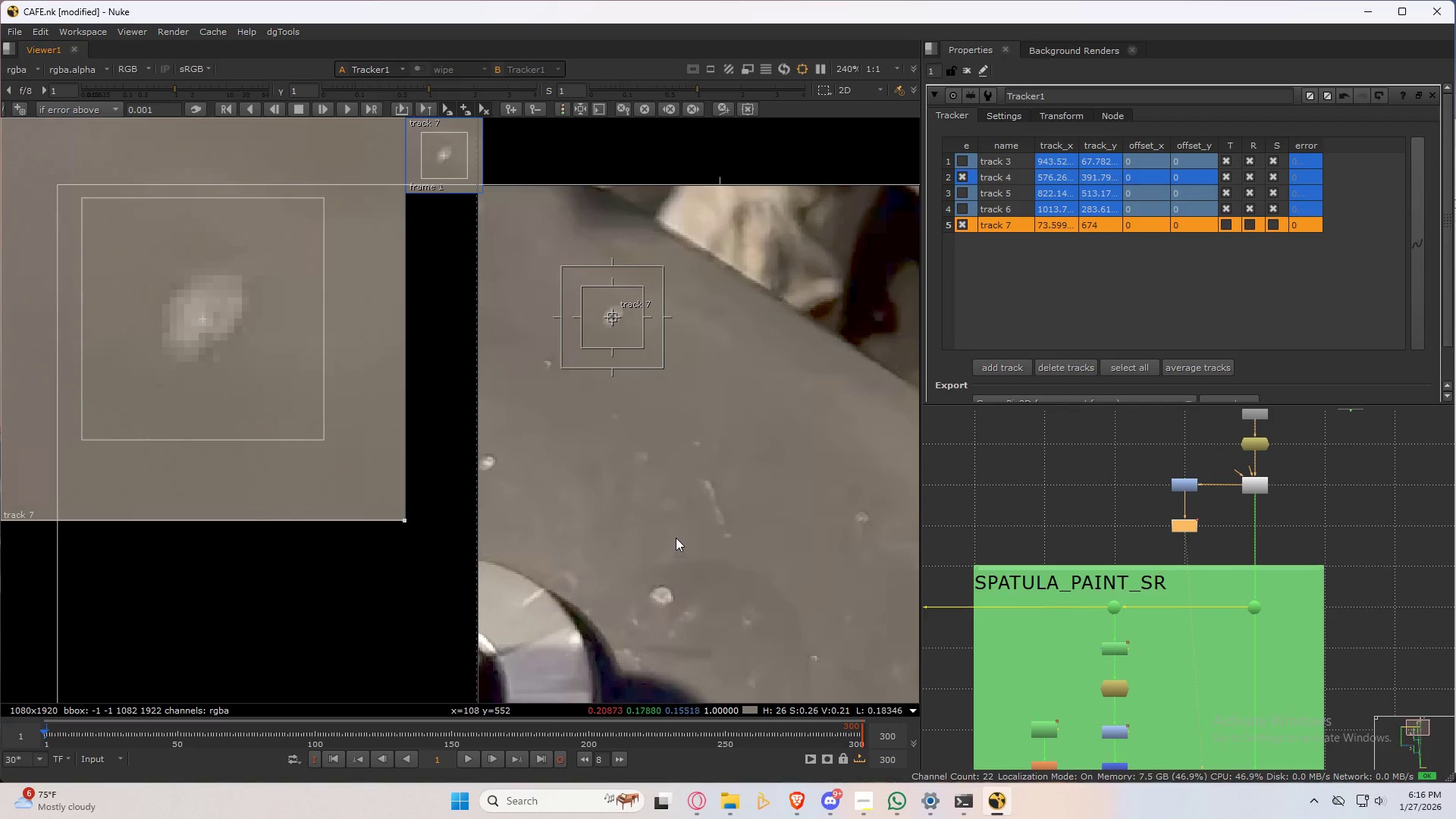 
left_click([347, 107])
 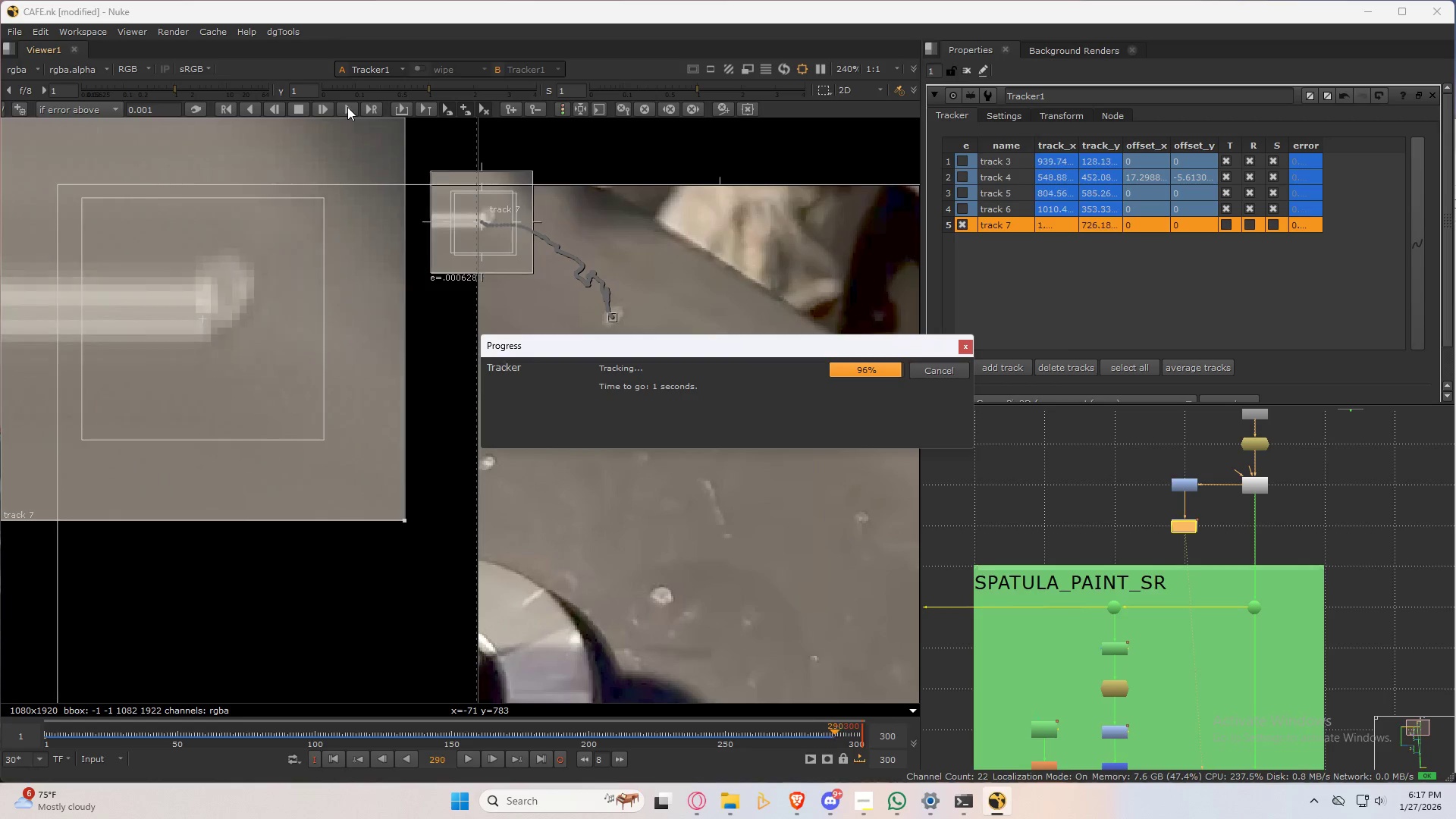 
wait(23.53)
 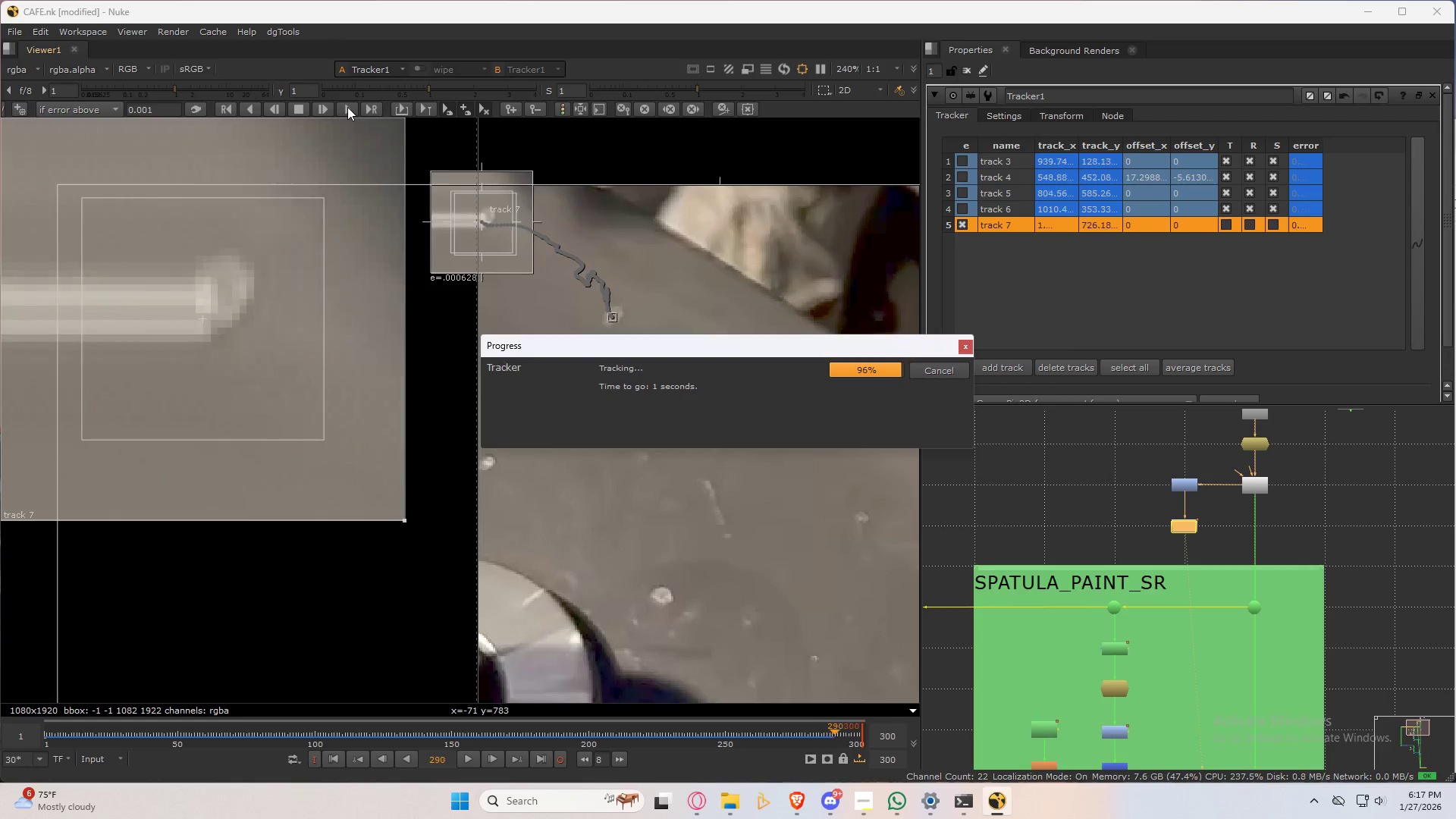 
left_click_drag(start_coordinate=[851, 729], to_coordinate=[796, 736])
 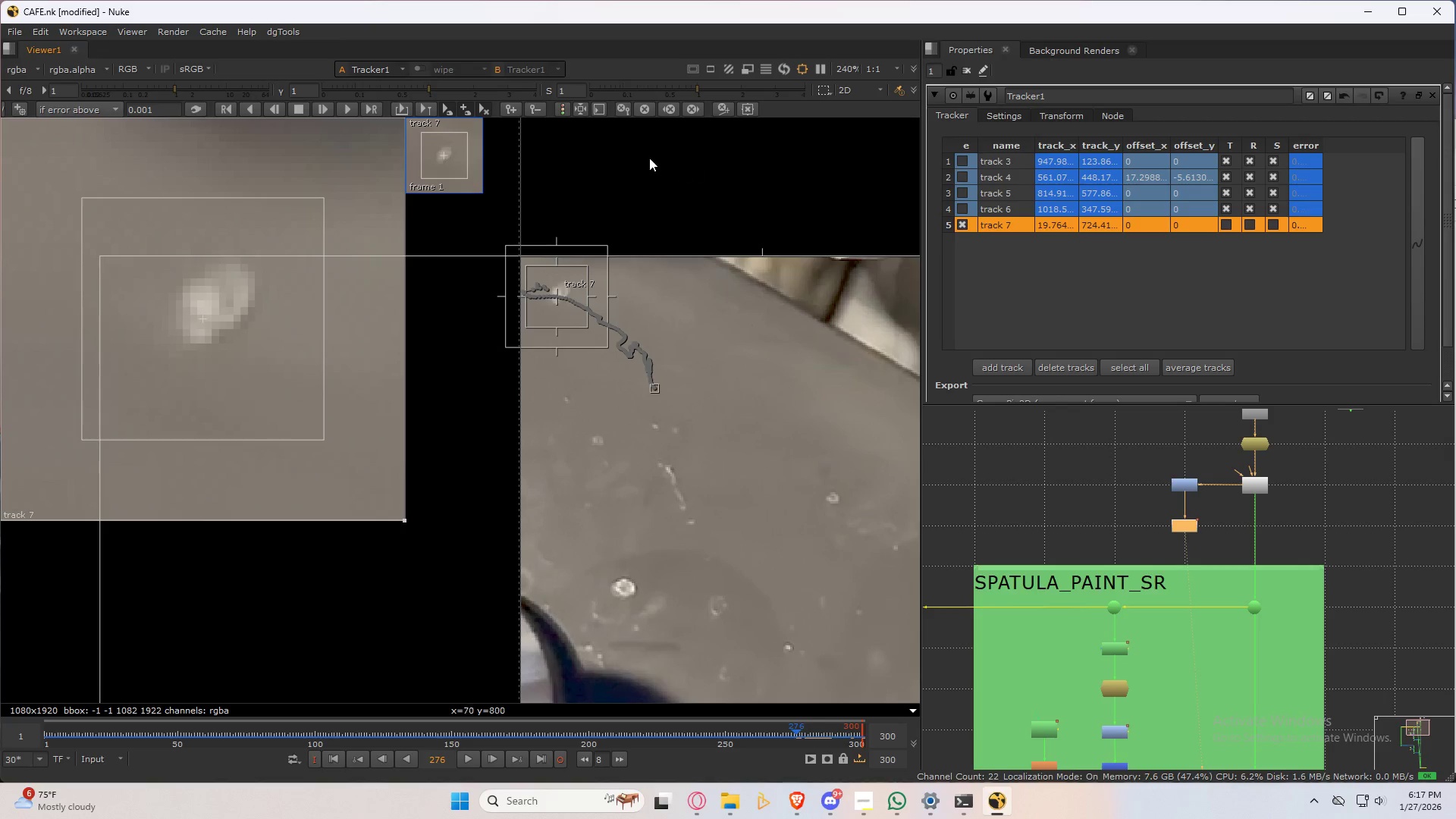 
left_click([695, 107])
 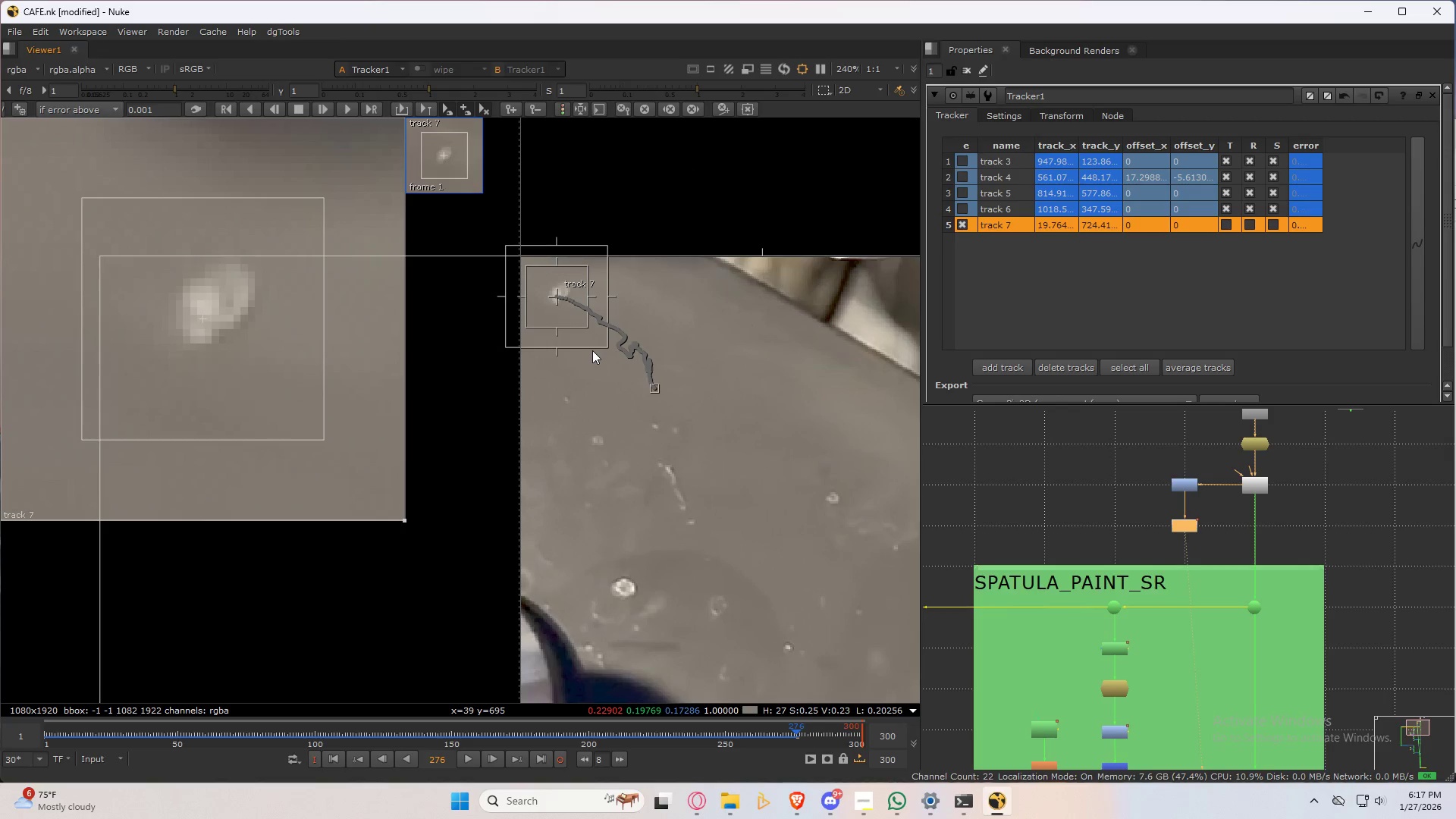 
scroll: coordinate [576, 284], scroll_direction: up, amount: 11.0
 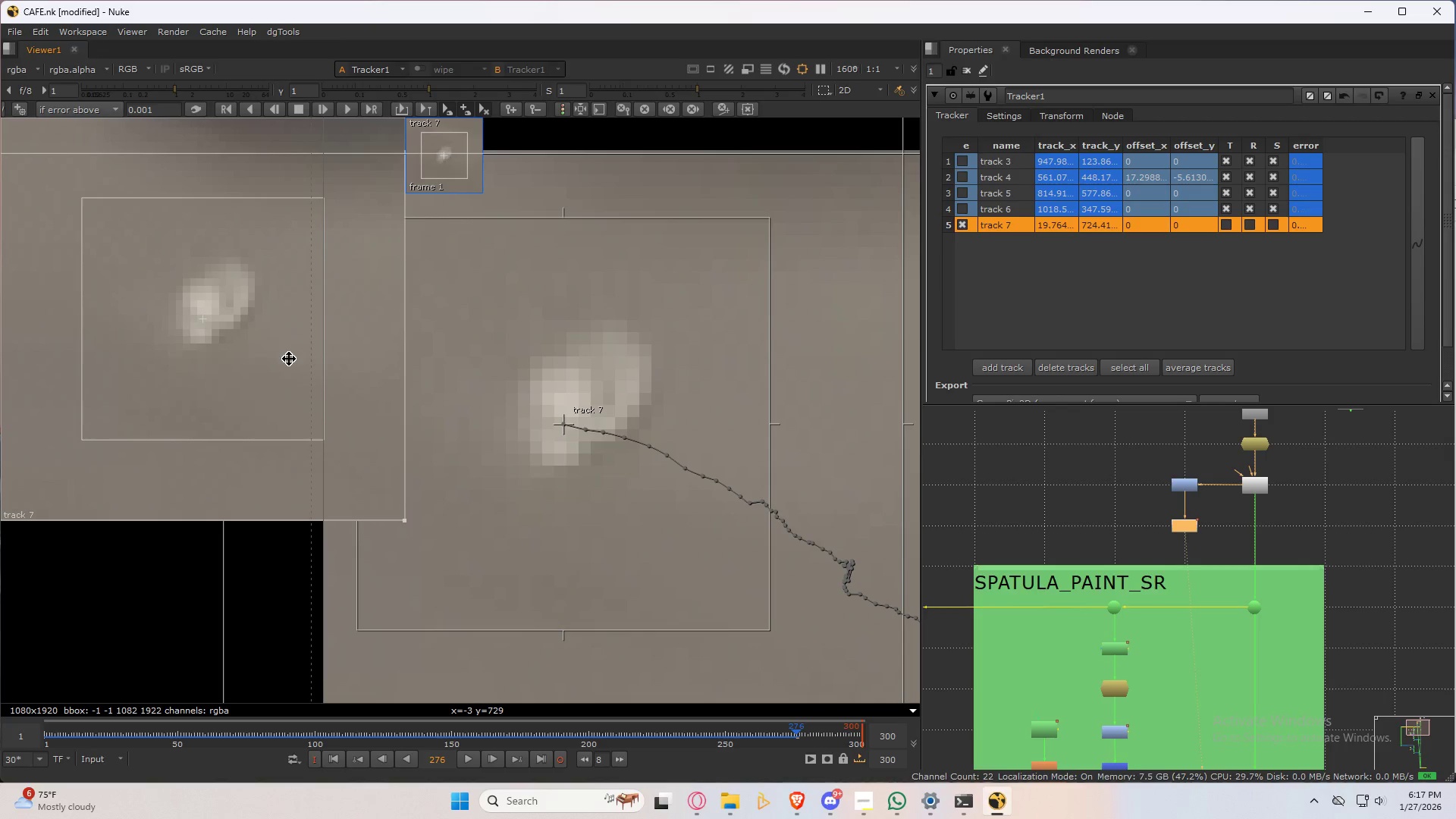 
key(ArrowRight)
 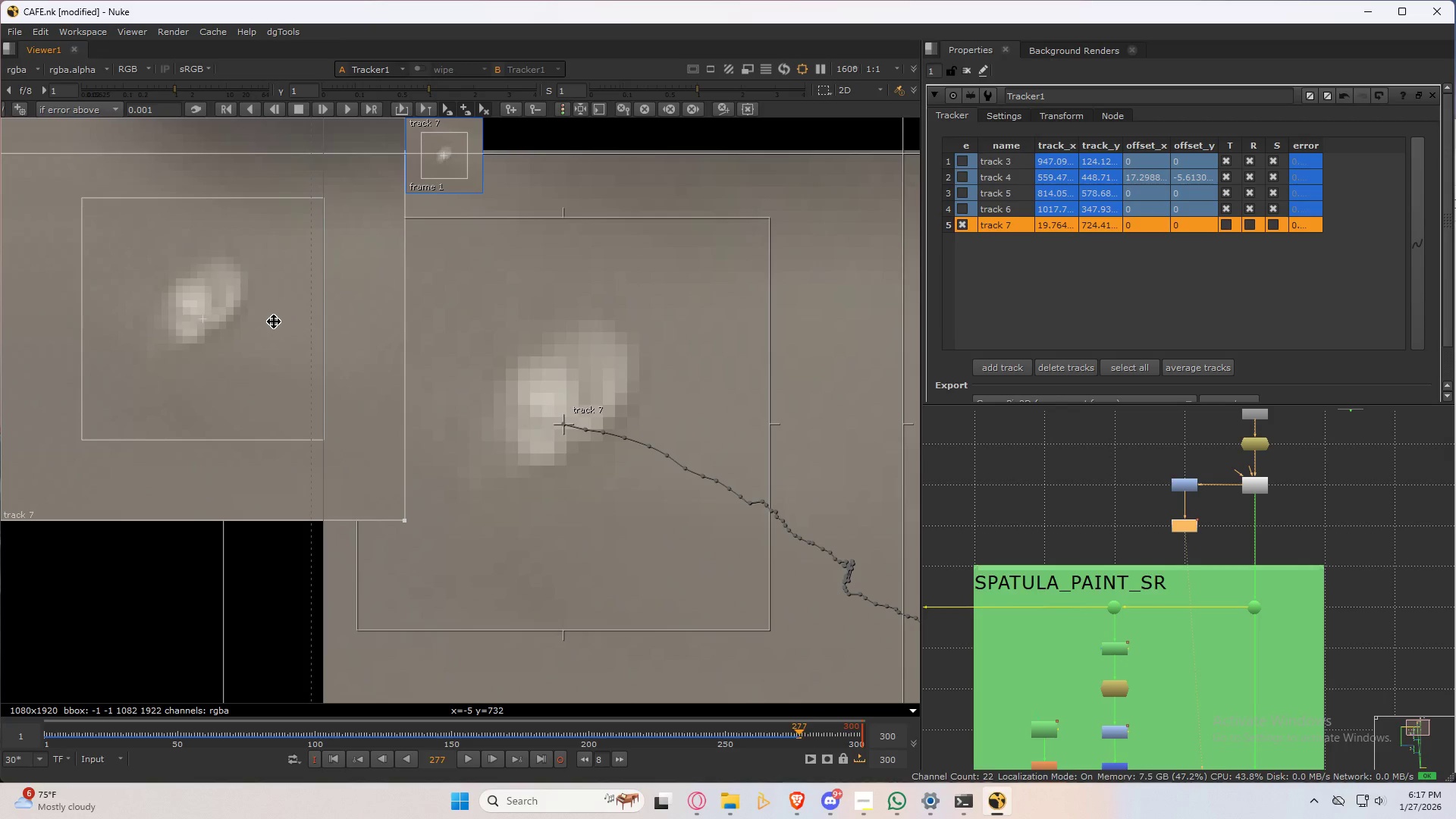 
key(ArrowLeft)
 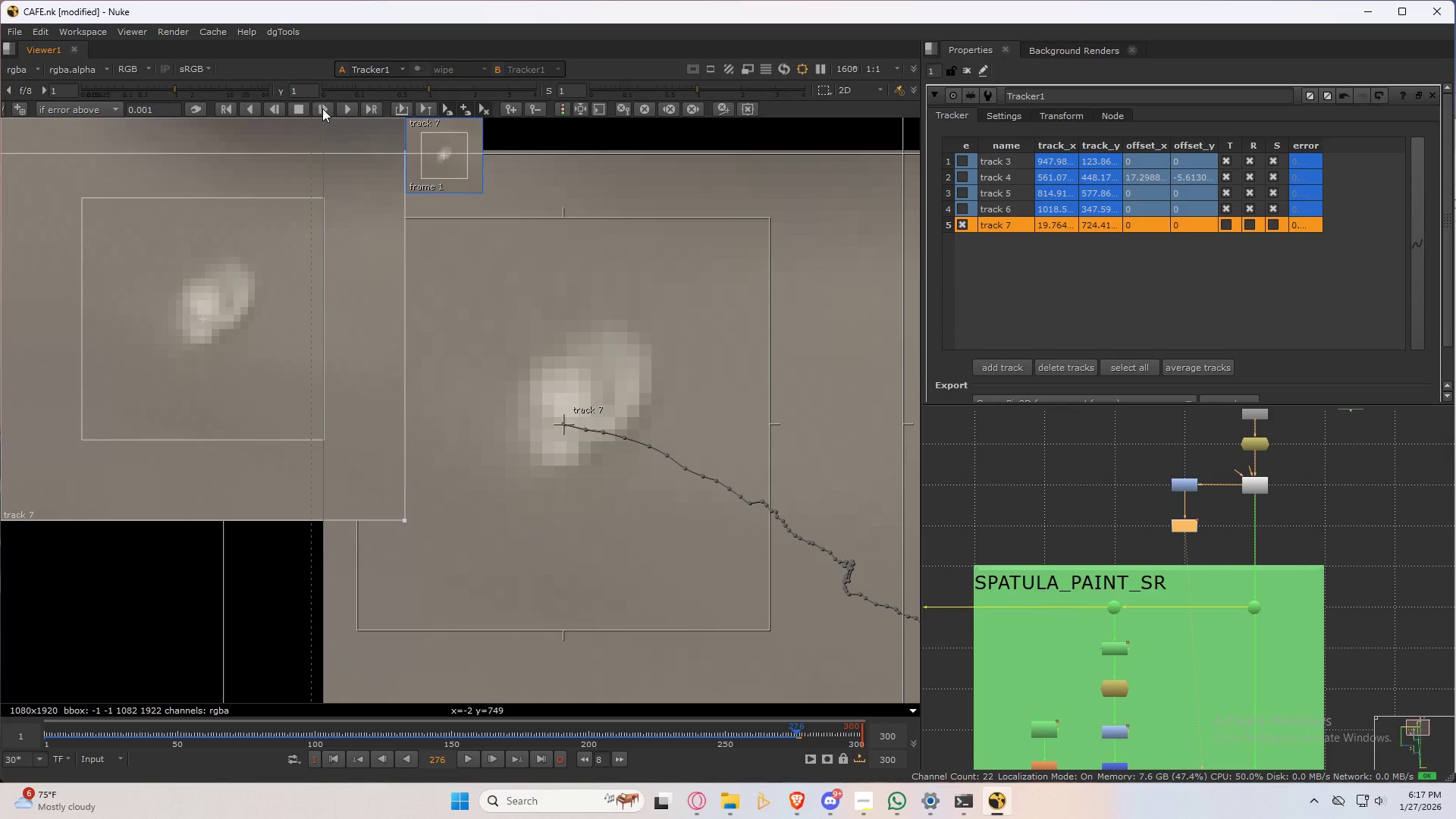 
left_click([325, 108])
 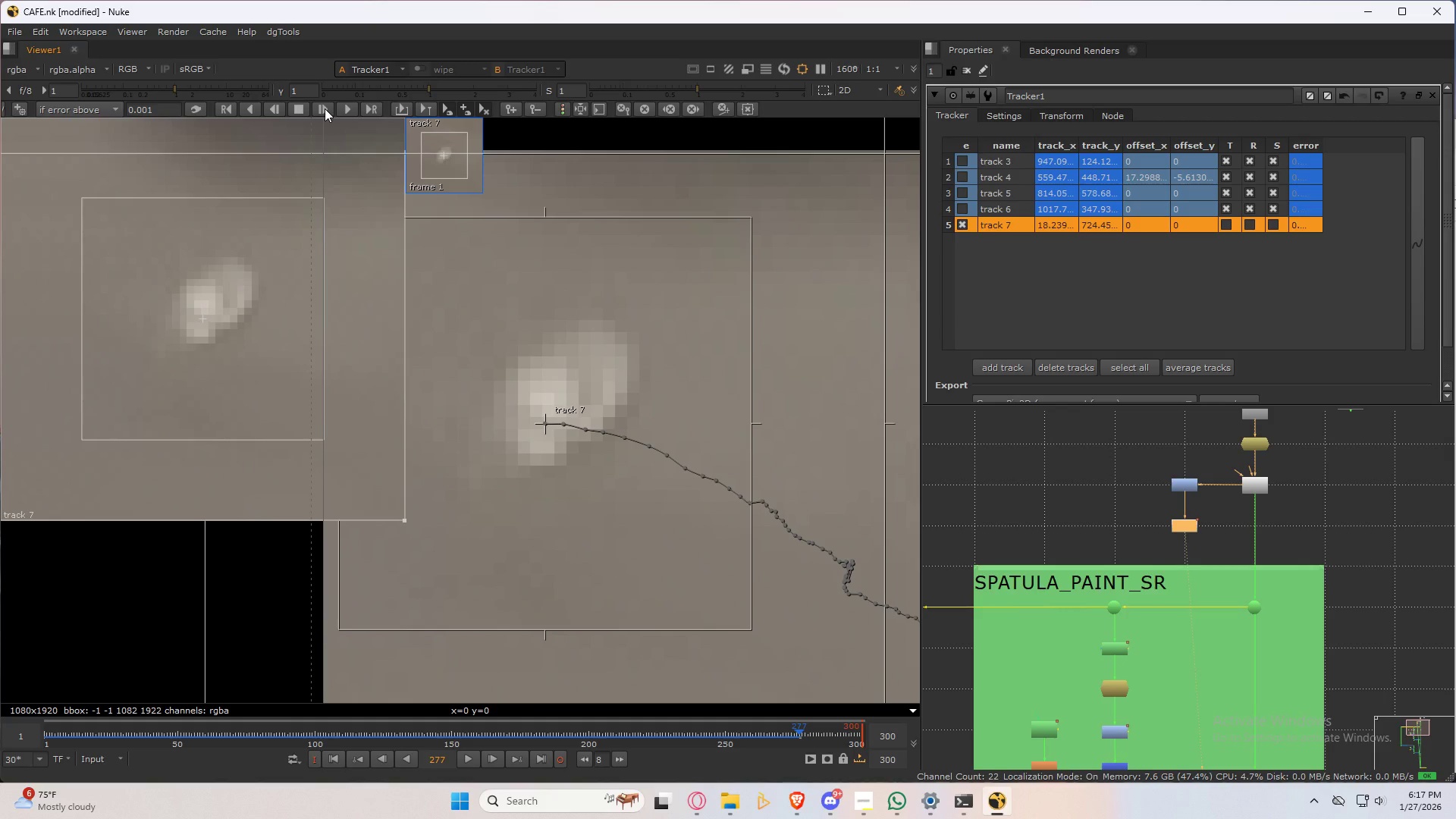 
left_click([325, 108])
 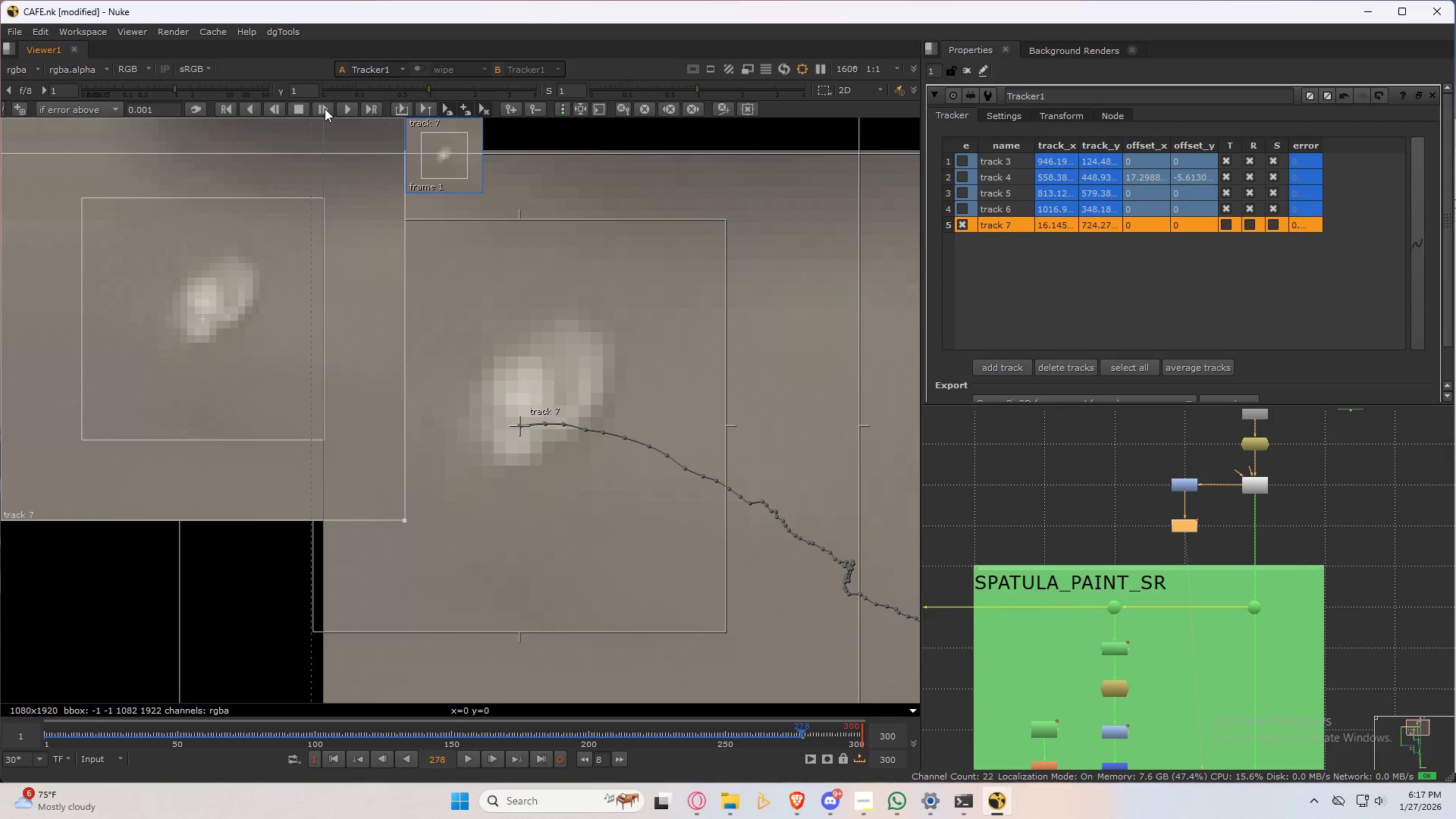 
left_click([325, 108])
 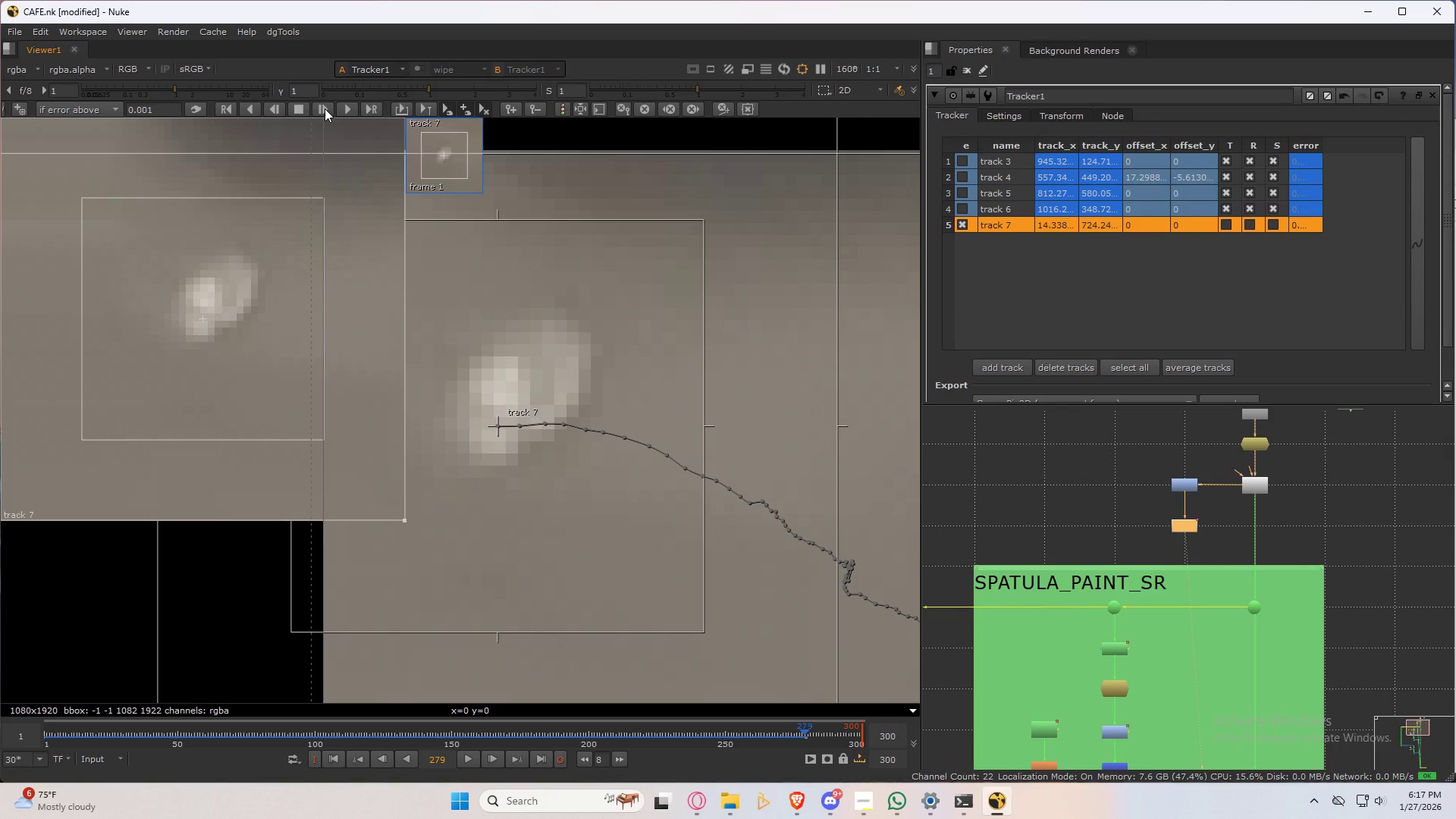 
left_click([325, 108])
 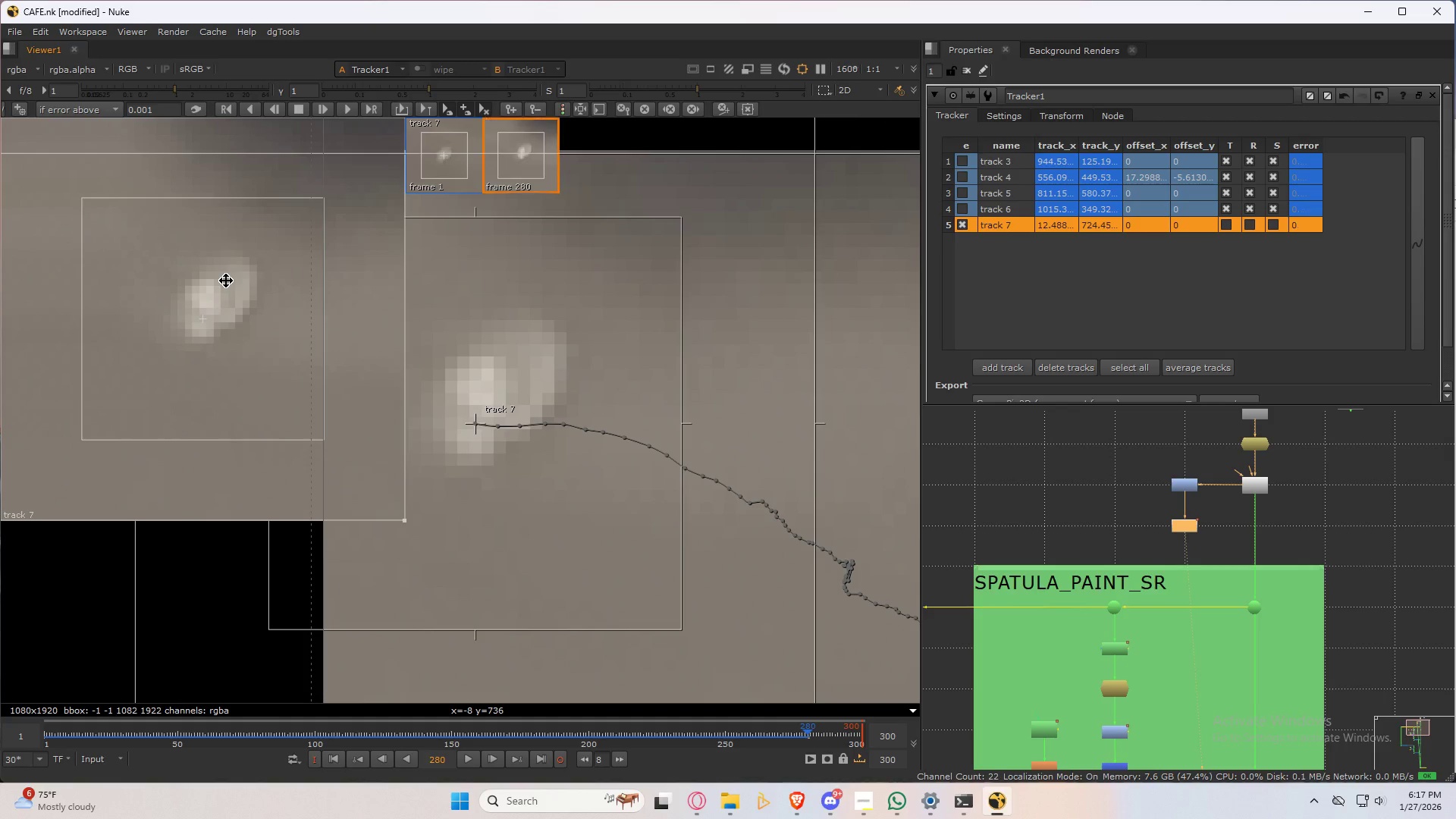 
key(ArrowLeft)
 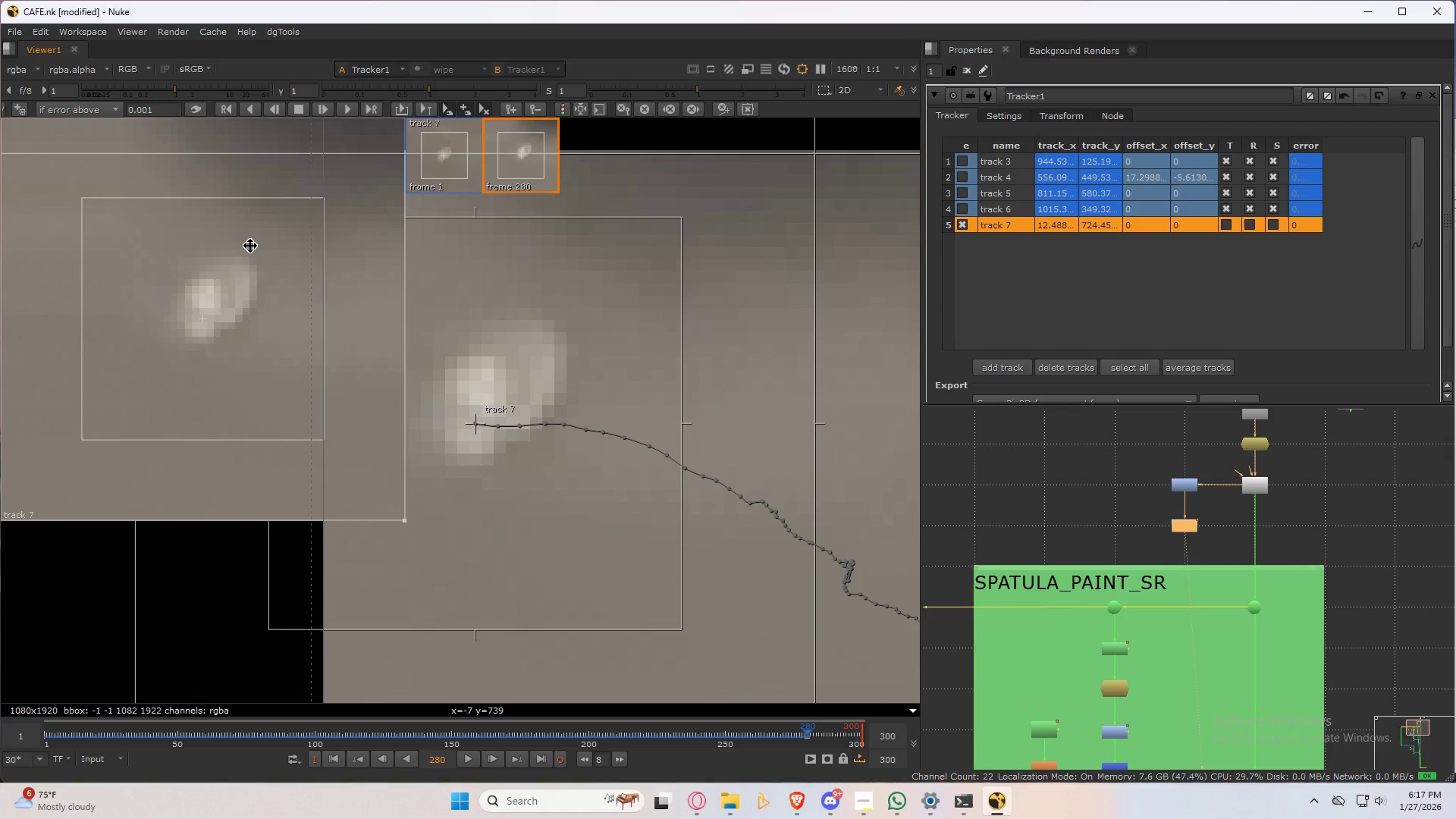 
key(ArrowRight)
 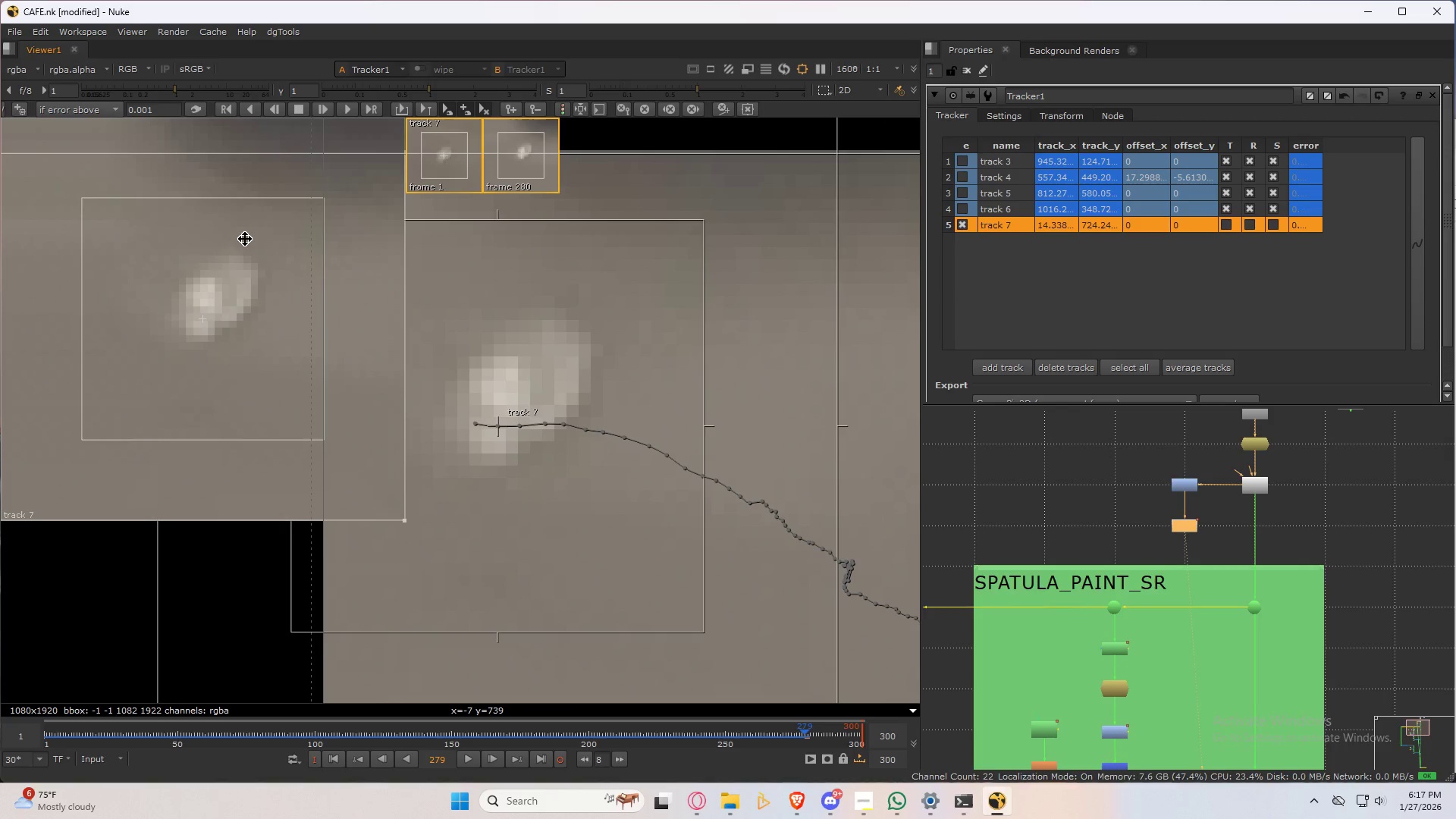 
key(ArrowLeft)
 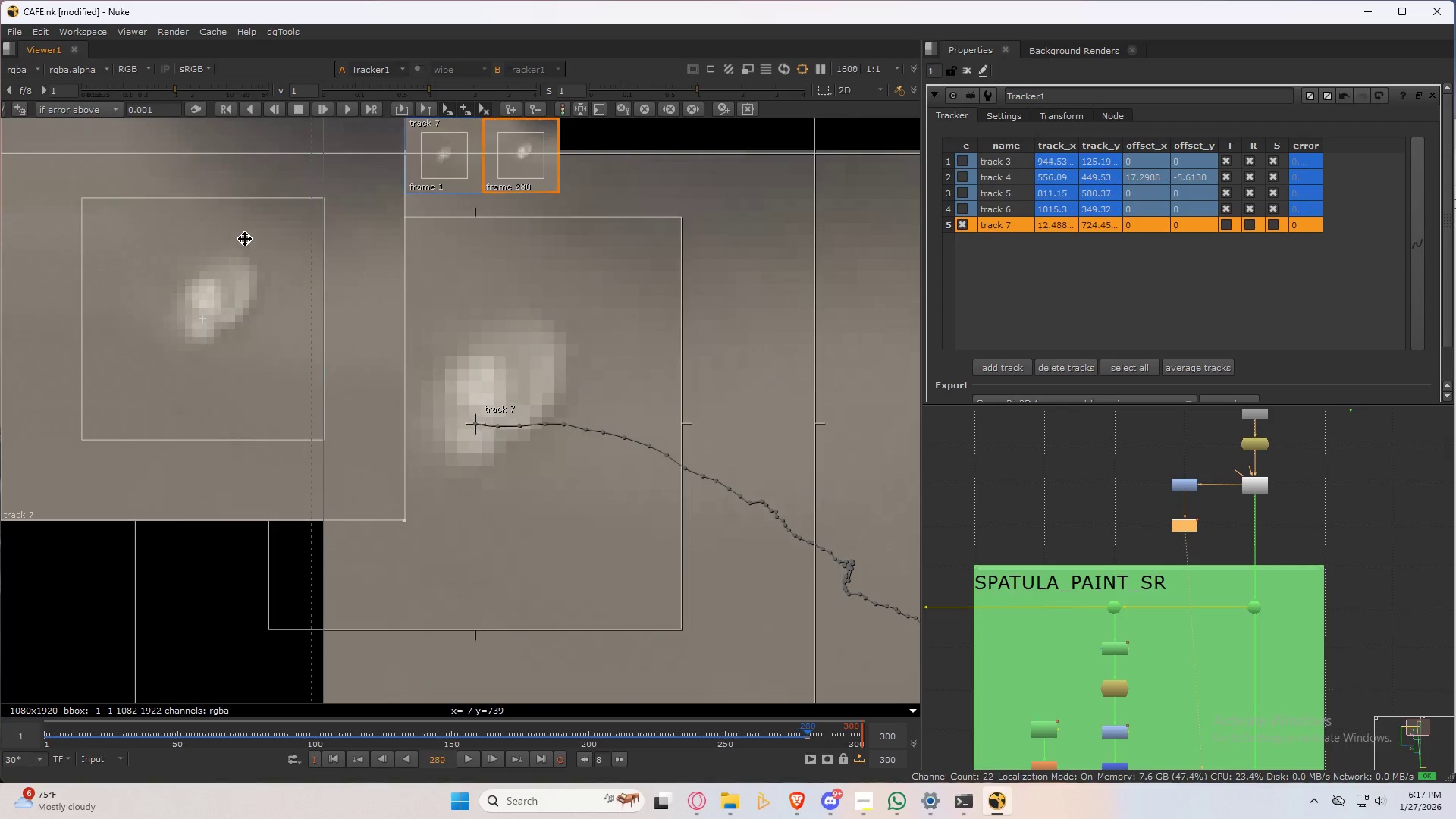 
key(ArrowRight)
 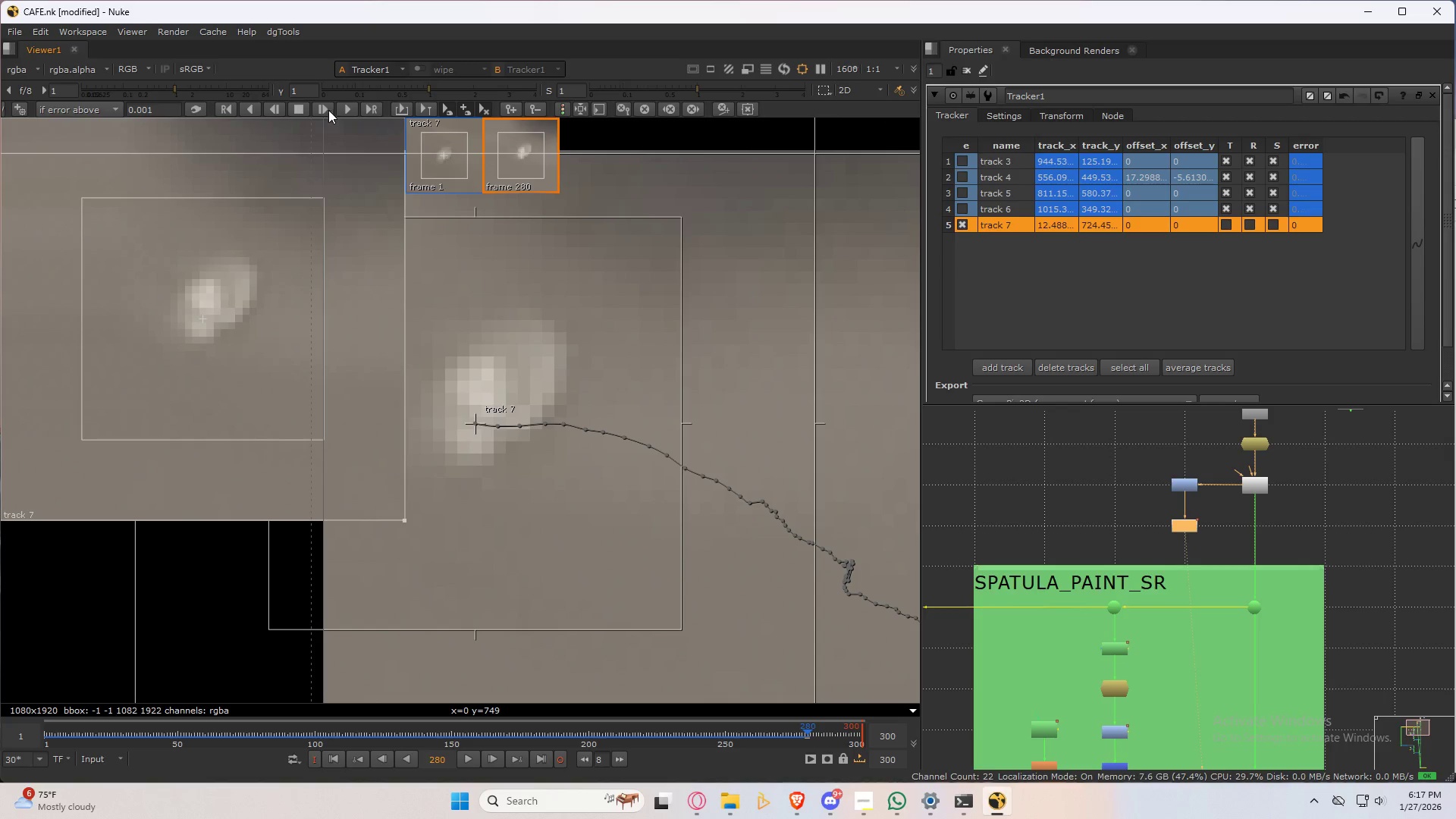 
left_click([324, 105])
 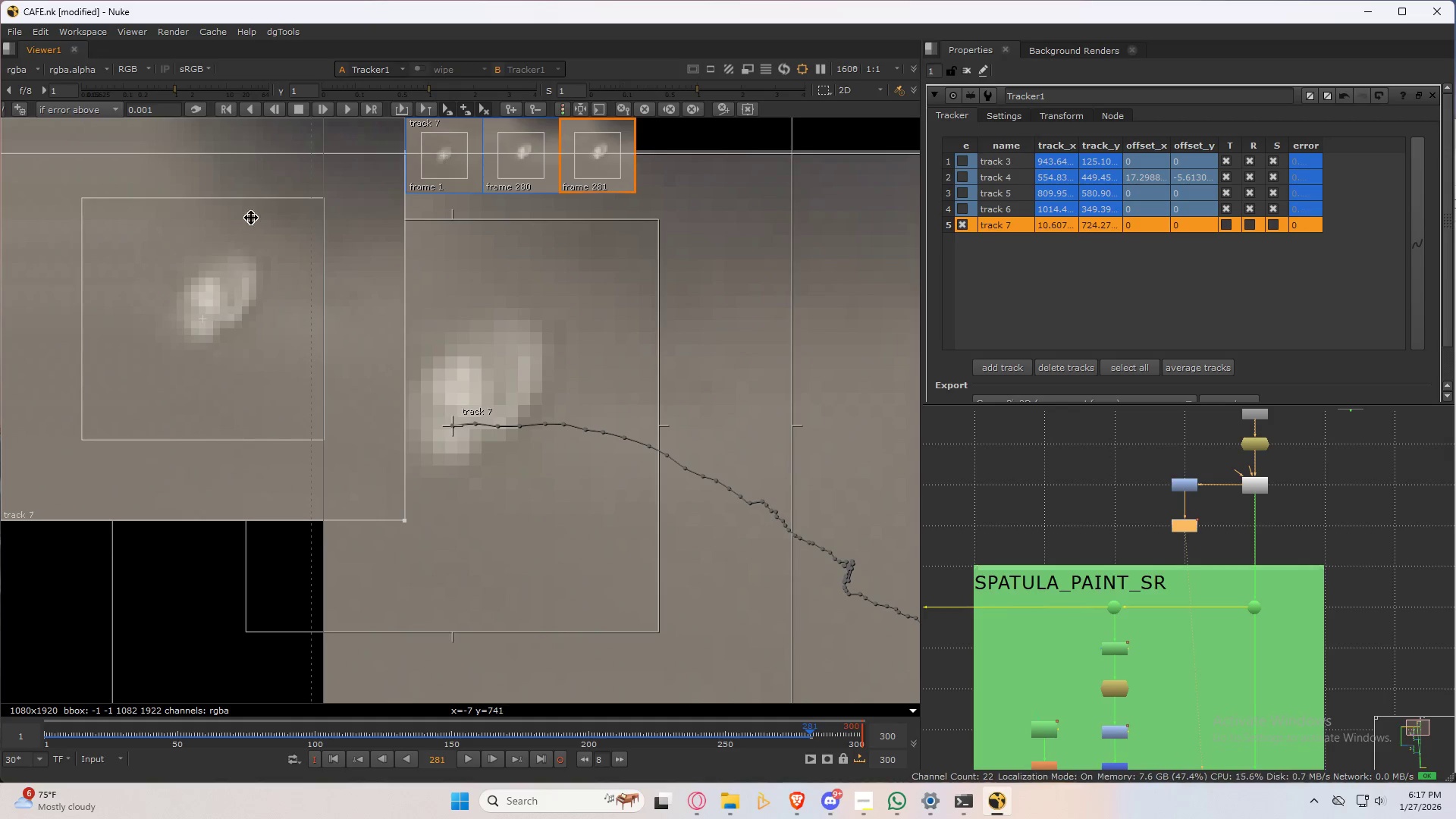 
left_click([325, 108])
 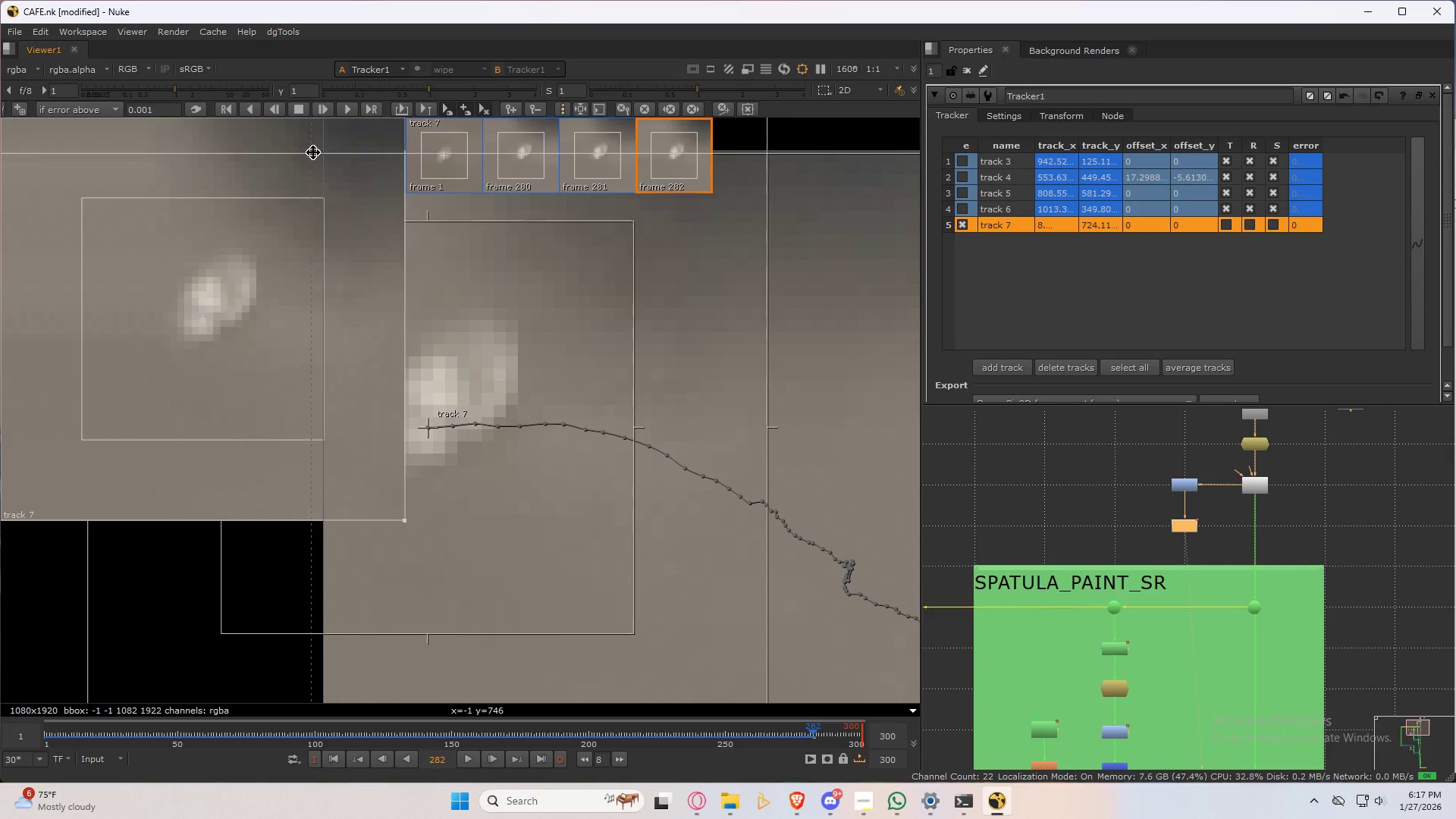 
left_click([321, 108])
 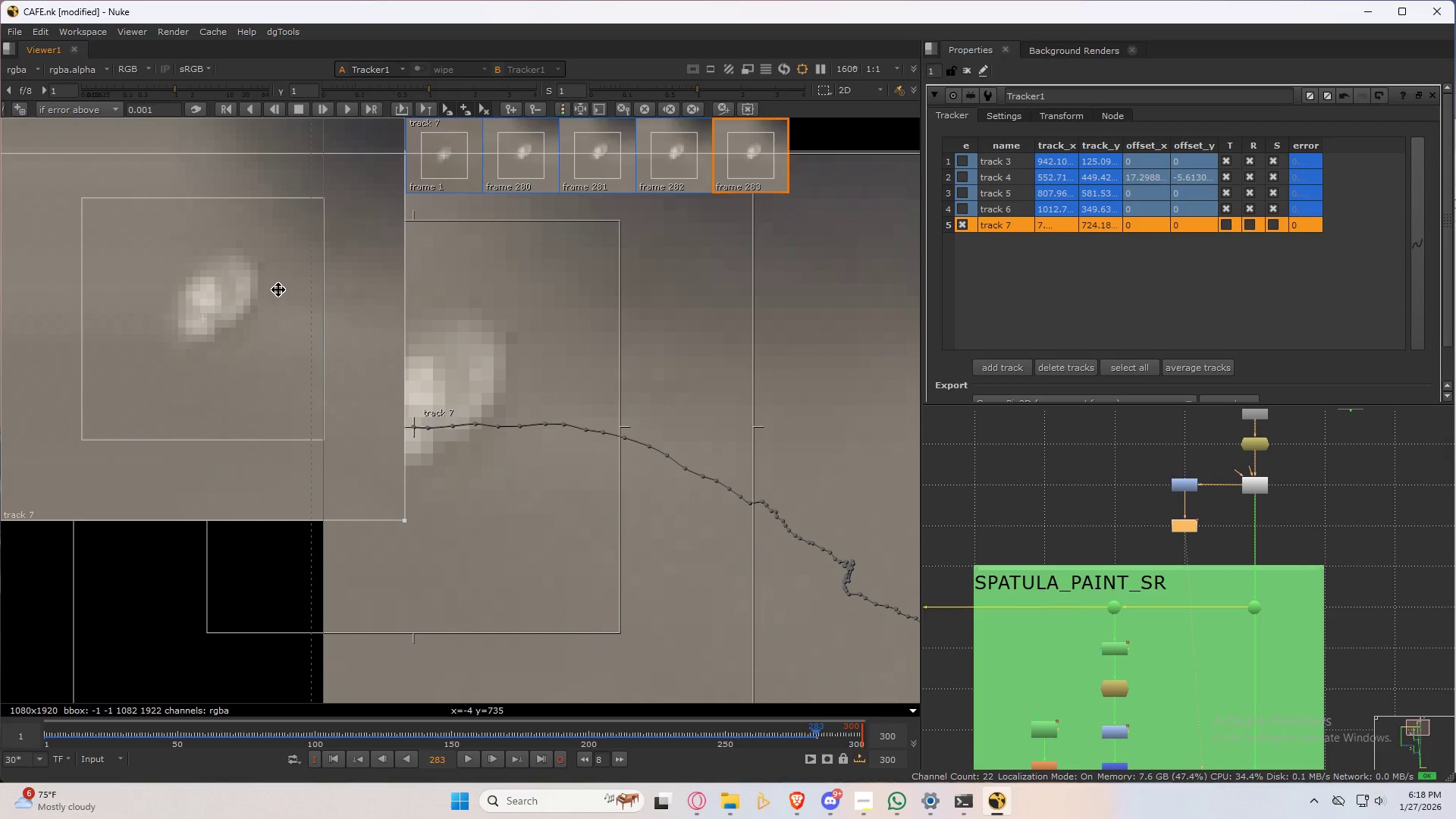 
key(ArrowLeft)
 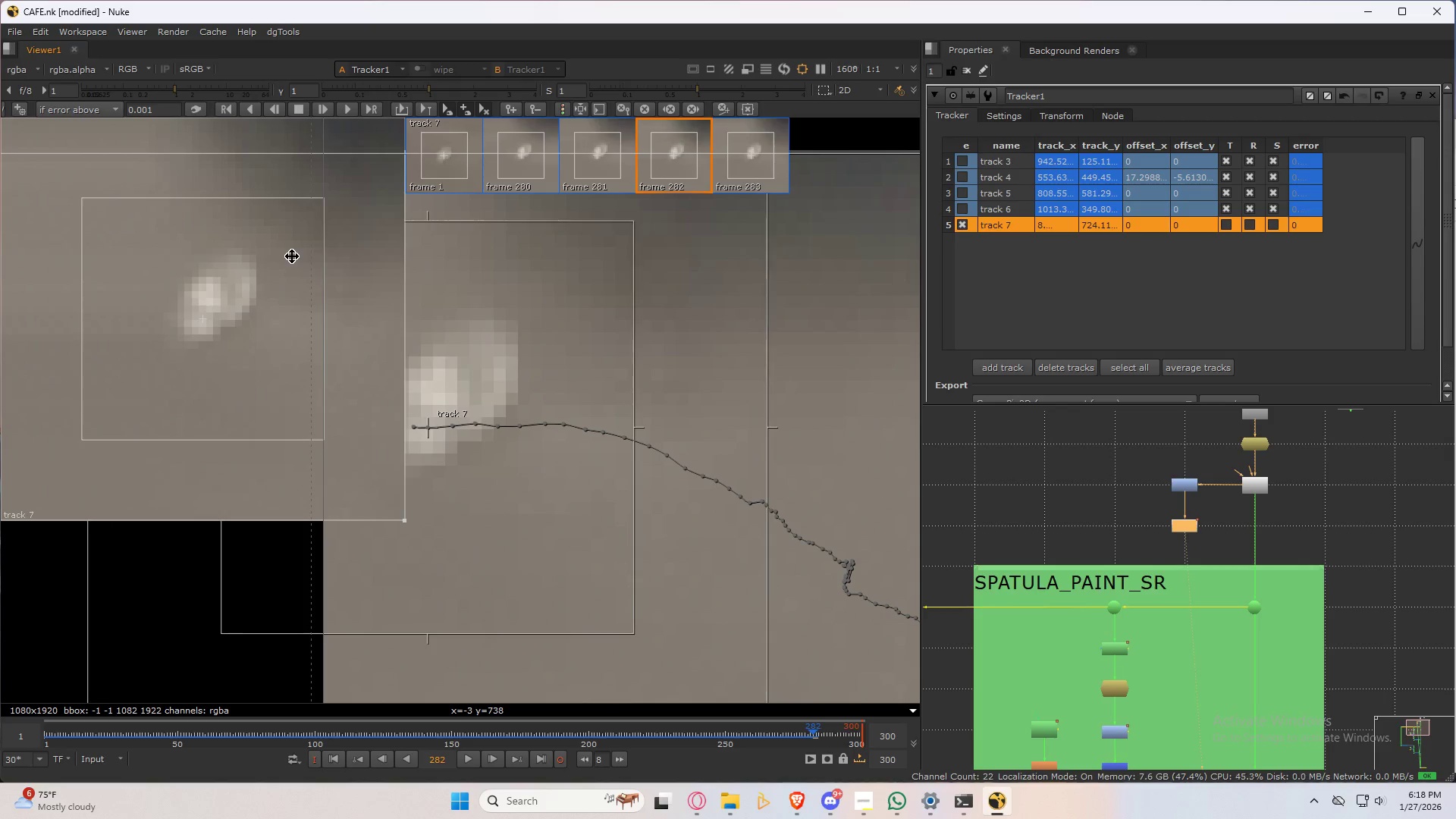 
key(ArrowRight)
 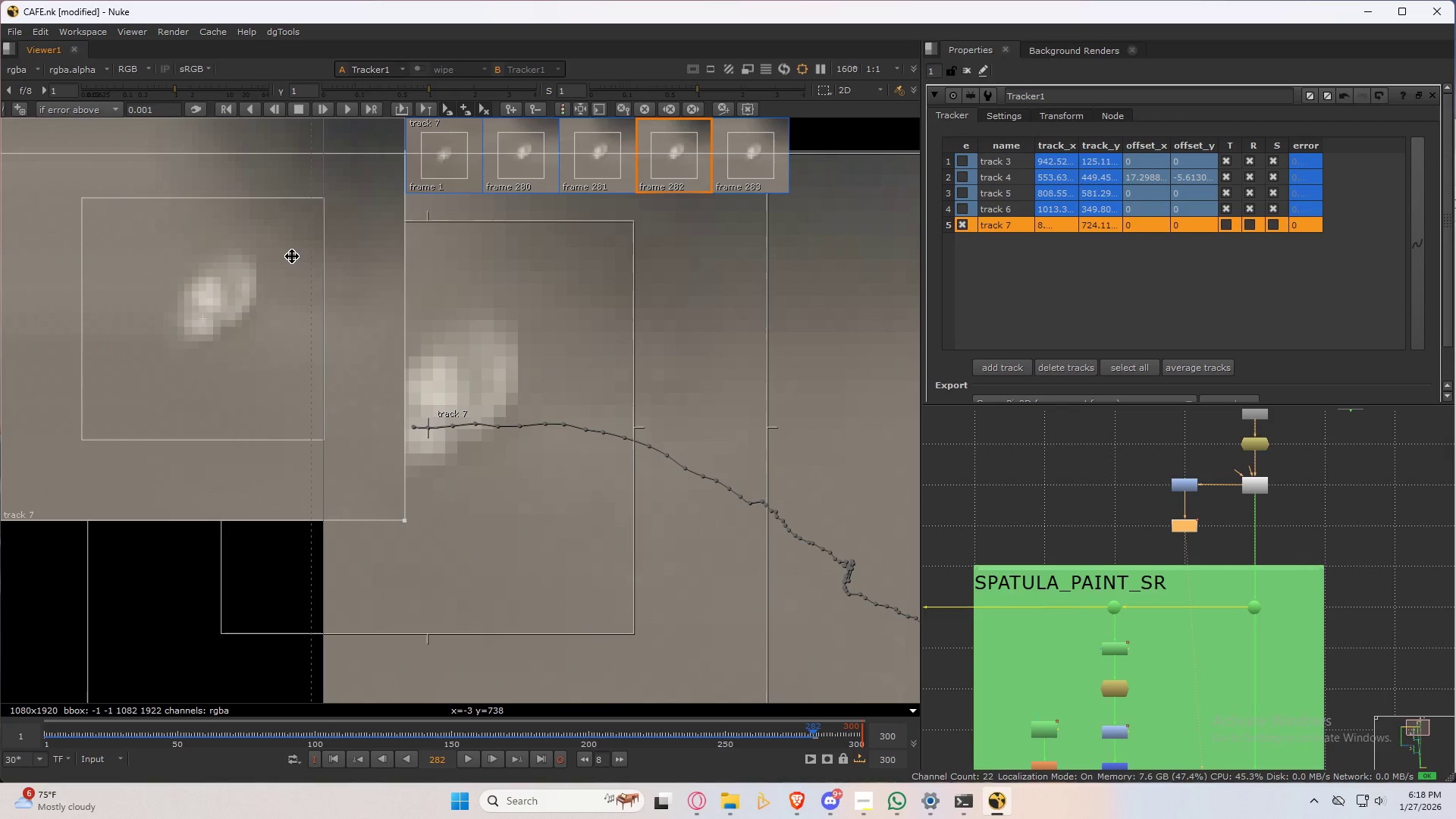 
key(ArrowLeft)
 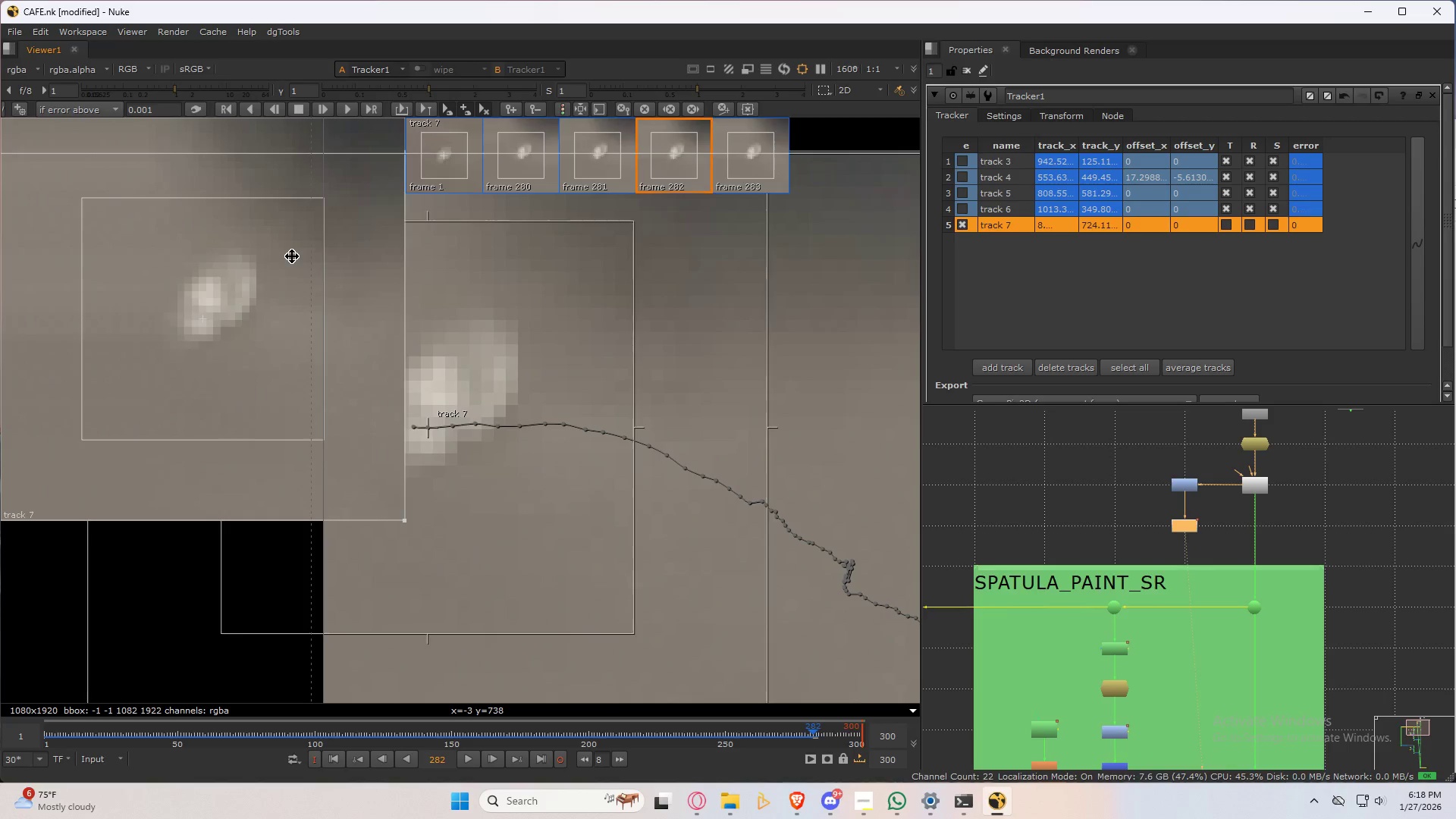 
key(ArrowLeft)
 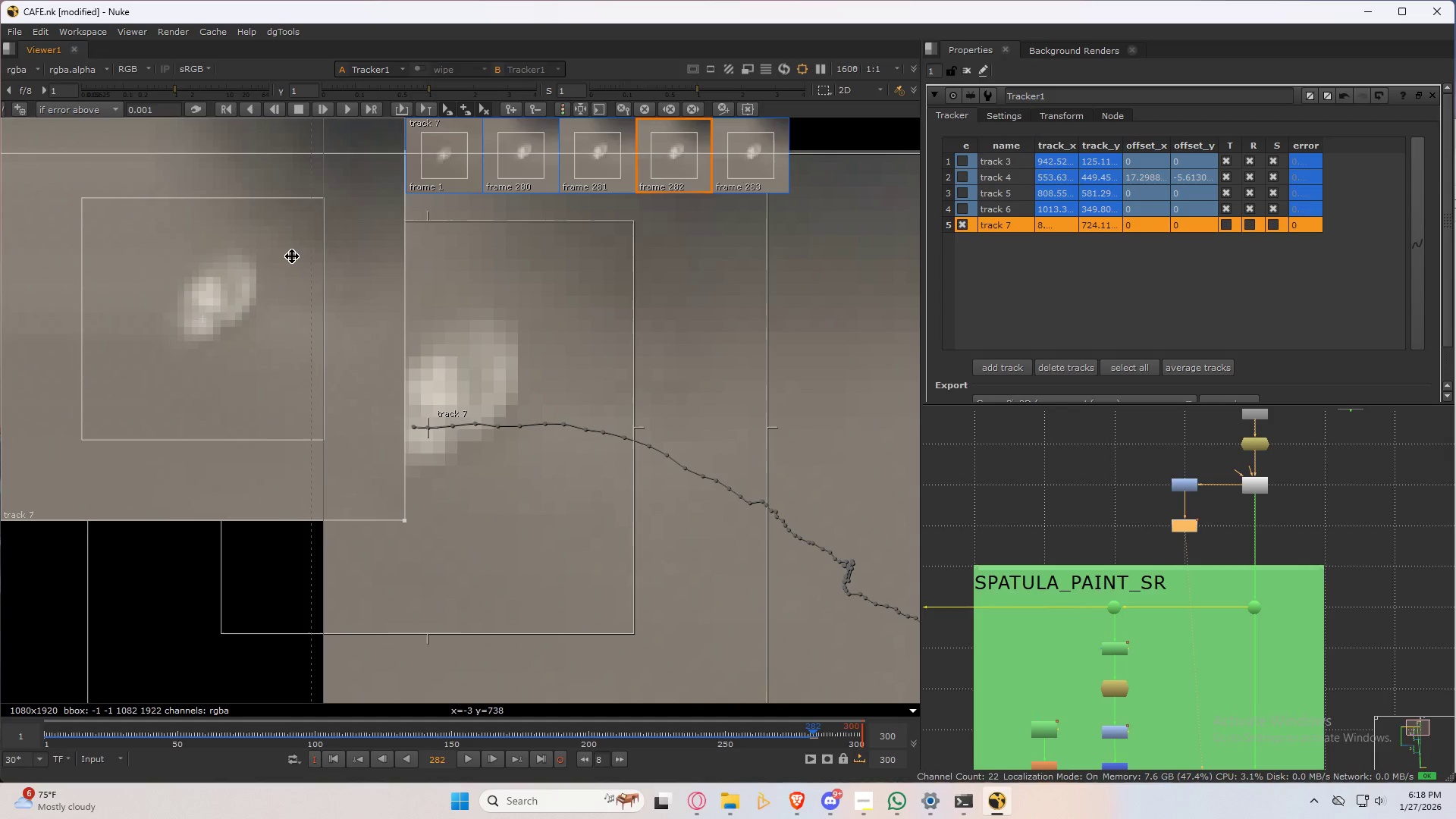 
key(ArrowRight)
 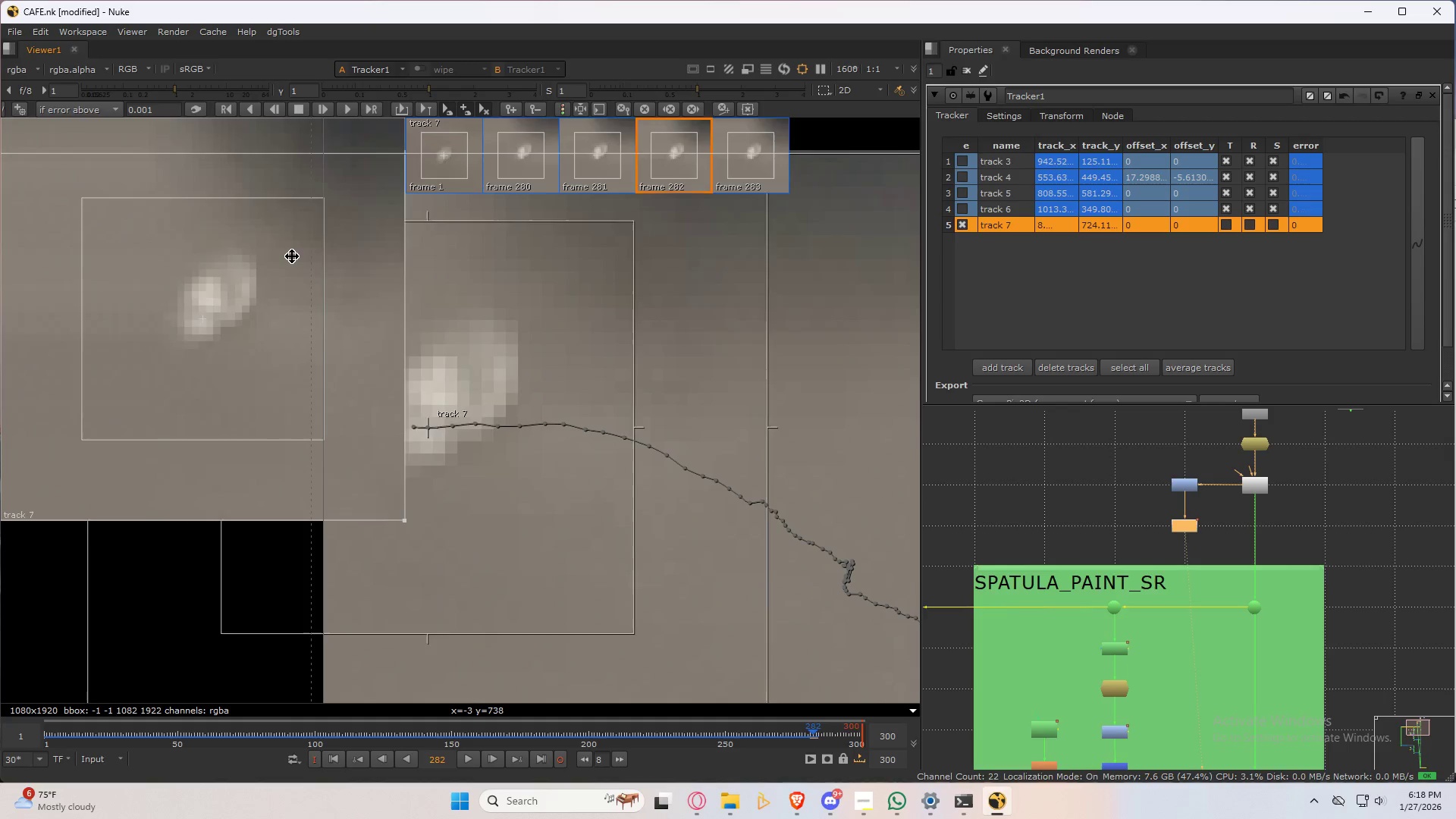 
key(ArrowRight)
 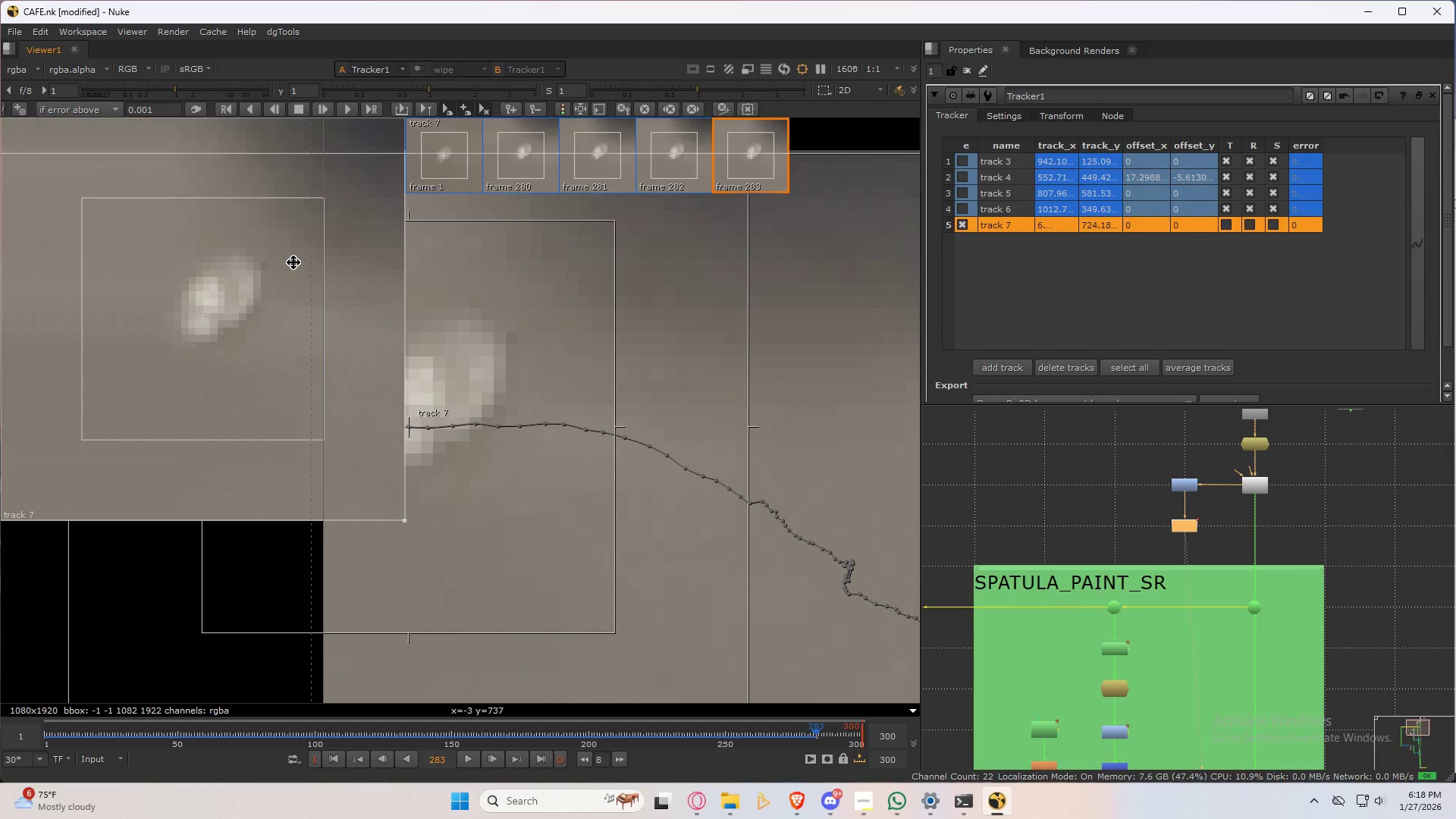 
key(ArrowRight)
 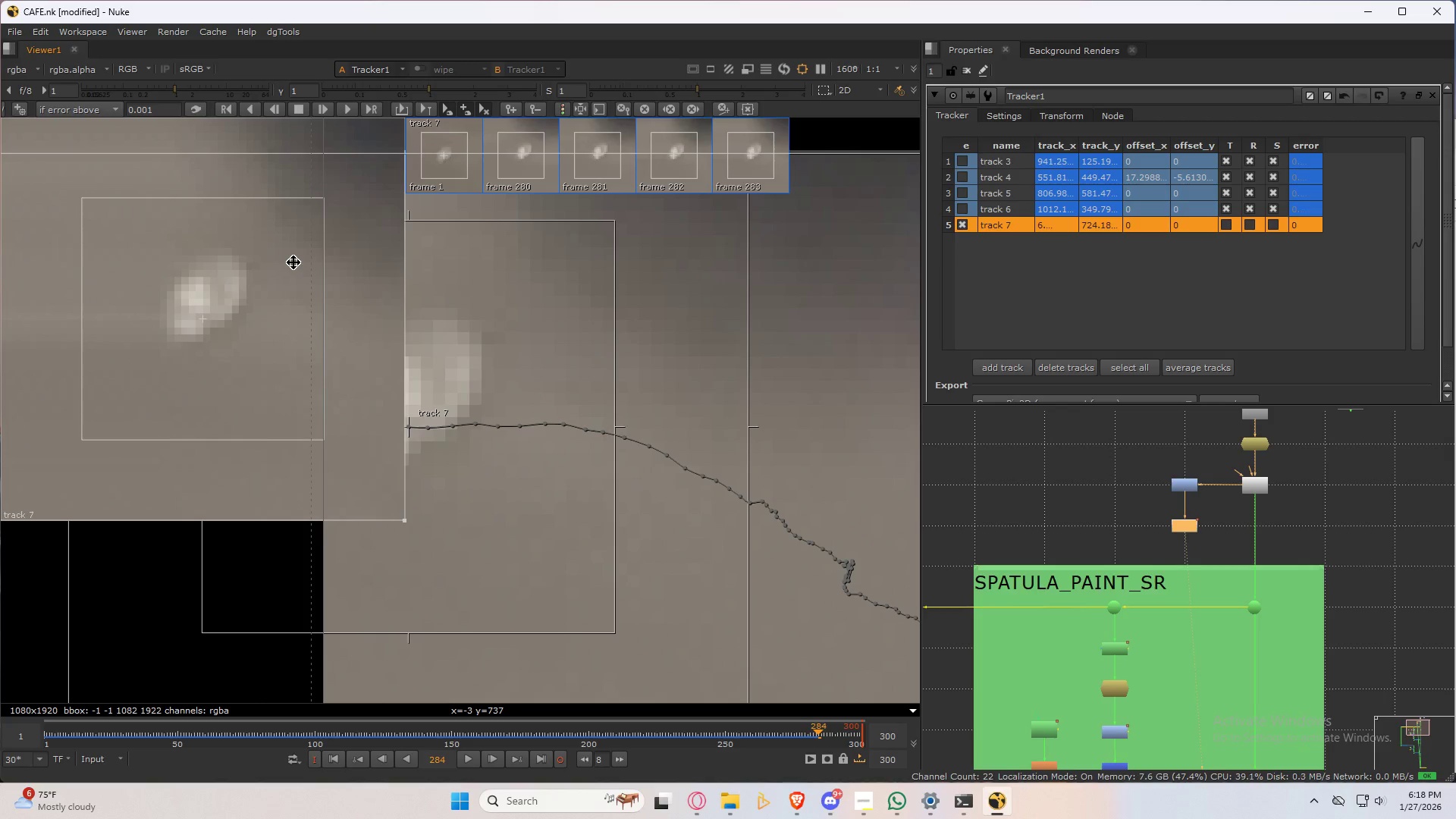 
key(ArrowLeft)
 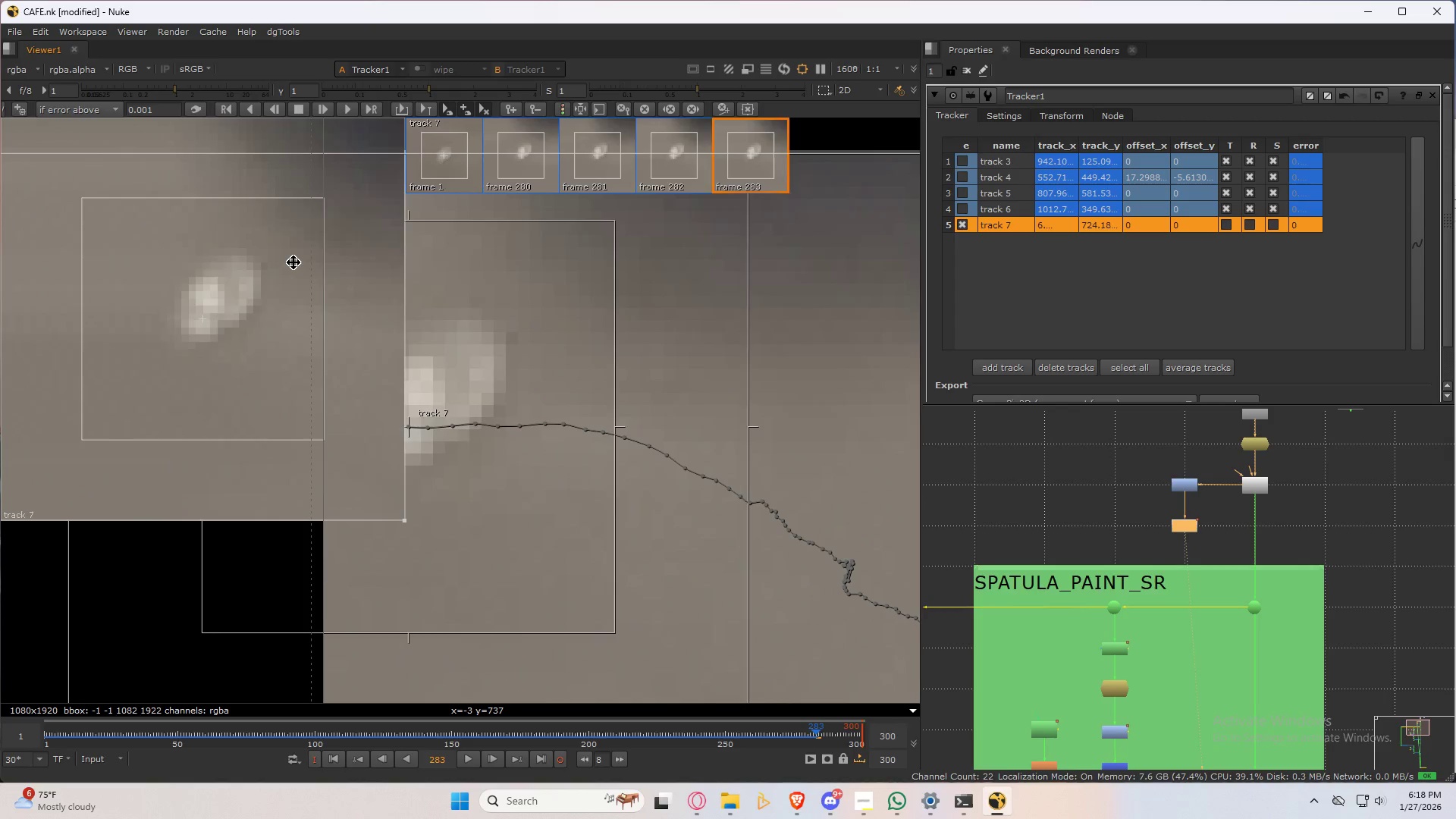 
key(ArrowLeft)
 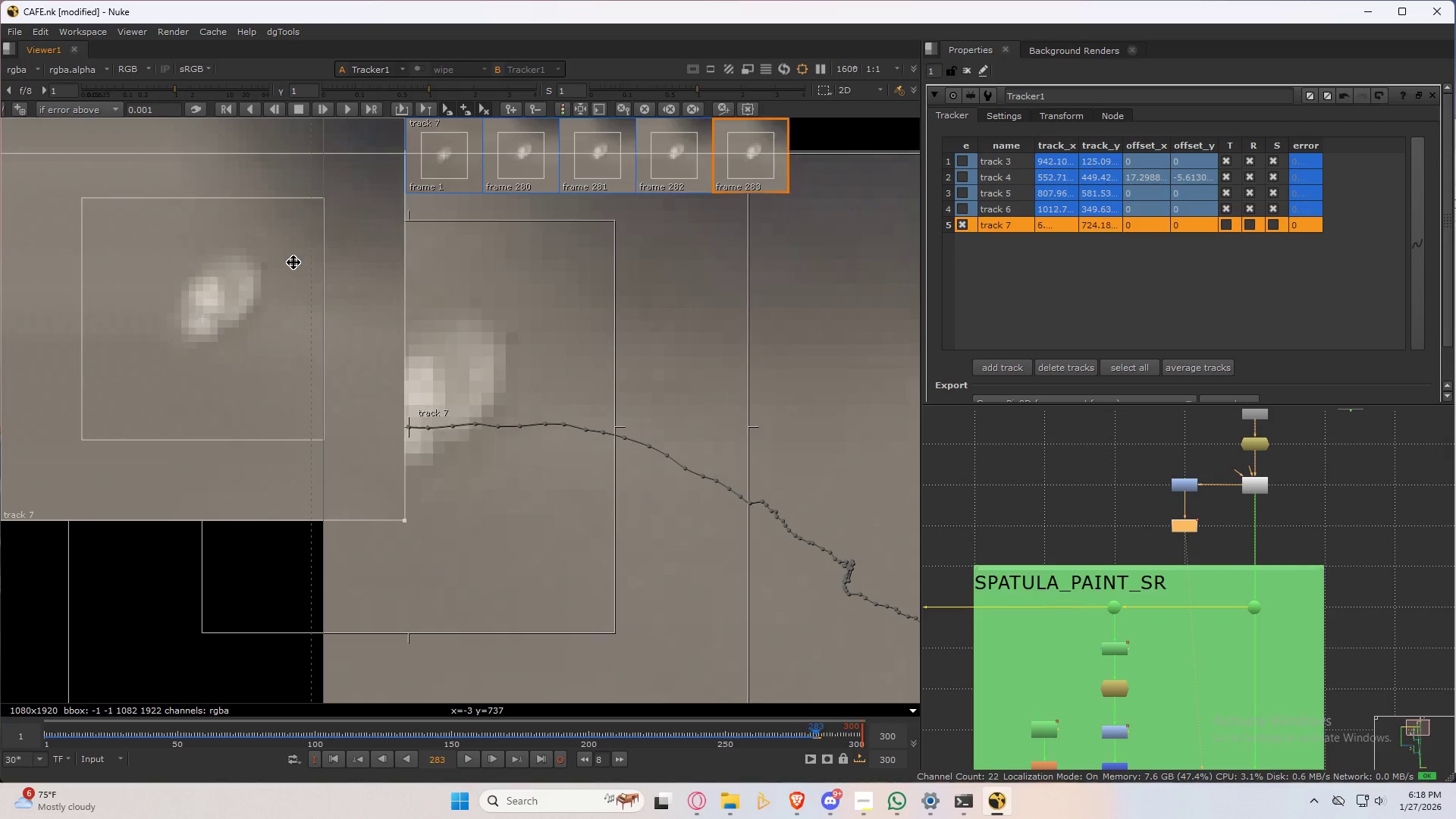 
key(ArrowRight)
 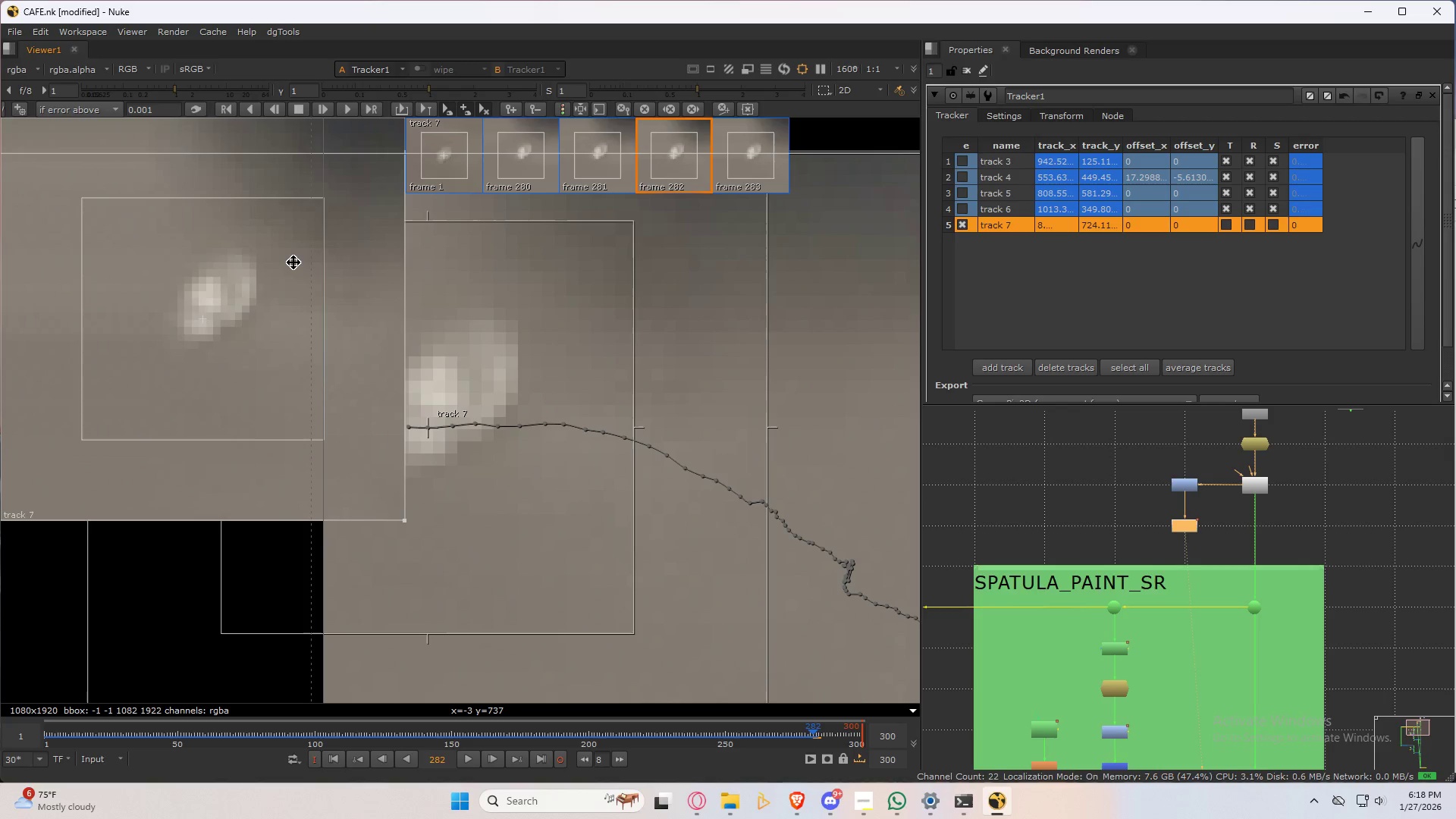 
key(ArrowLeft)
 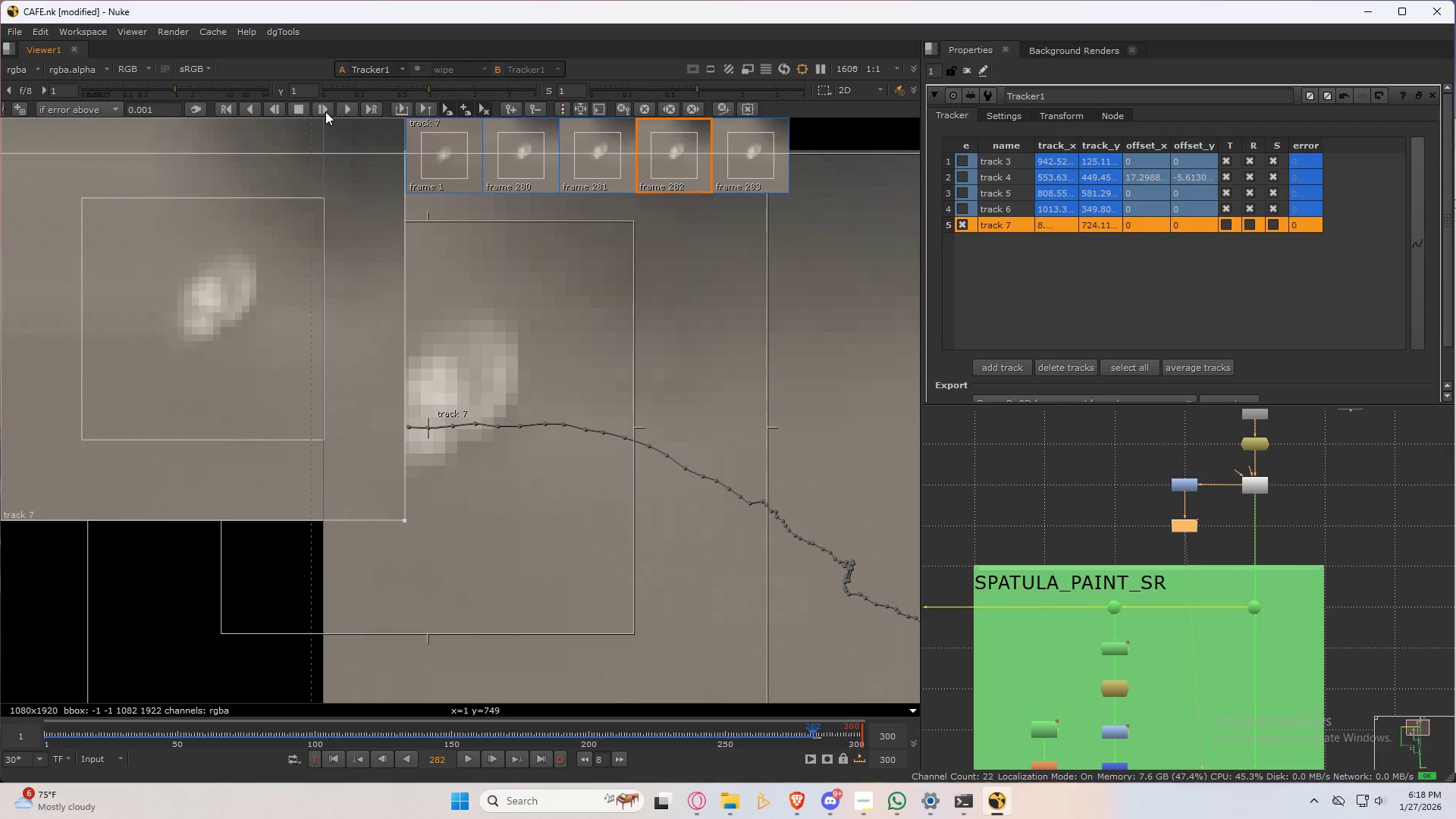 
left_click([325, 107])
 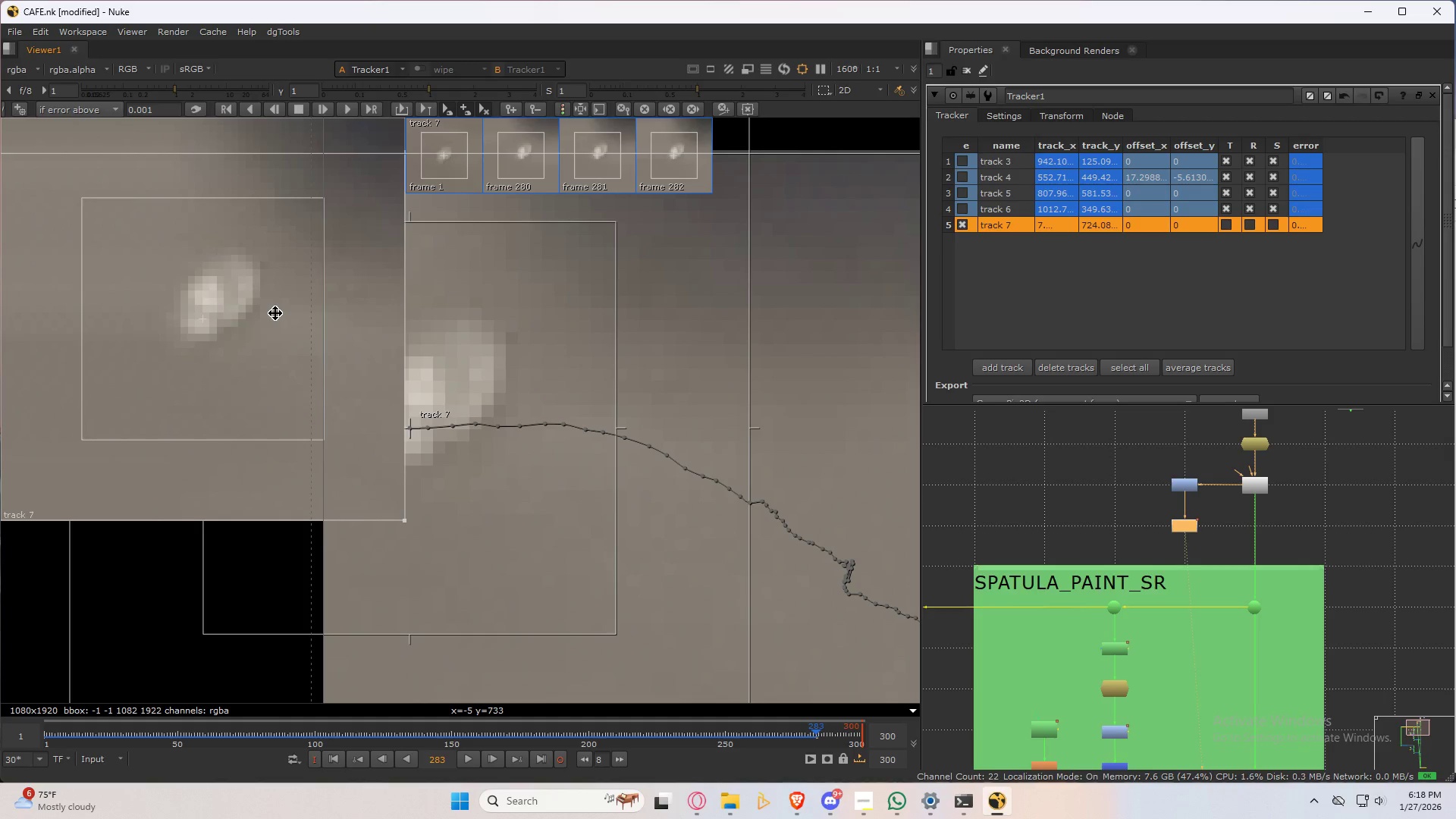 
key(ArrowLeft)
 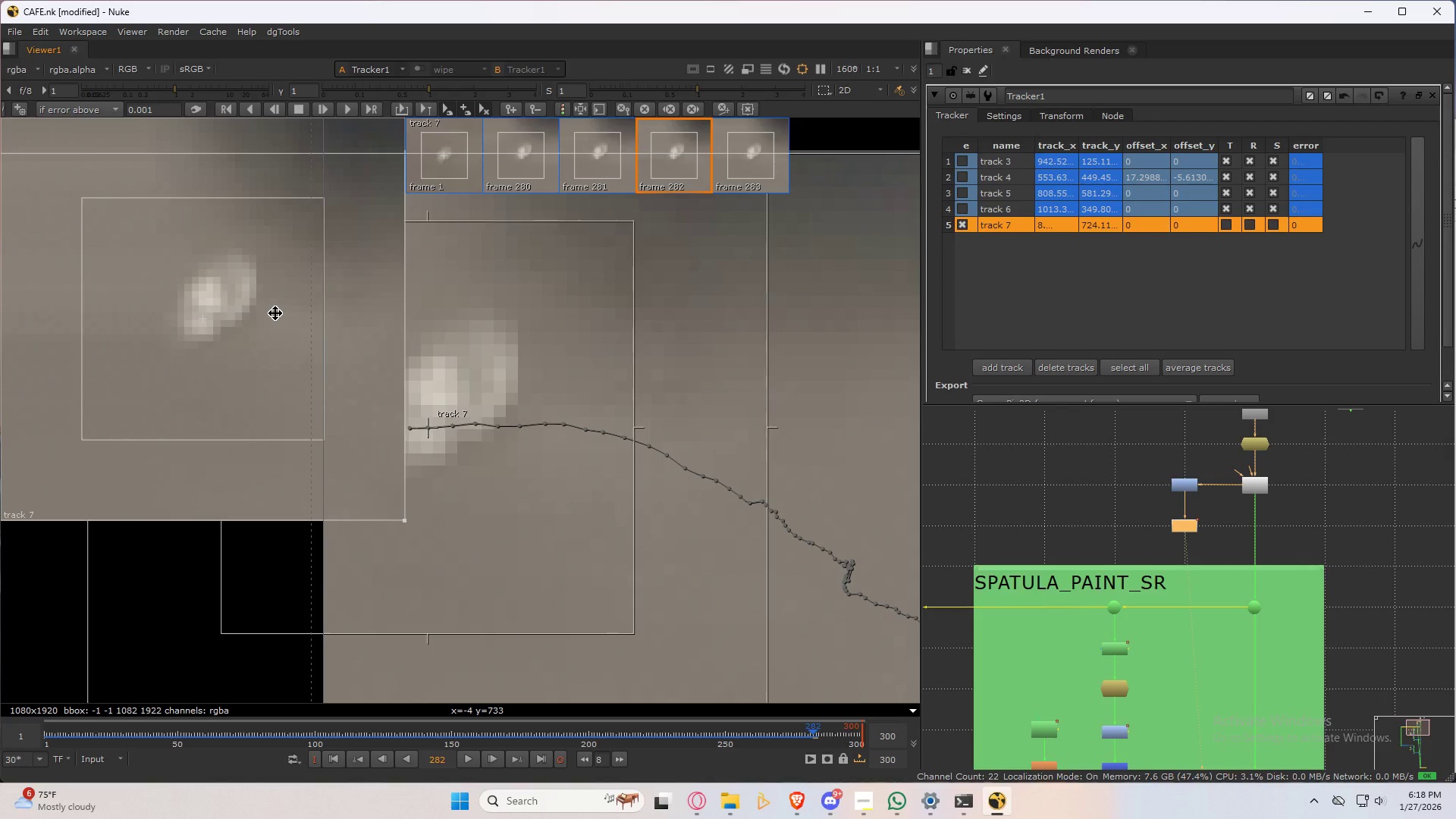 
key(ArrowRight)
 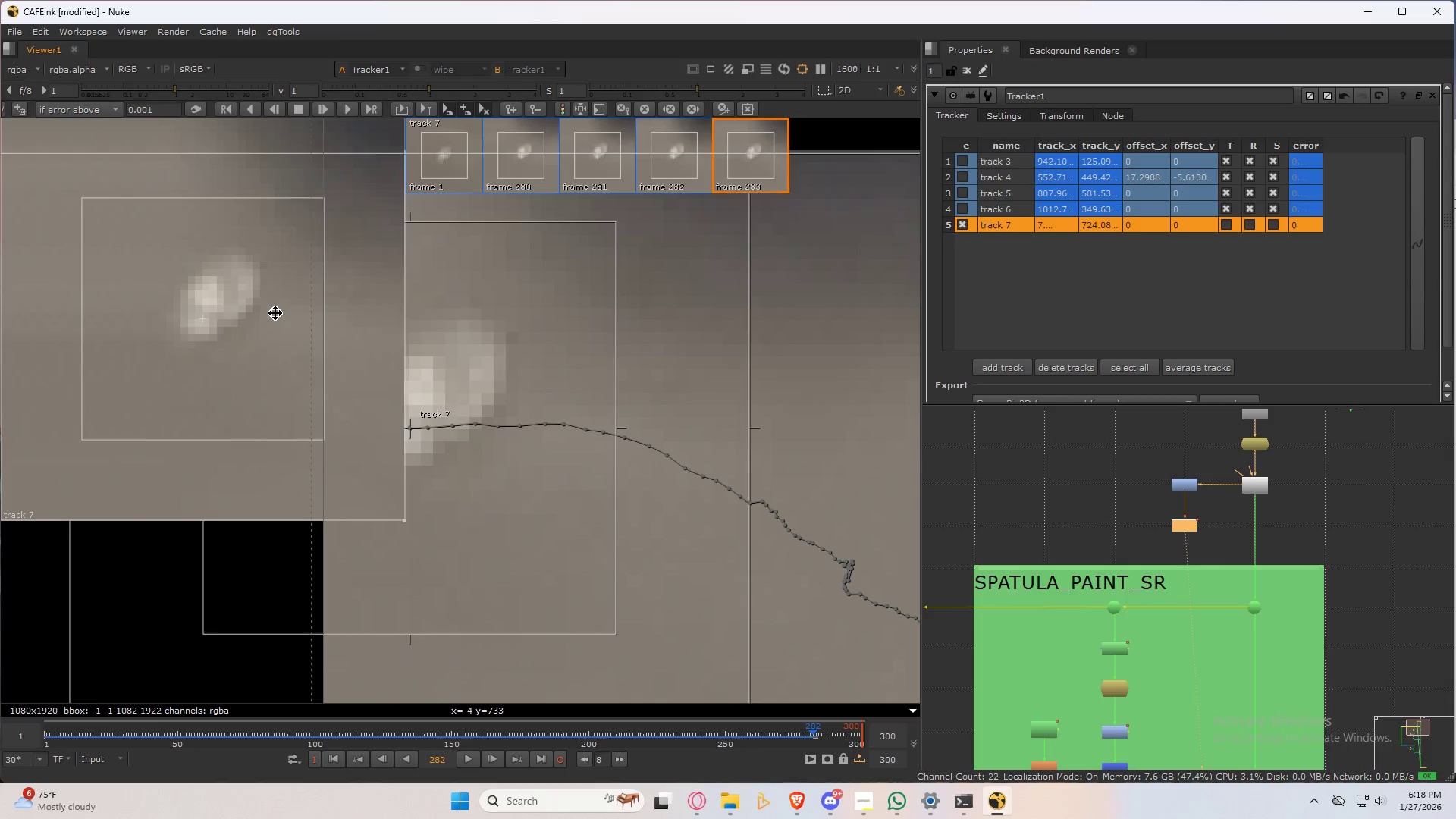 
key(ArrowLeft)
 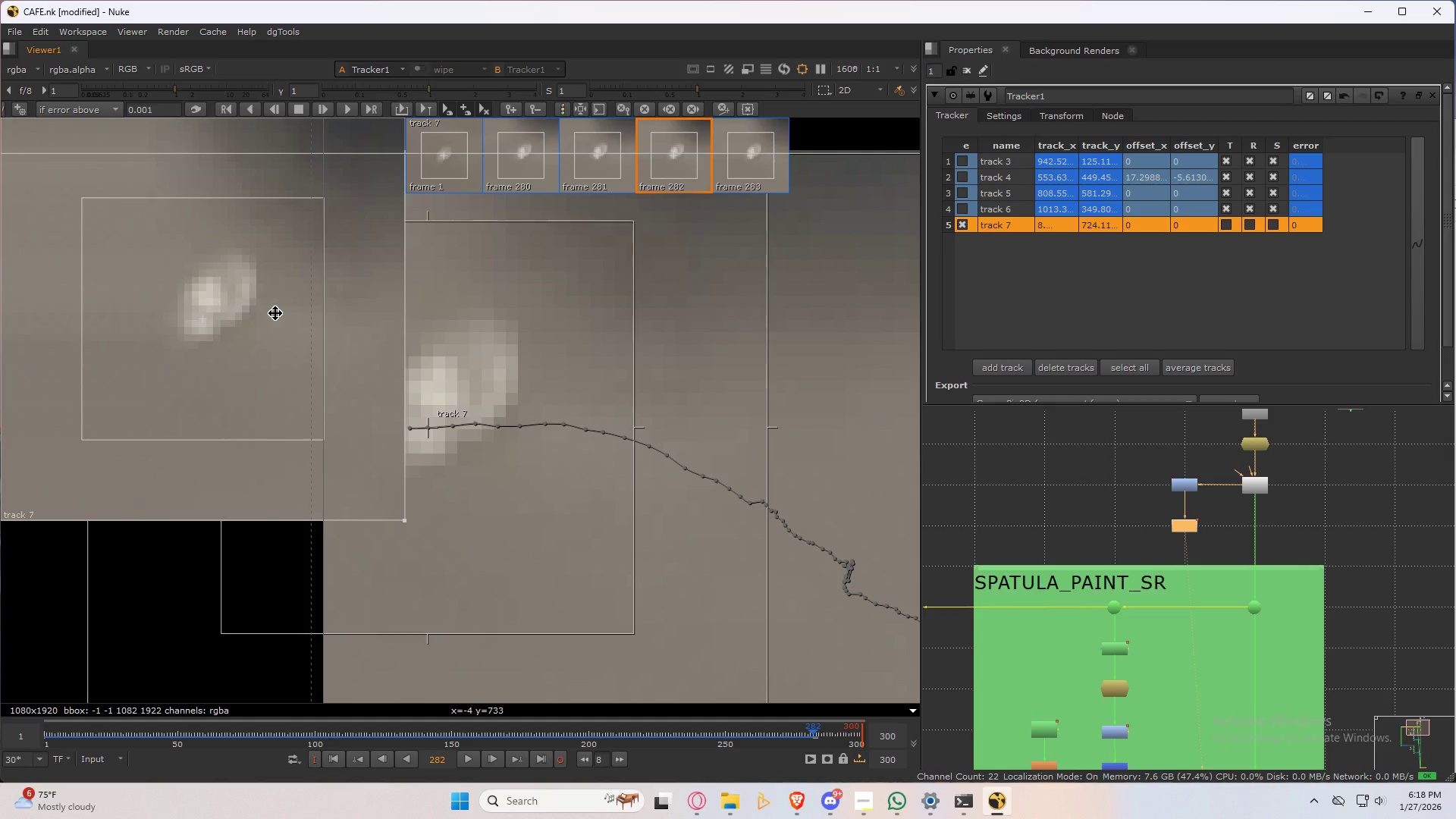 
key(ArrowRight)
 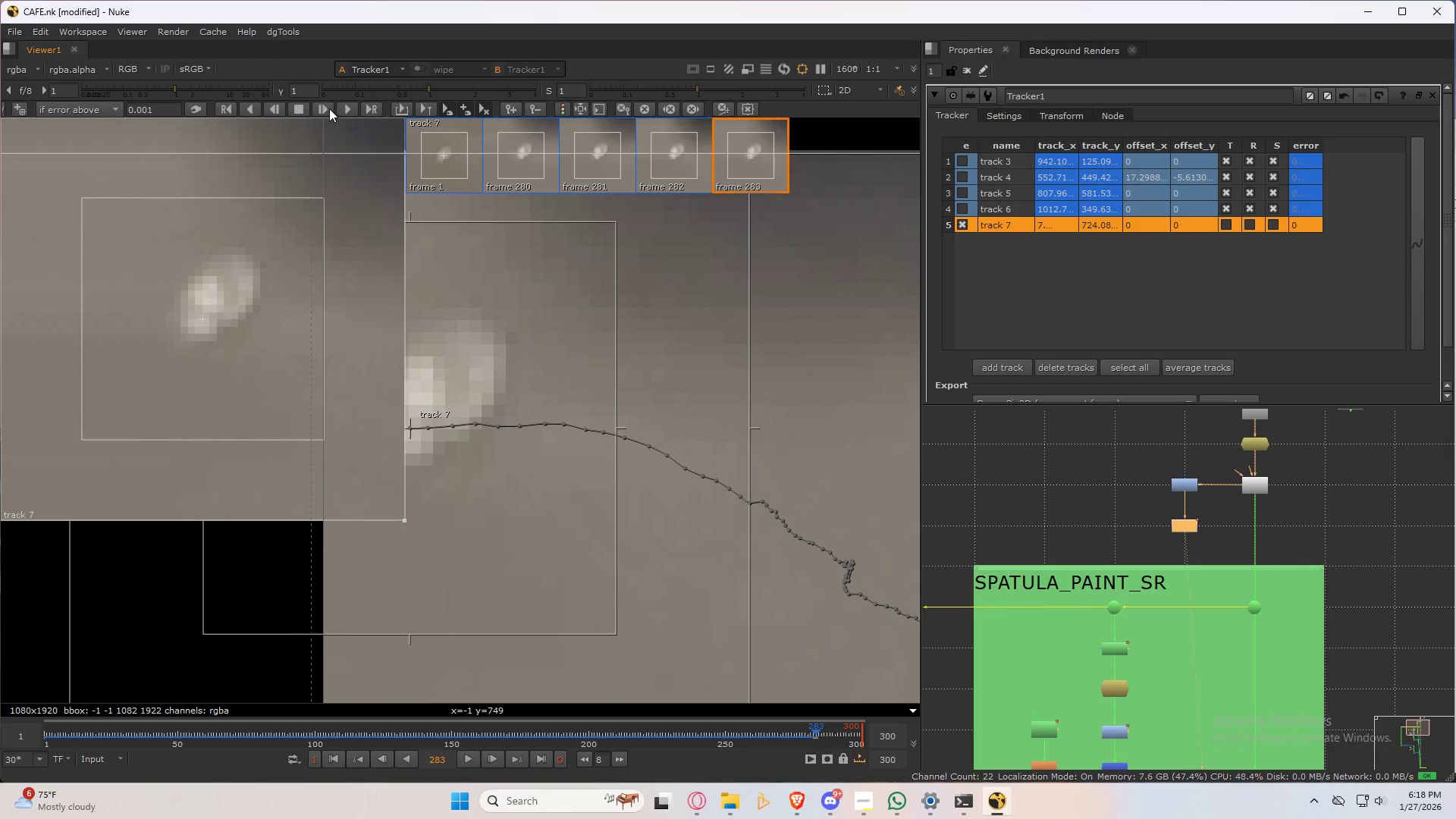 
left_click([327, 108])
 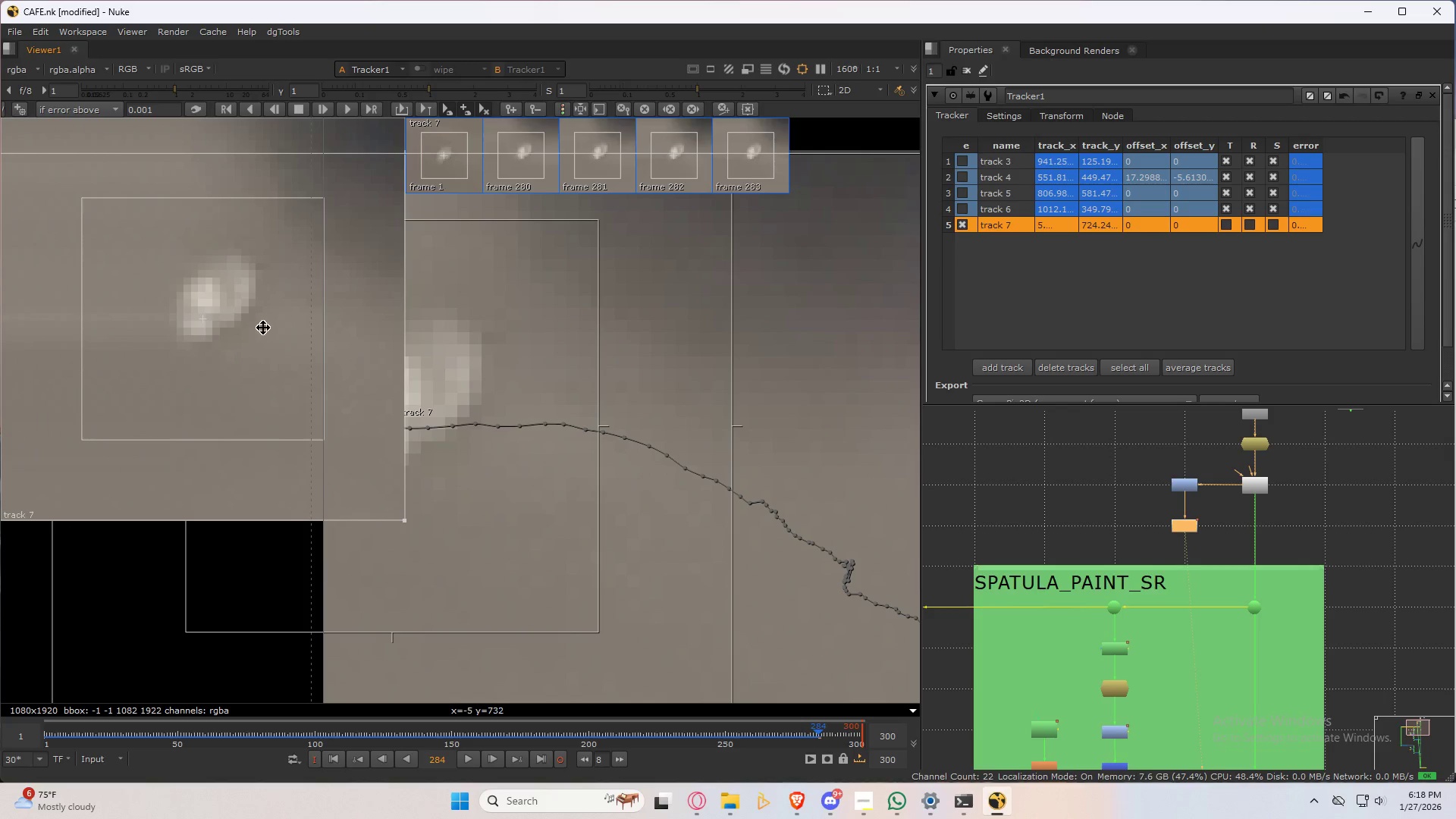 
left_click_drag(start_coordinate=[263, 328], to_coordinate=[268, 328])
 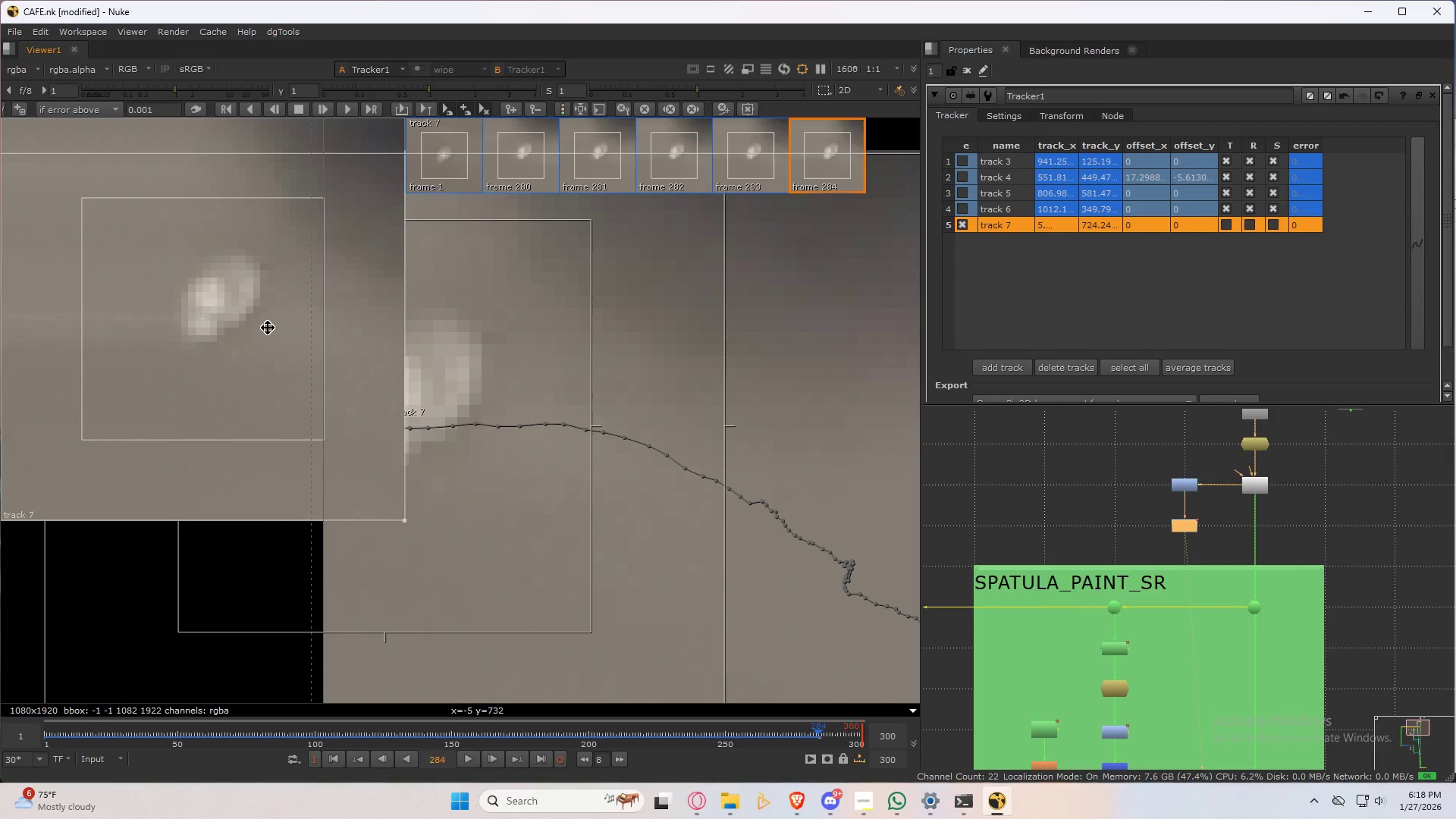 
key(ArrowRight)
 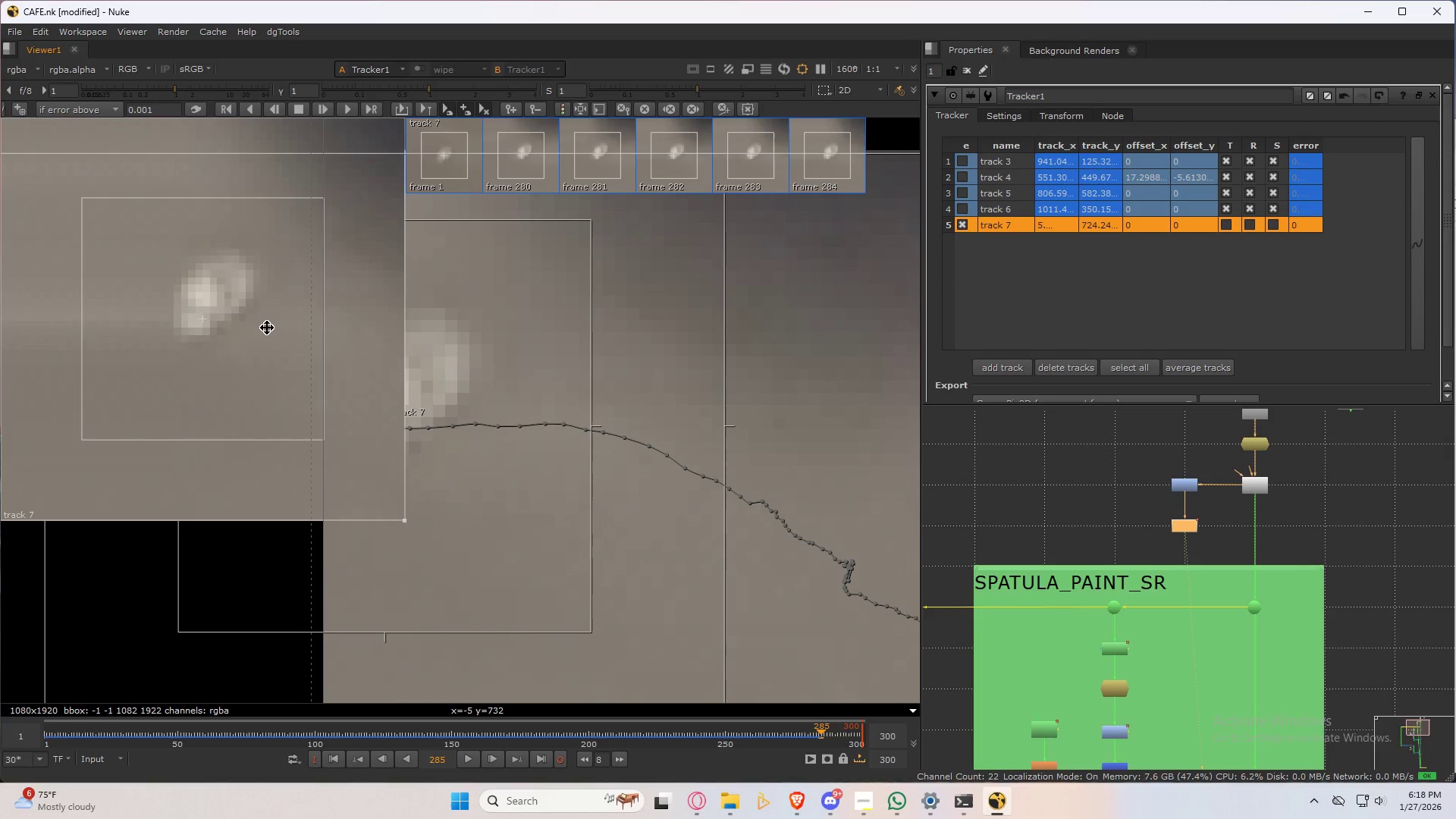 
key(ArrowLeft)
 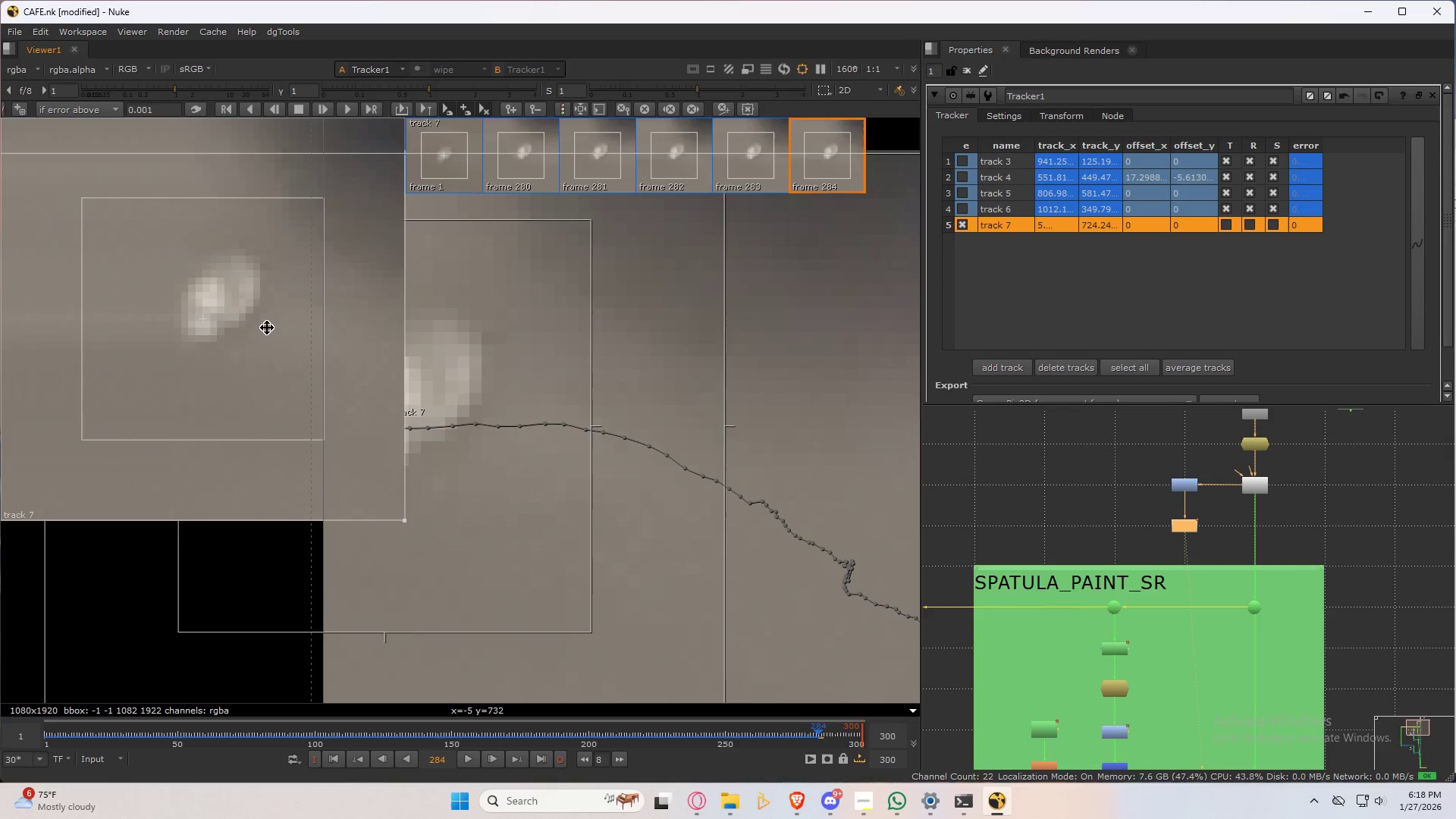 
key(ArrowLeft)
 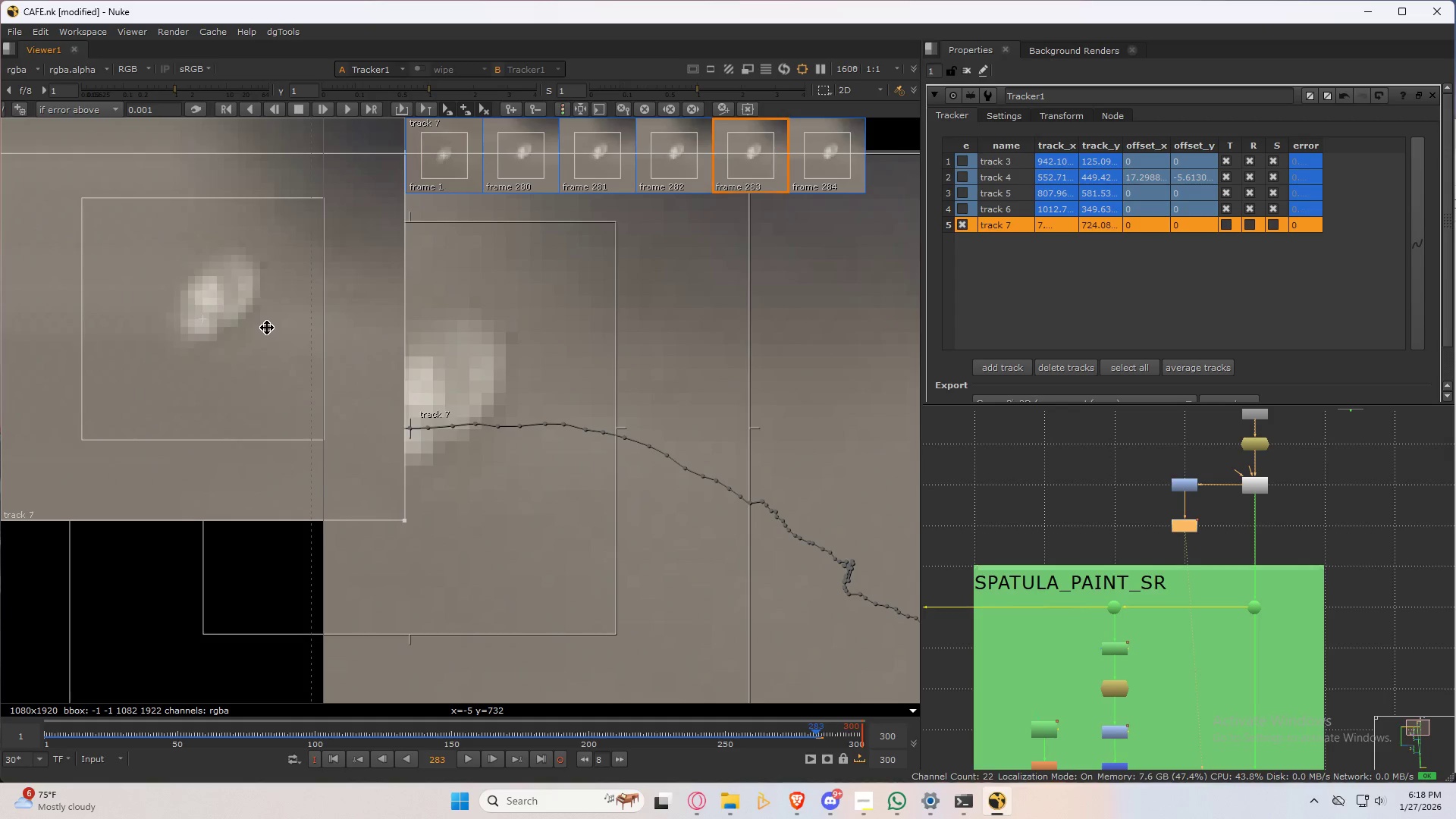 
key(ArrowRight)
 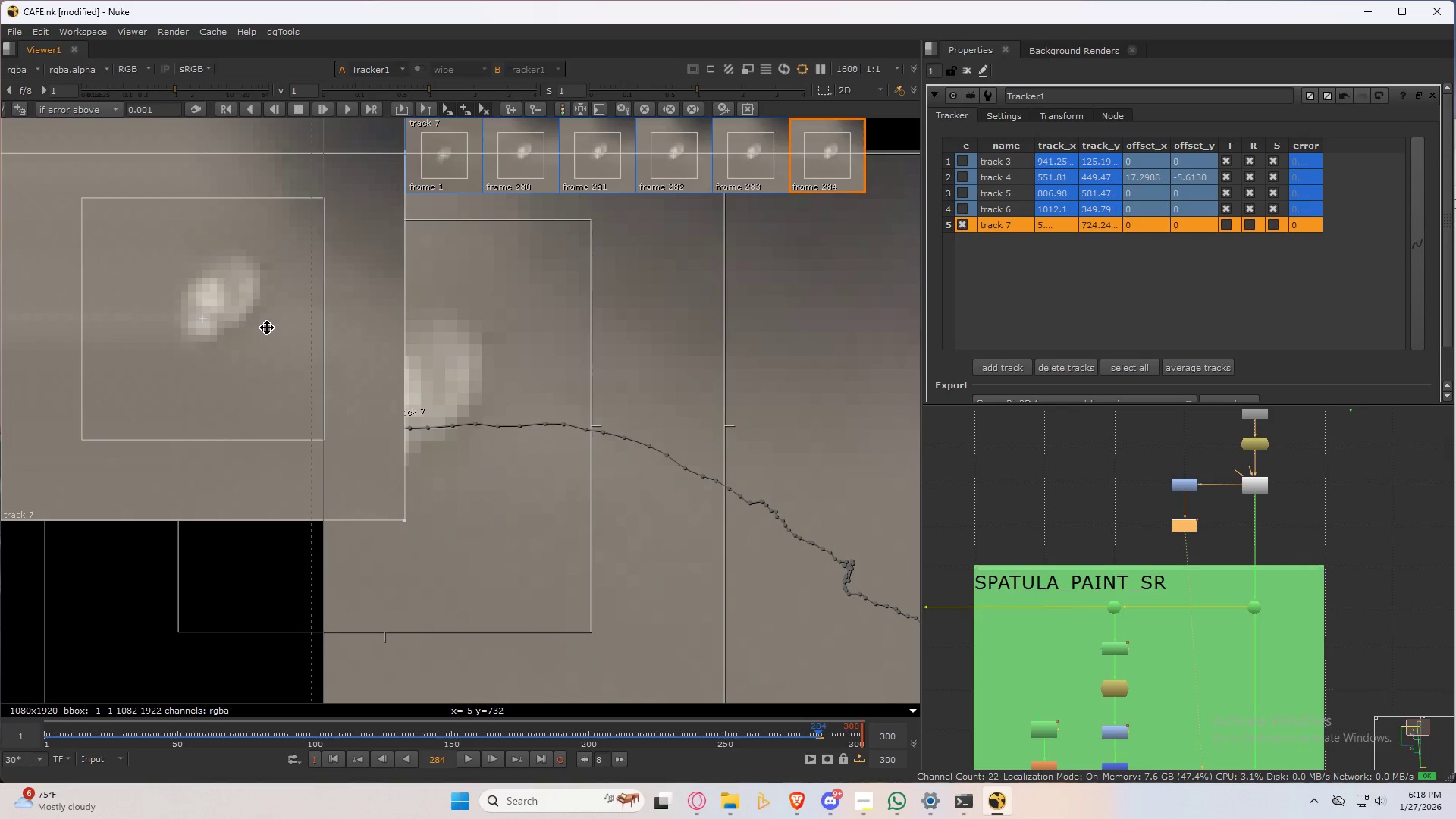 
key(ArrowLeft)
 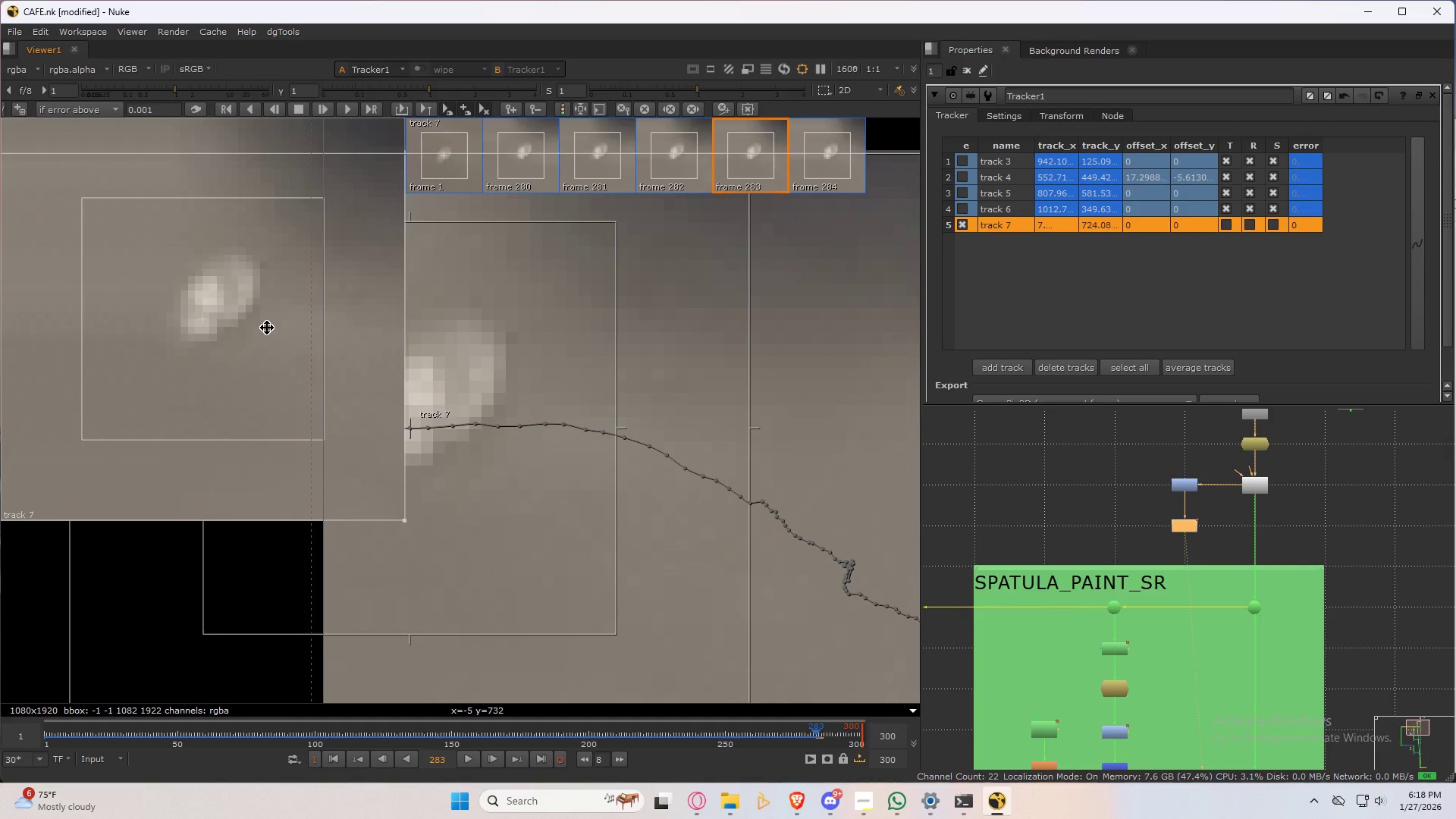 
key(ArrowRight)
 